 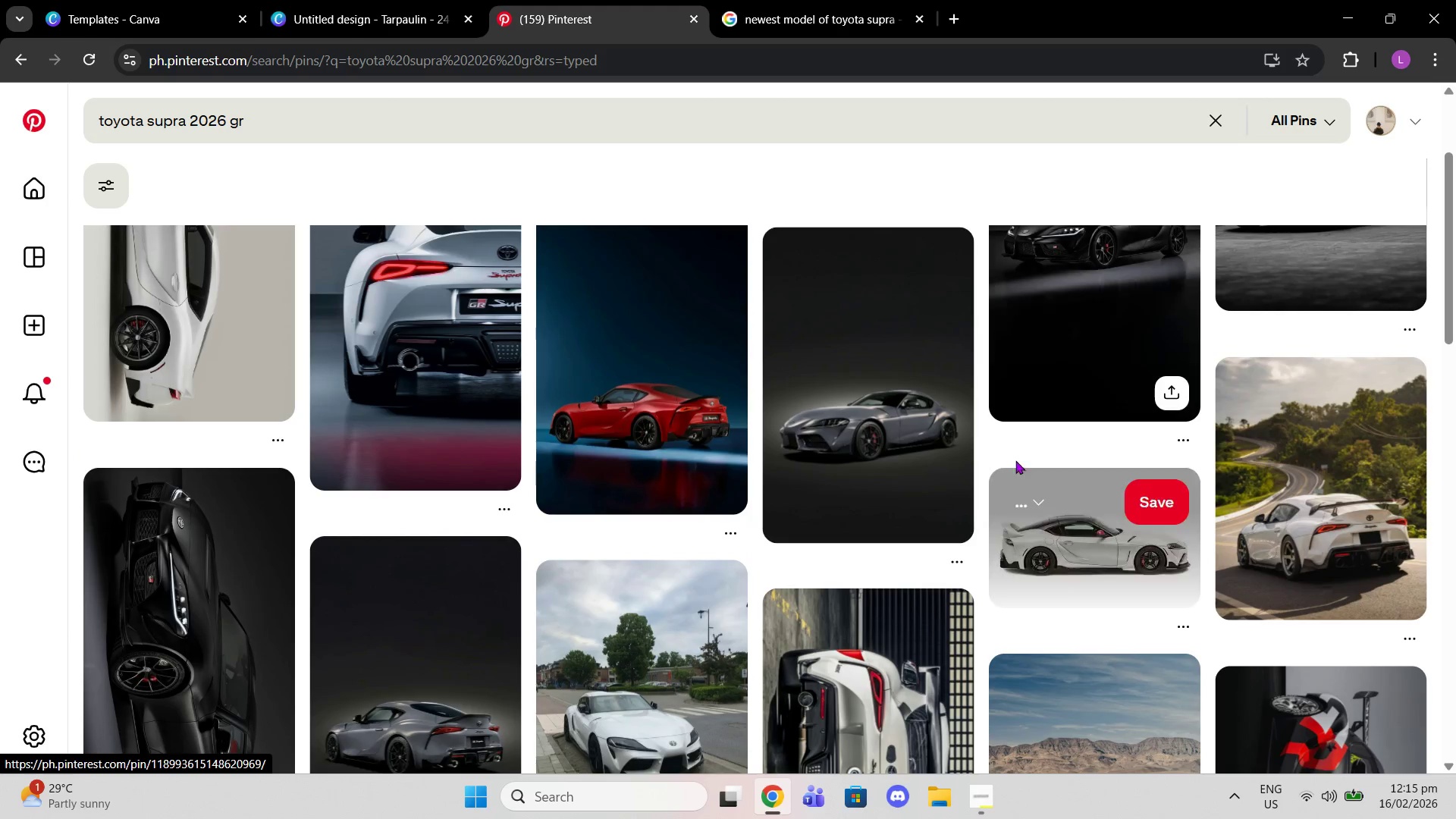 
scroll: coordinate [441, 367], scroll_direction: up, amount: 1.0
 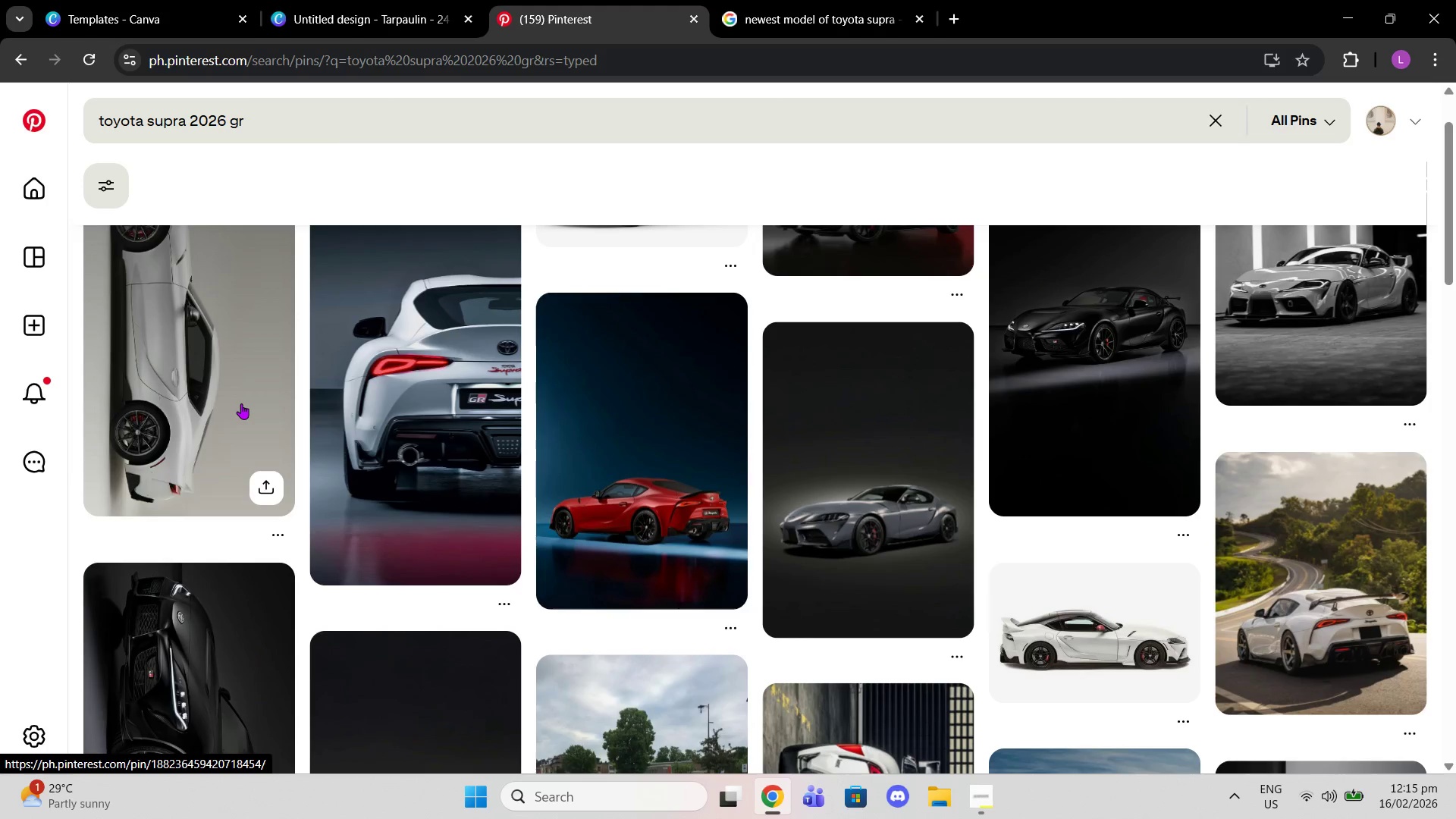 
left_click([241, 403])
 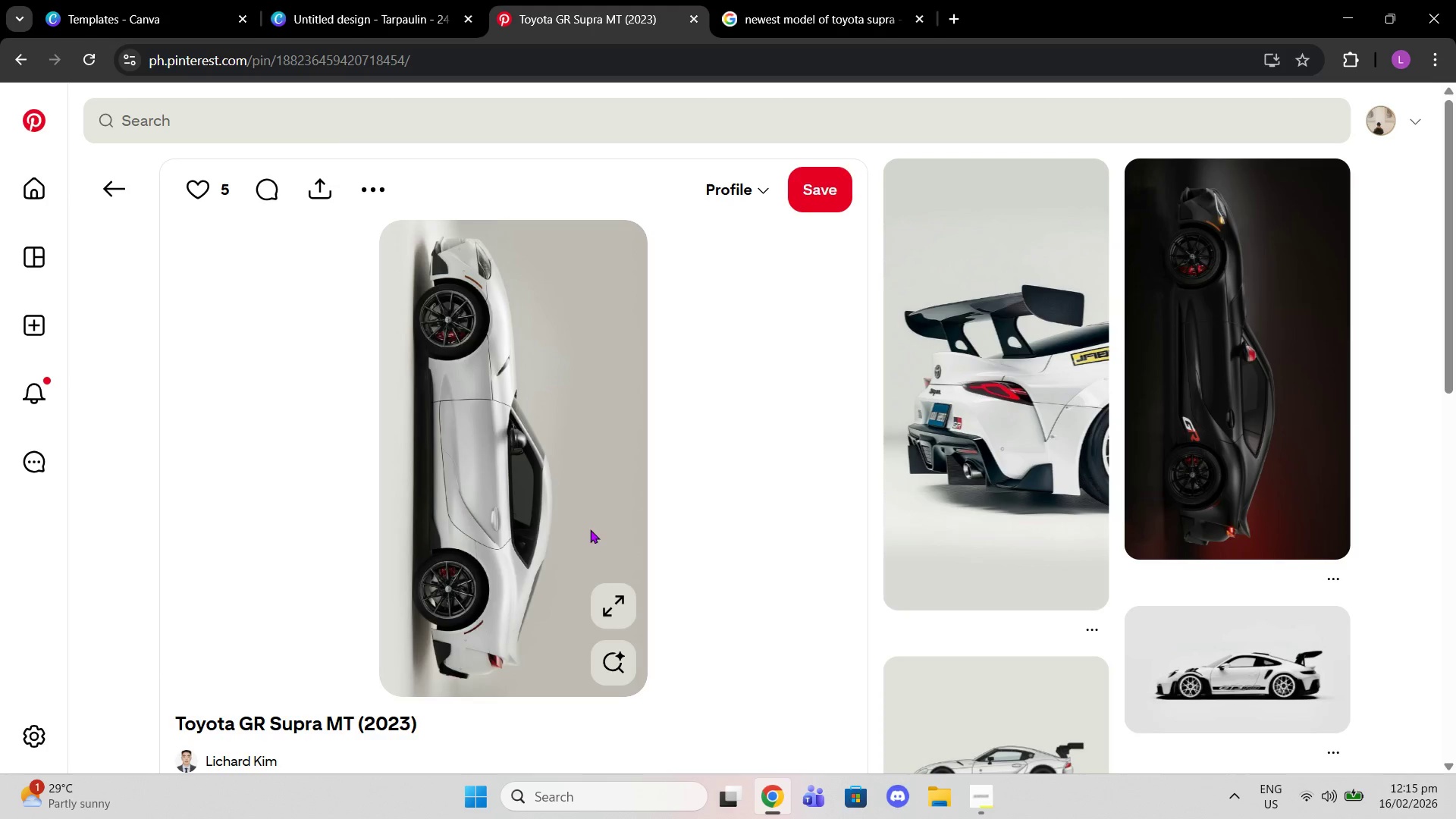 
scroll: coordinate [1310, 482], scroll_direction: down, amount: 8.0
 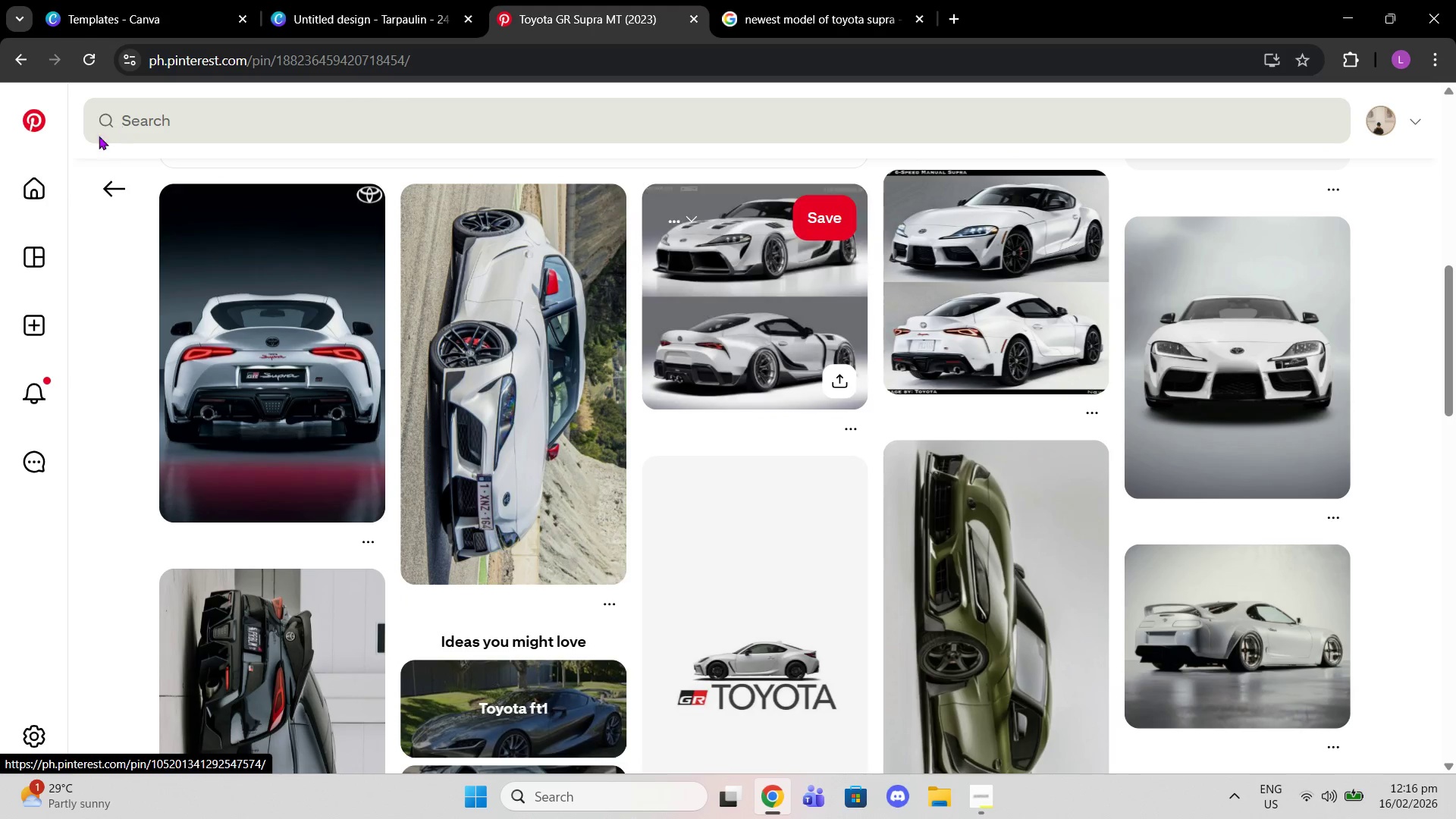 
left_click([105, 196])
 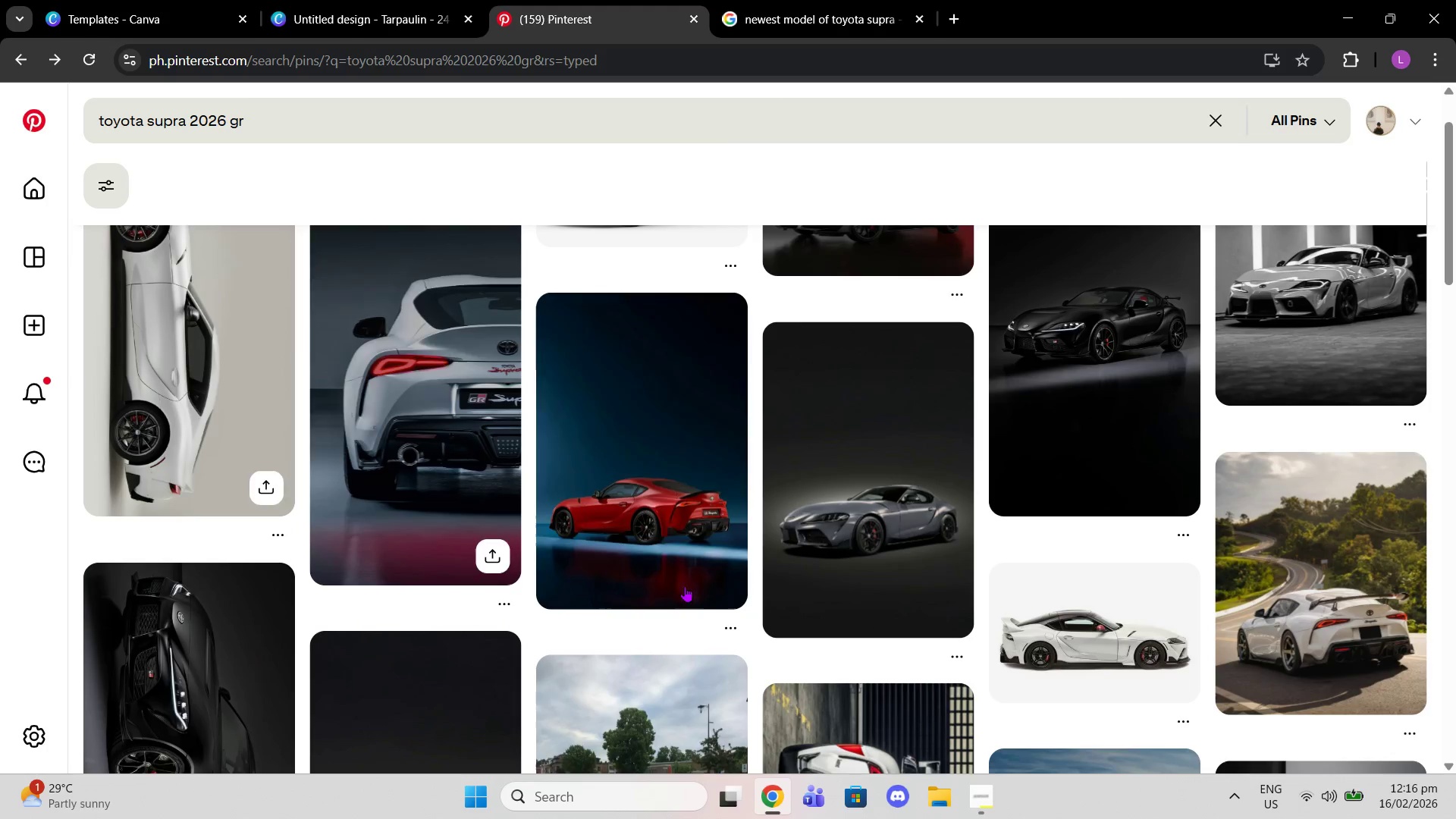 
scroll: coordinate [1192, 521], scroll_direction: down, amount: 12.0
 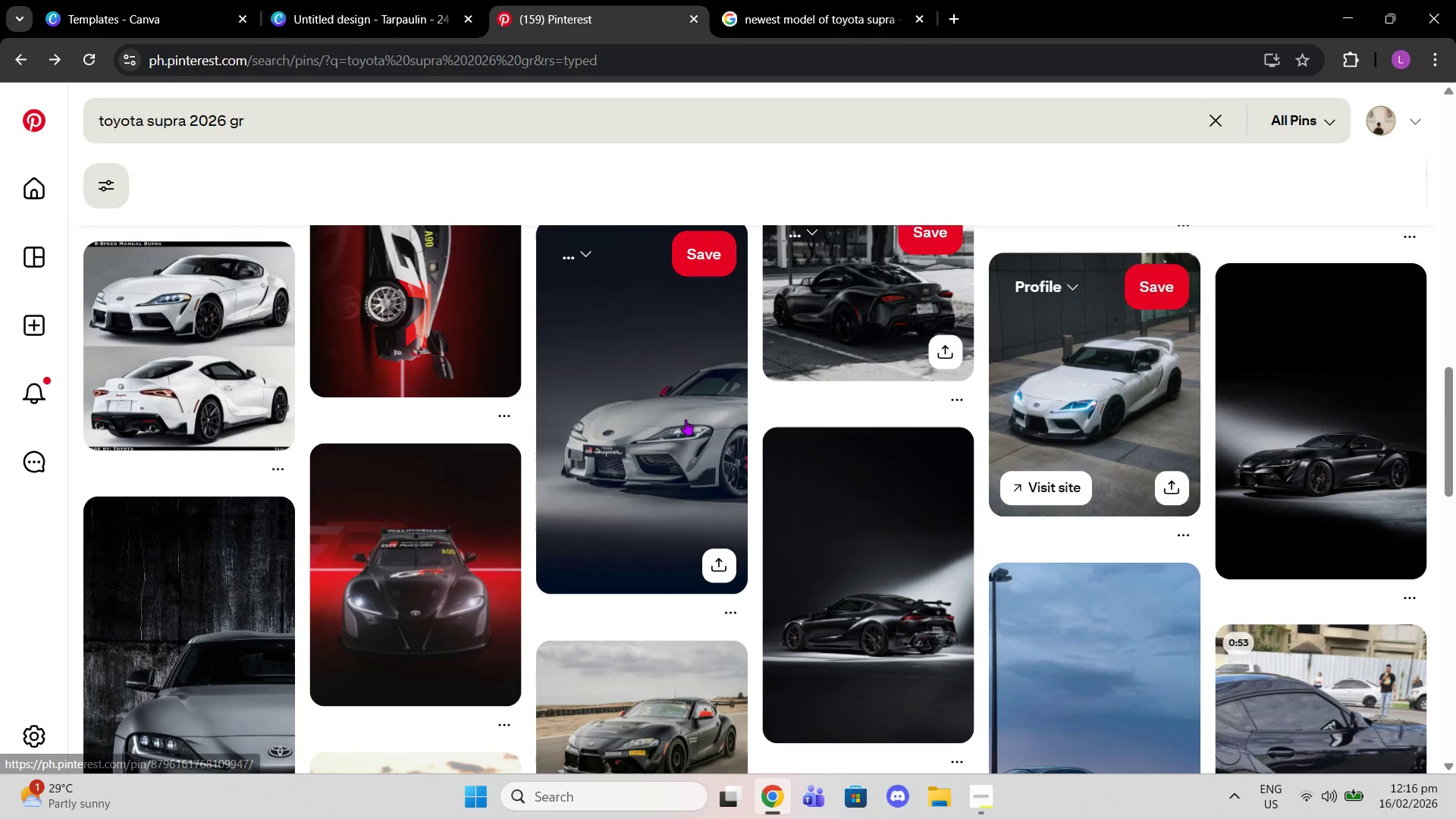 
left_click_drag(start_coordinate=[686, 419], to_coordinate=[686, 423])
 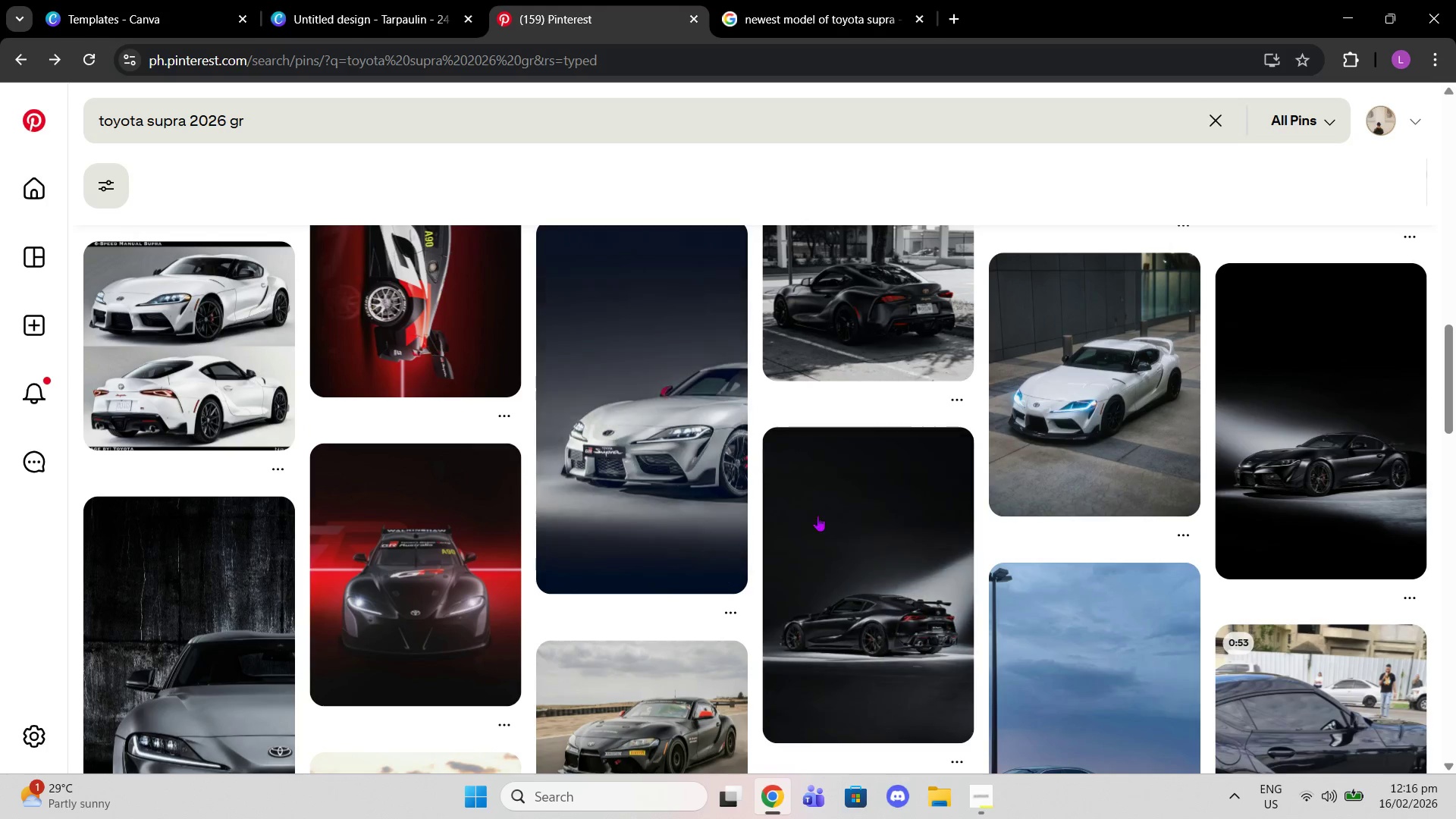 
left_click([666, 451])
 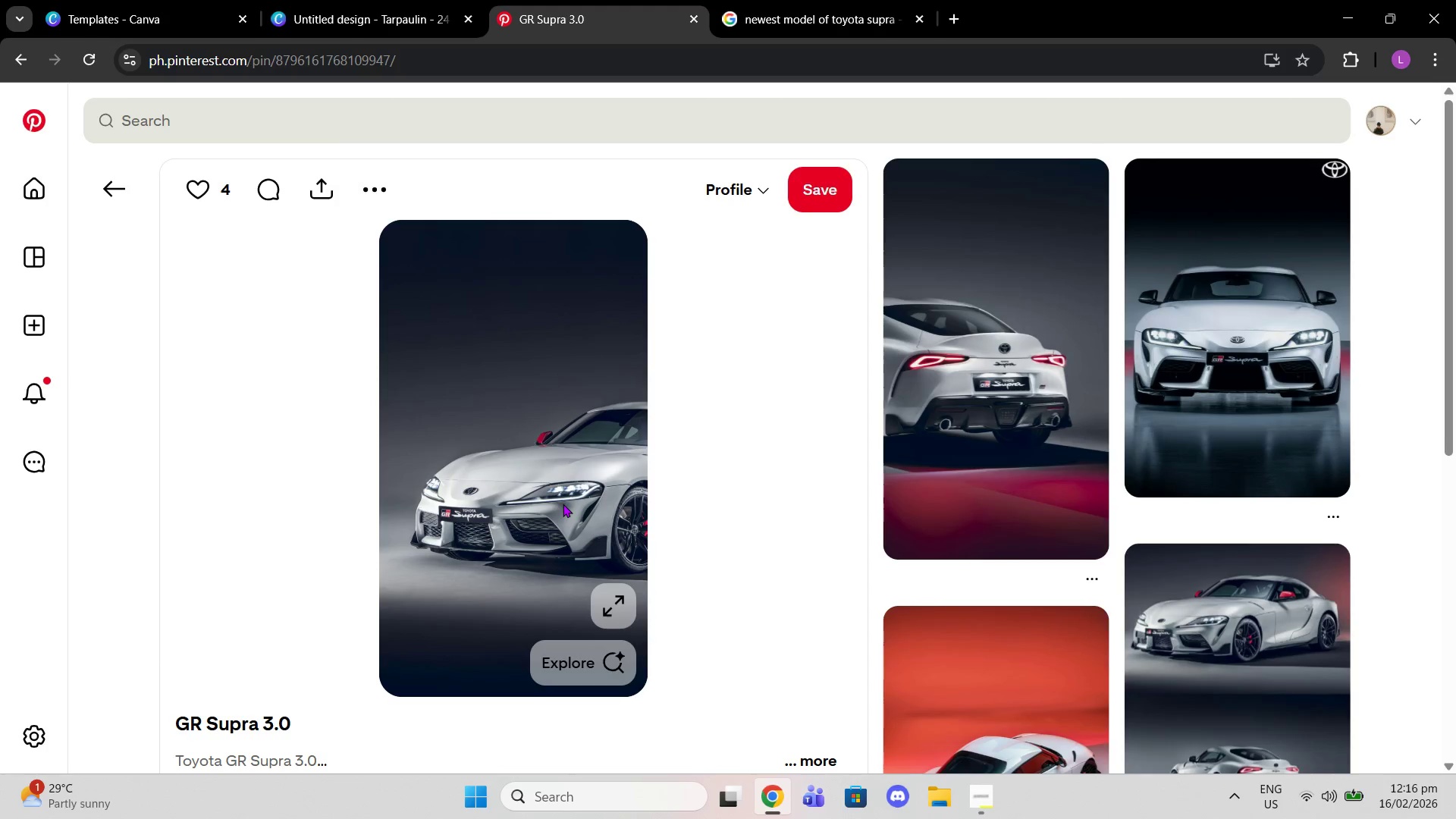 
scroll: coordinate [976, 512], scroll_direction: down, amount: 2.0
 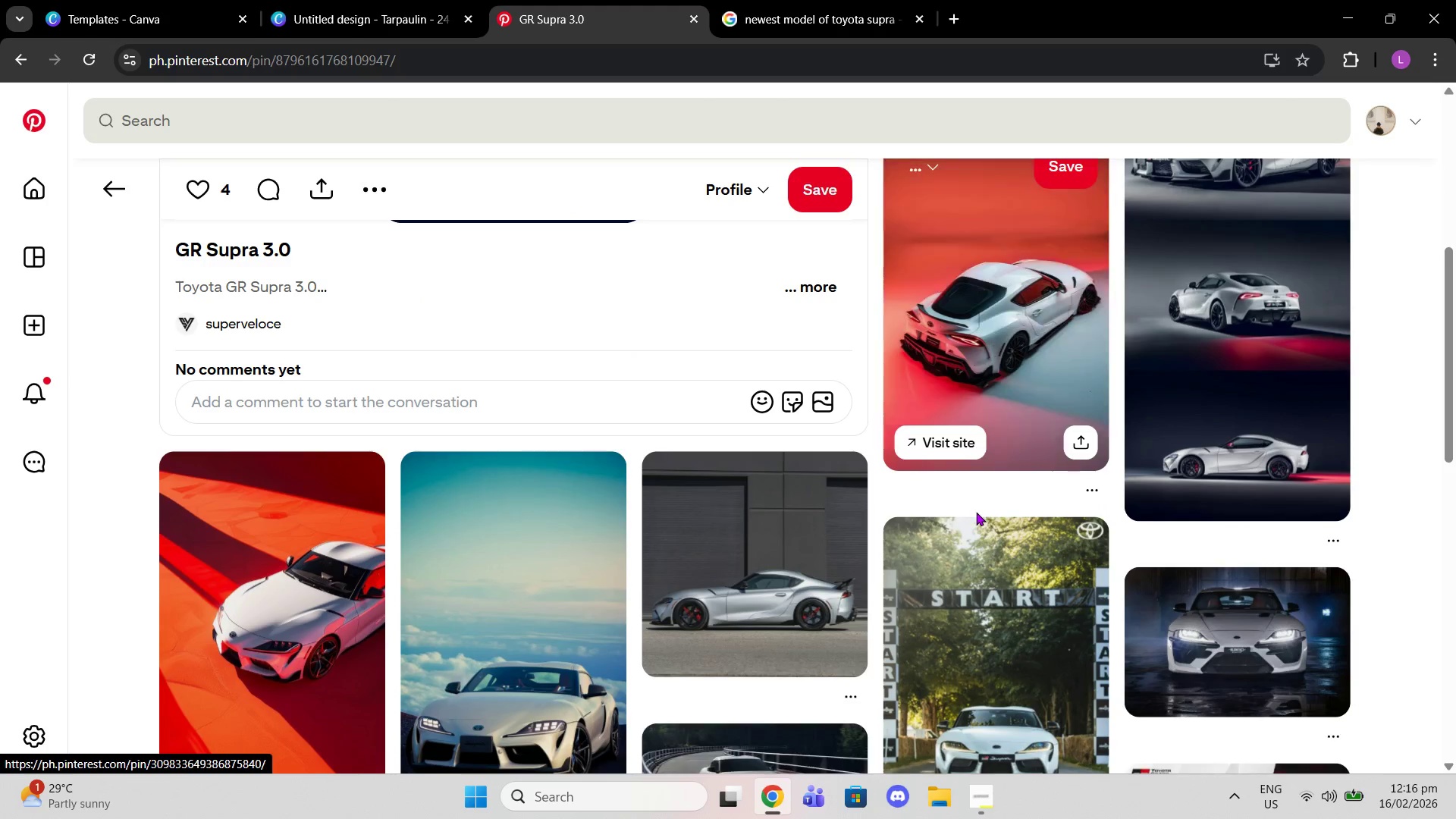 
scroll: coordinate [976, 512], scroll_direction: up, amount: 4.0
 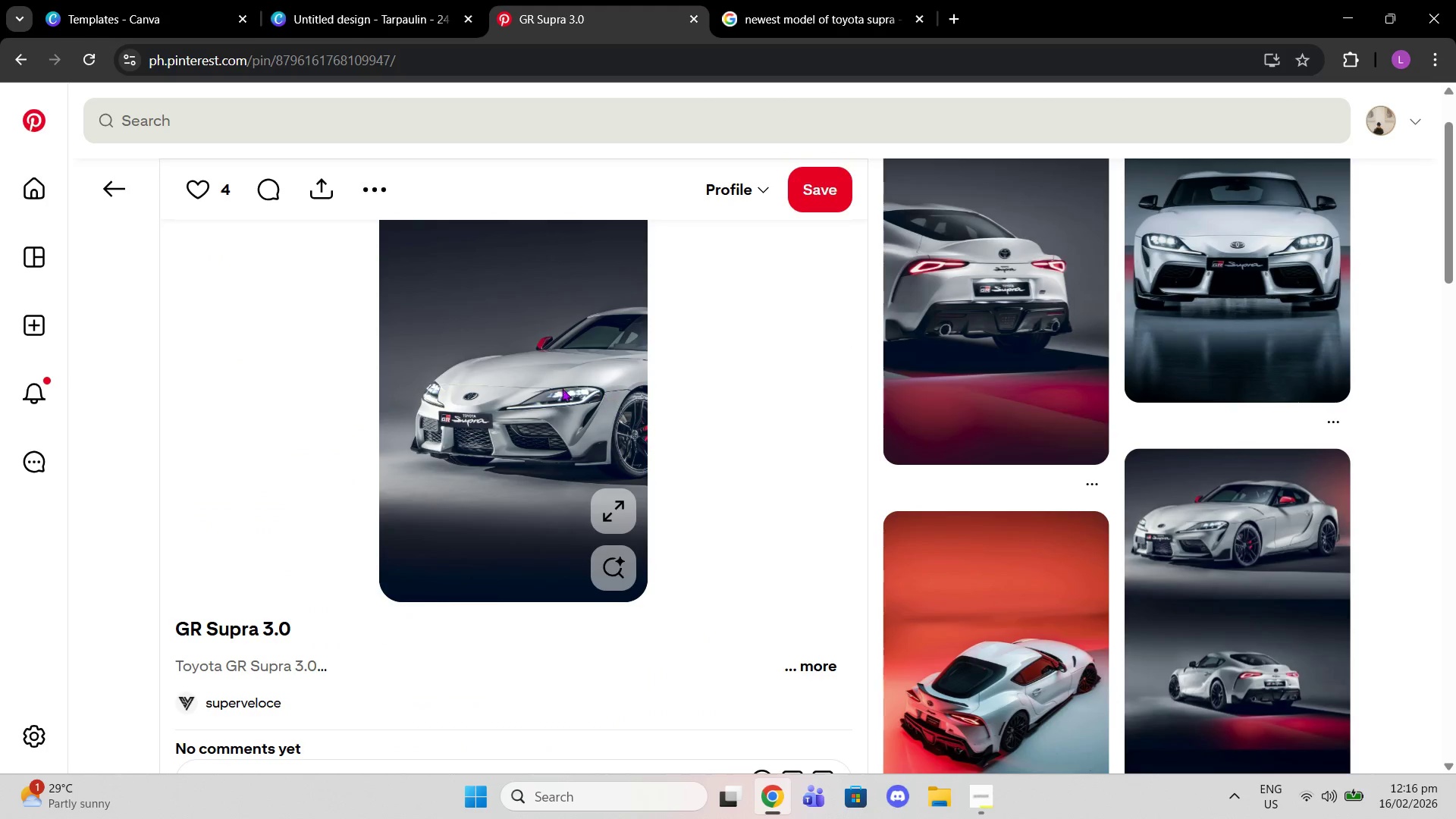 
right_click([554, 388])
 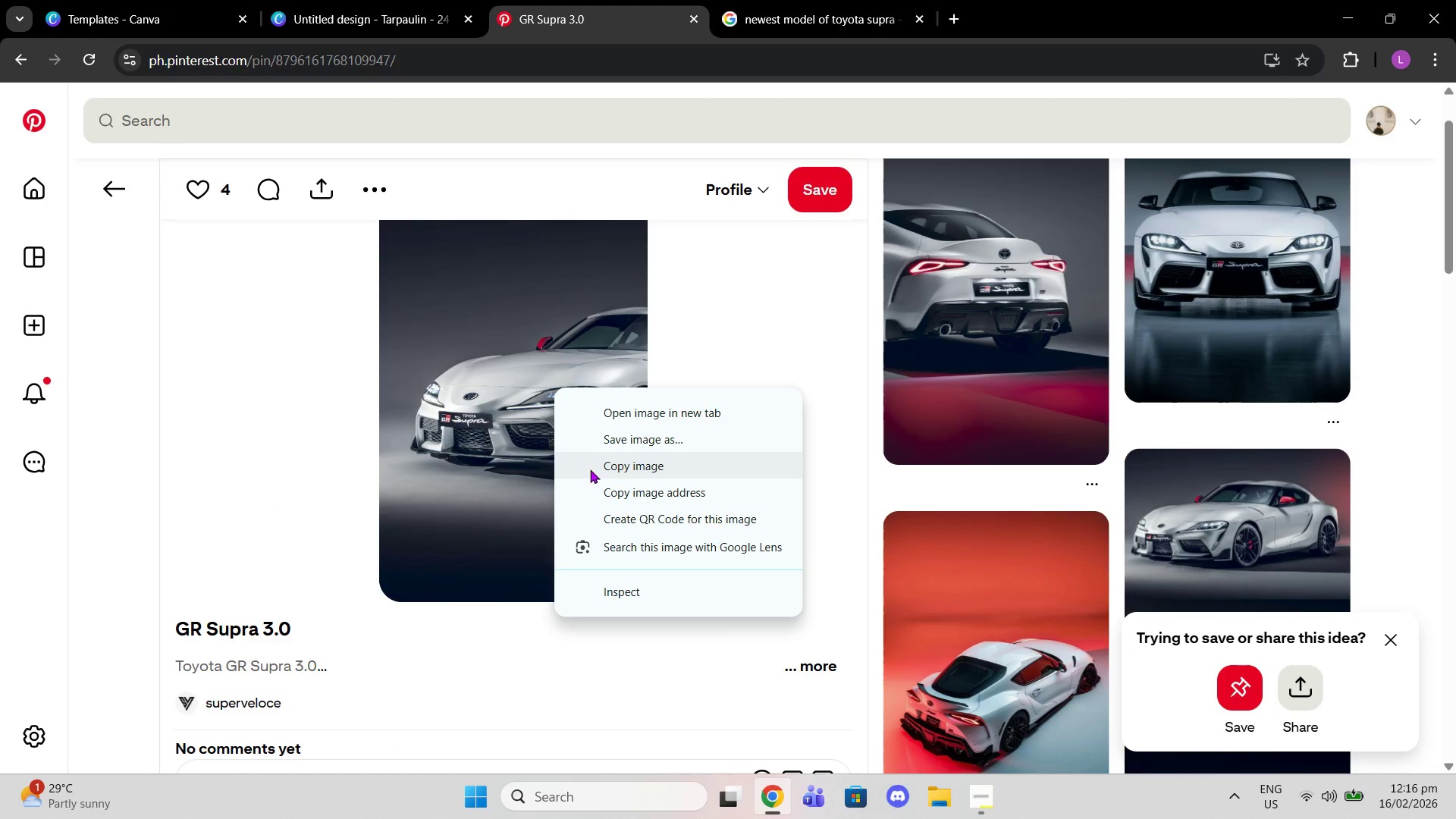 
left_click([591, 470])
 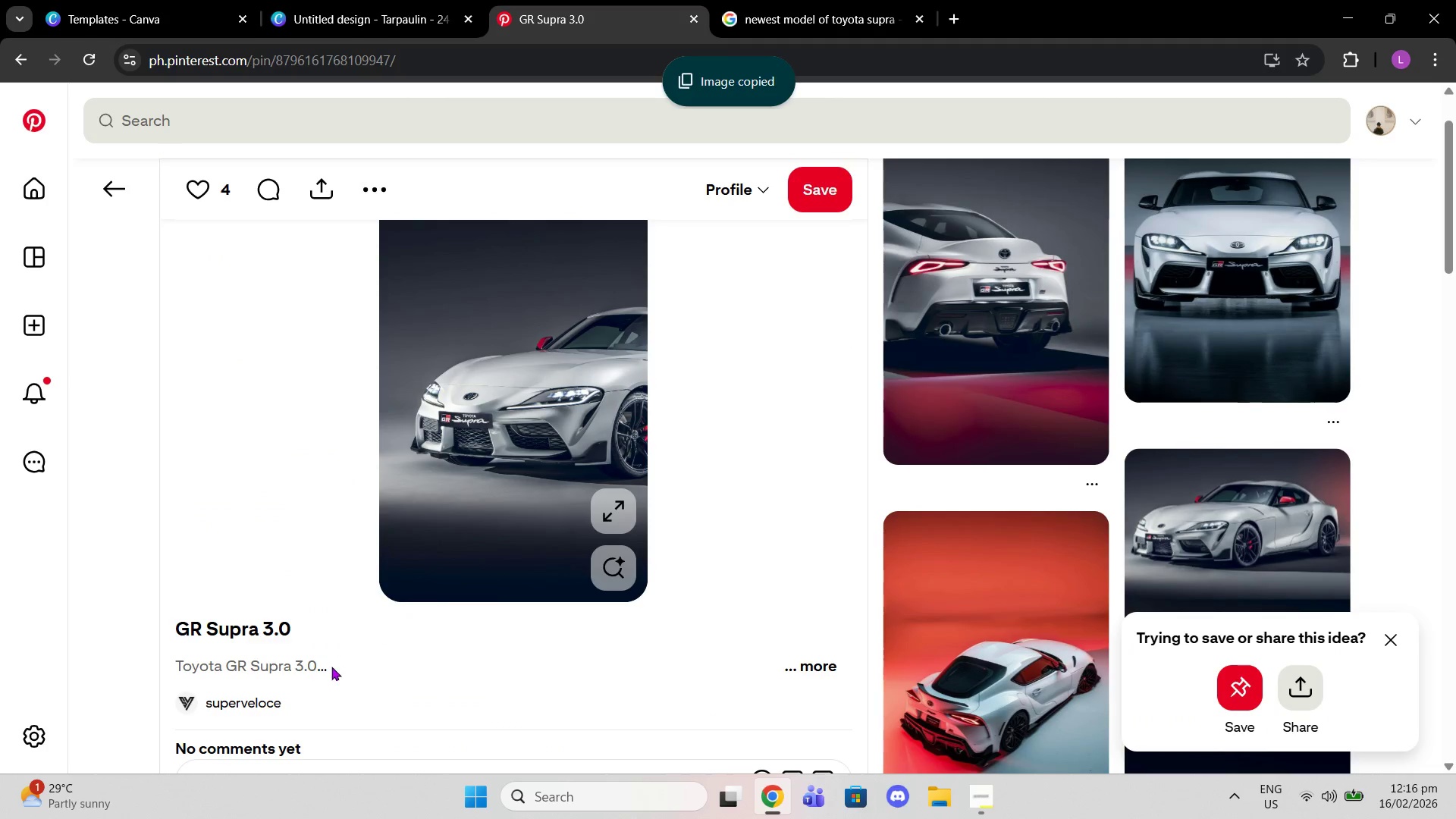 
left_click([315, 667])
 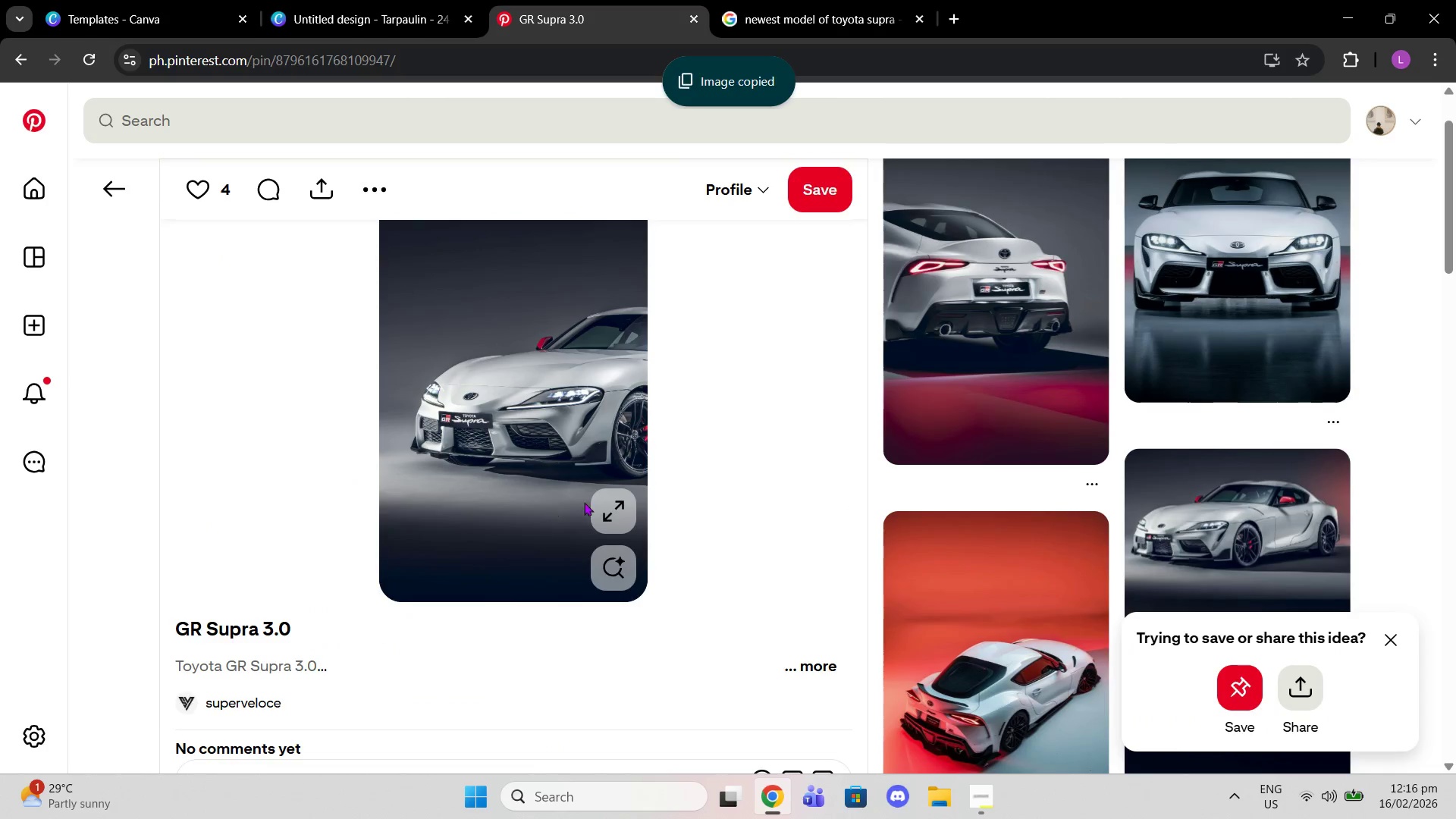 
scroll: coordinate [831, 473], scroll_direction: up, amount: 5.0
 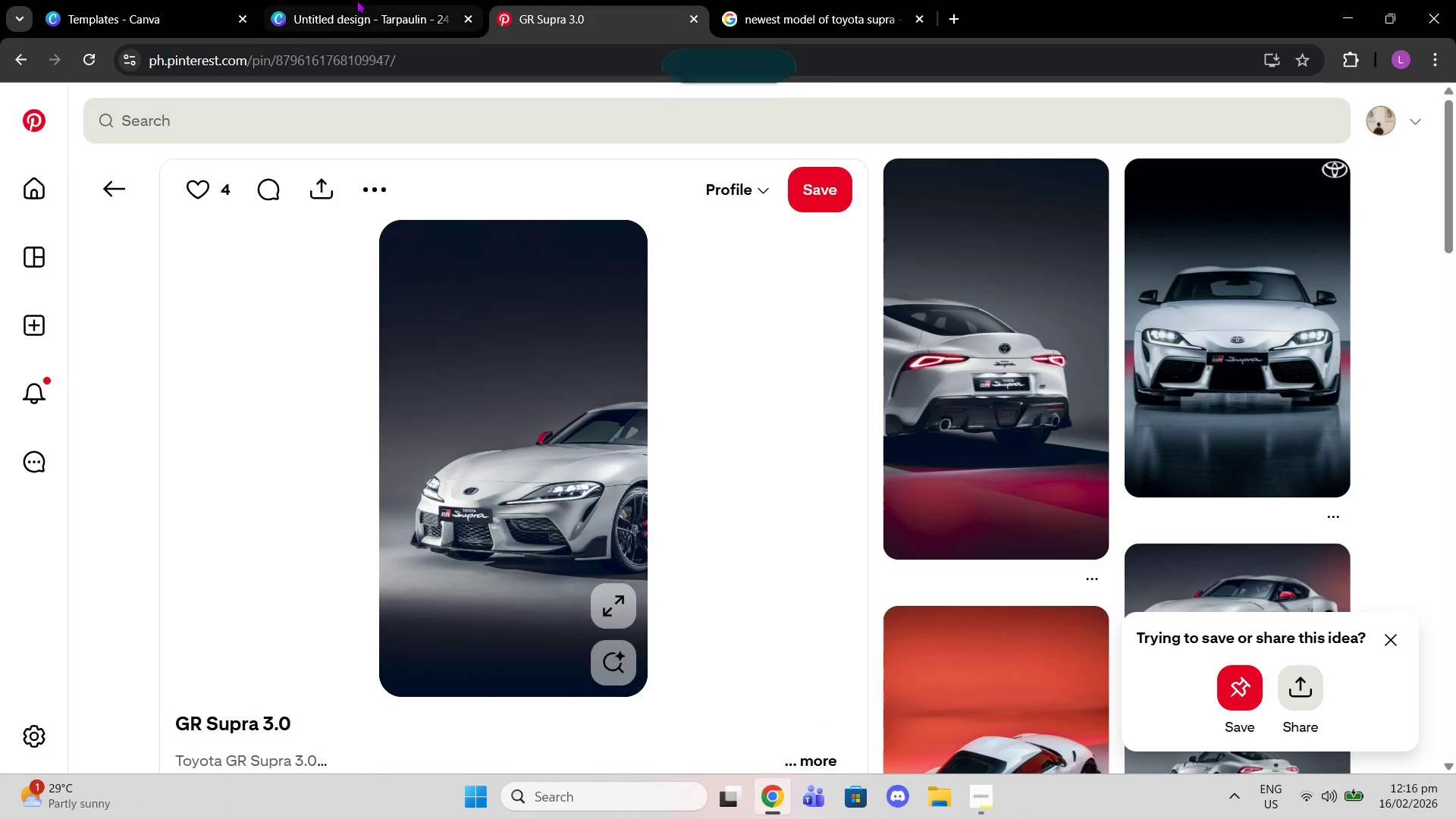 
left_click([356, 0])
 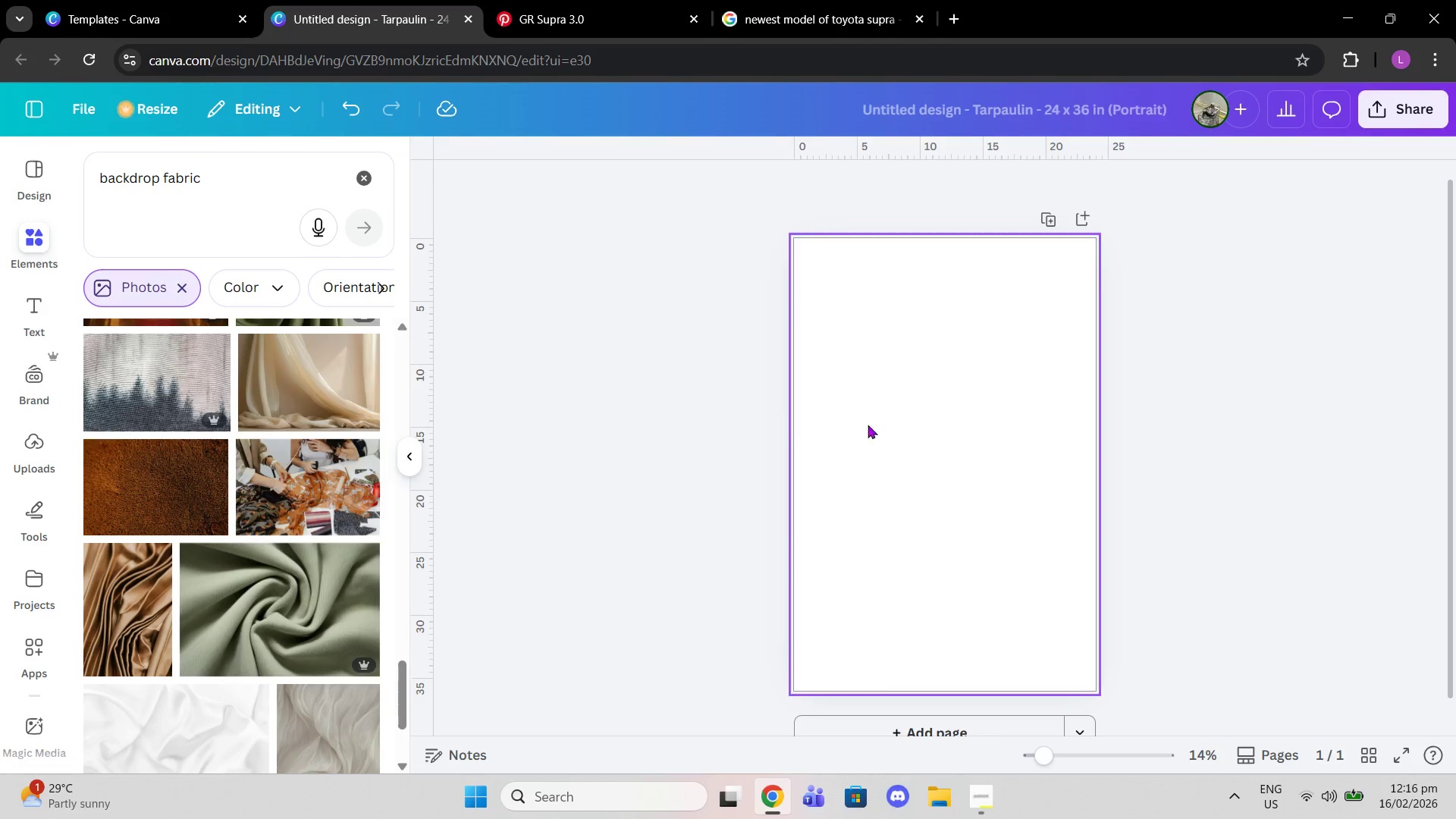 
left_click([908, 438])
 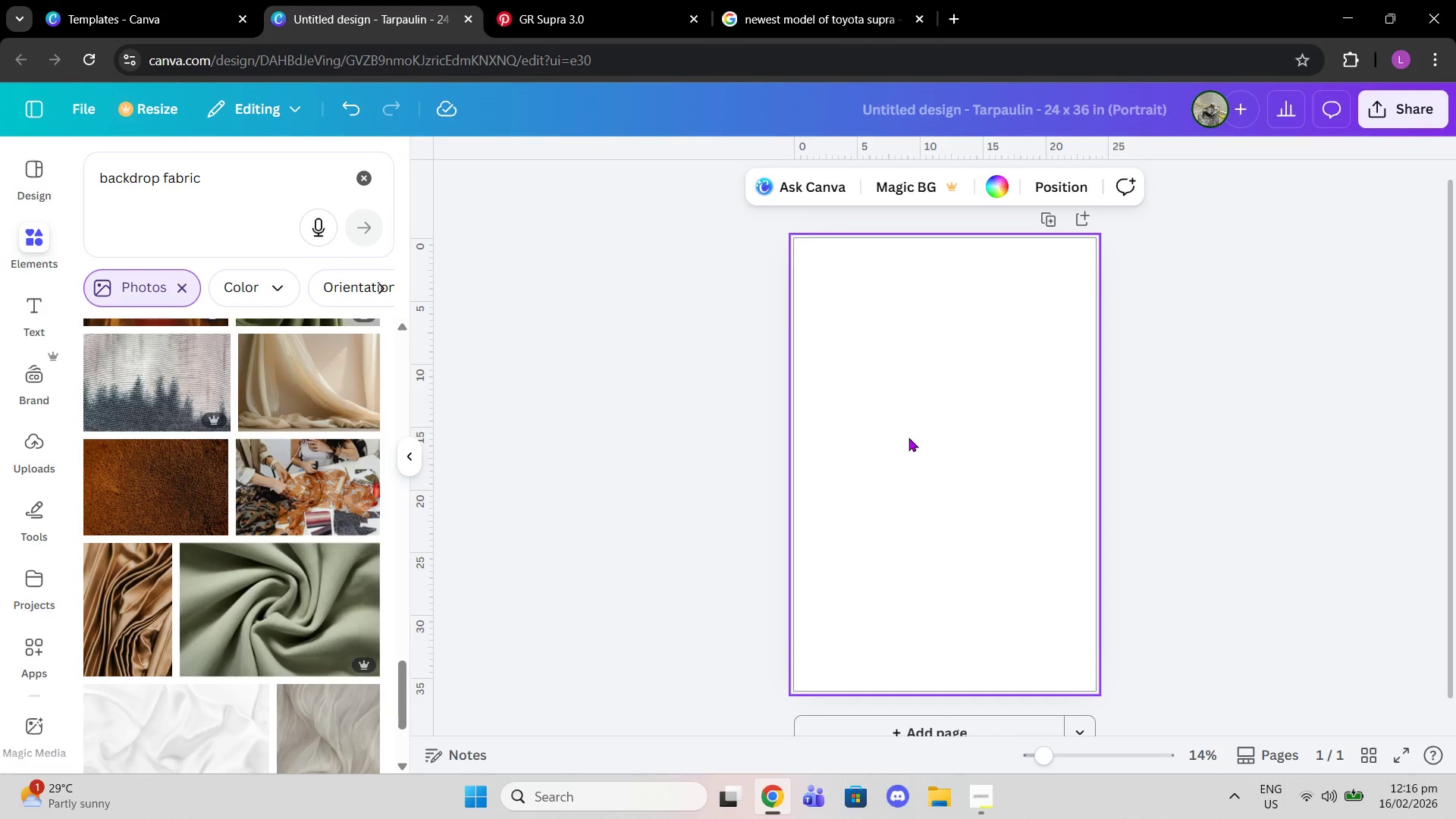 
key(Control+V)
 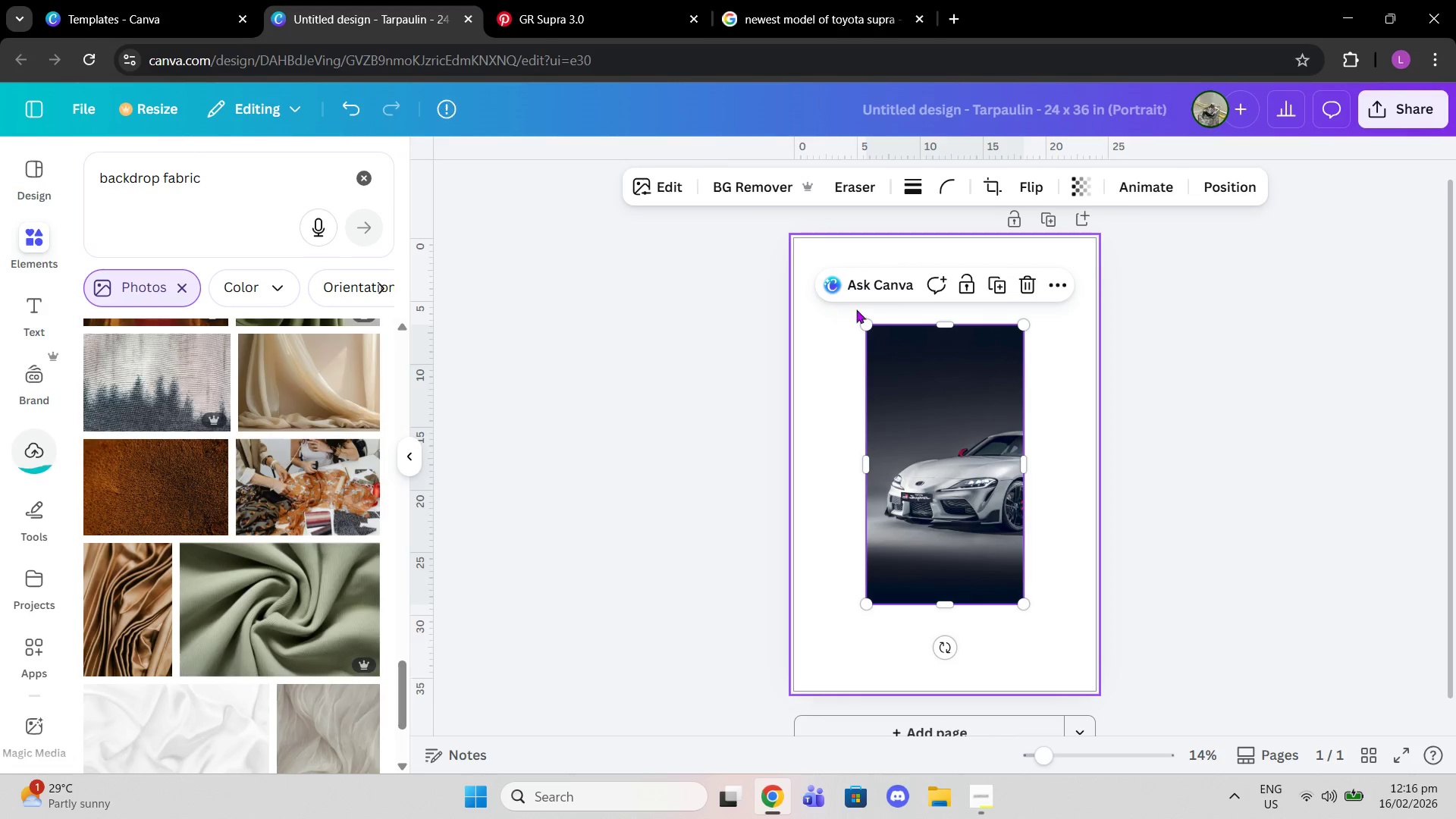 
left_click_drag(start_coordinate=[864, 325], to_coordinate=[764, 268])
 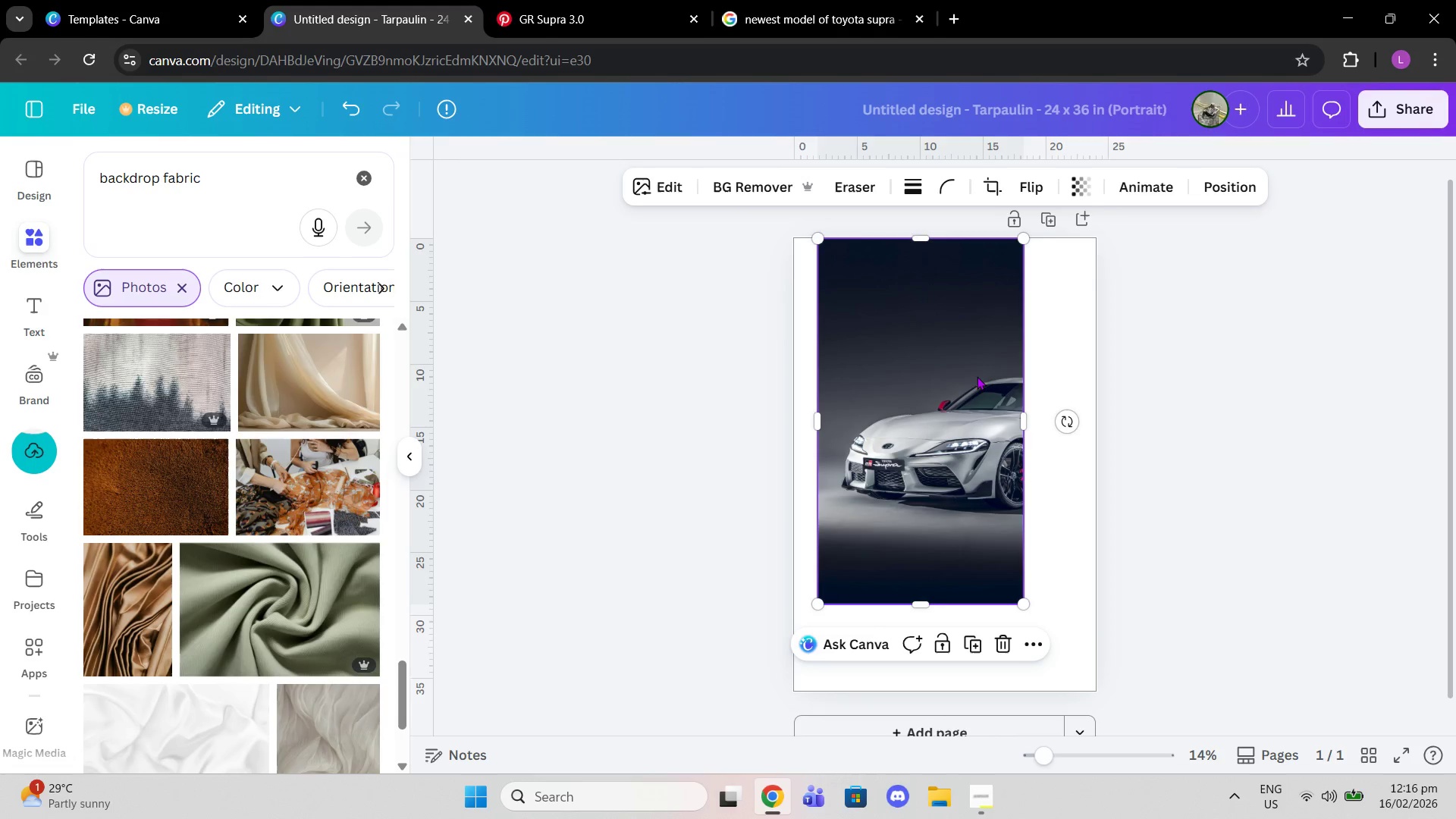 
left_click_drag(start_coordinate=[977, 376], to_coordinate=[949, 369])
 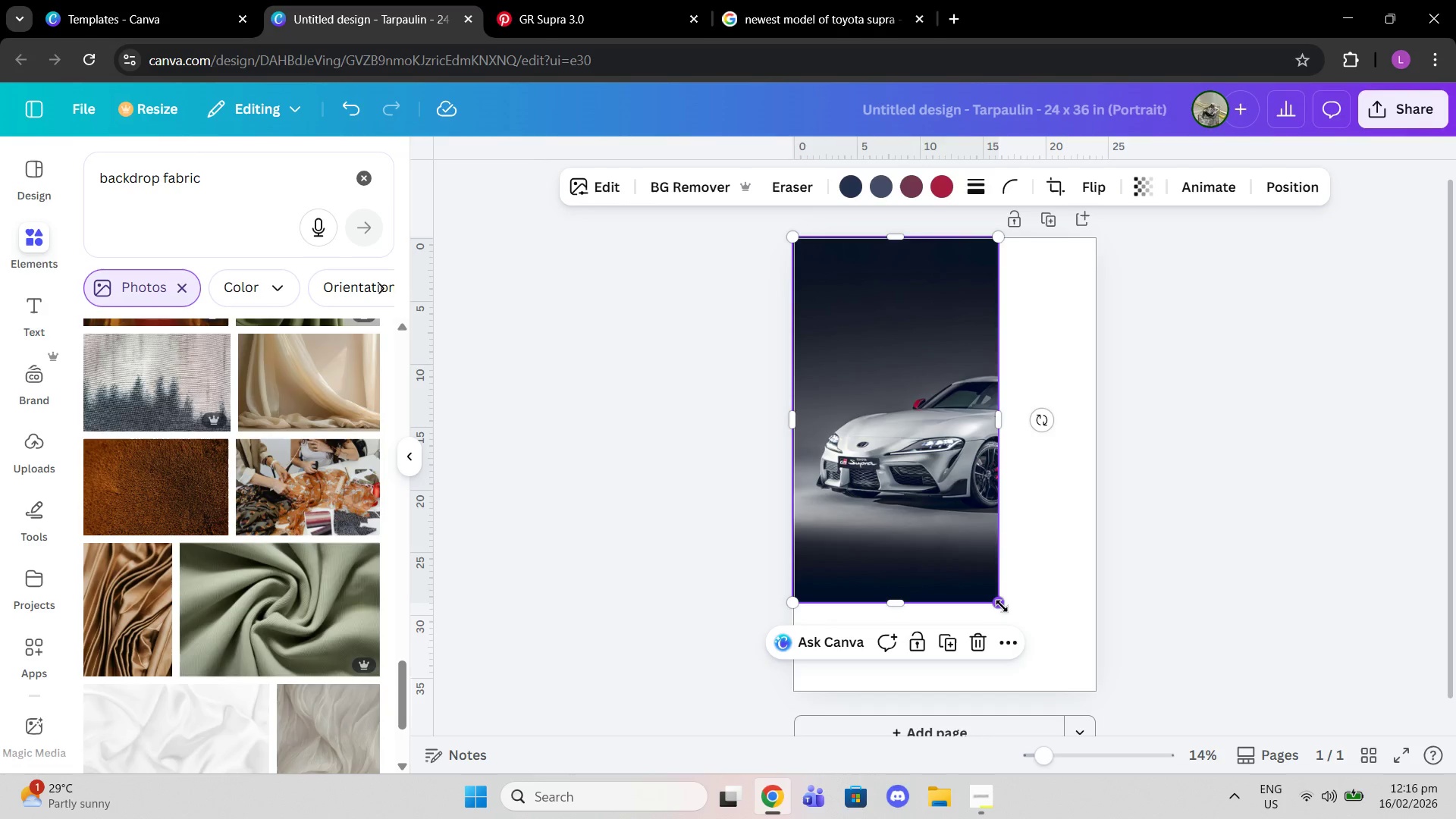 
left_click_drag(start_coordinate=[1002, 606], to_coordinate=[1181, 729])
 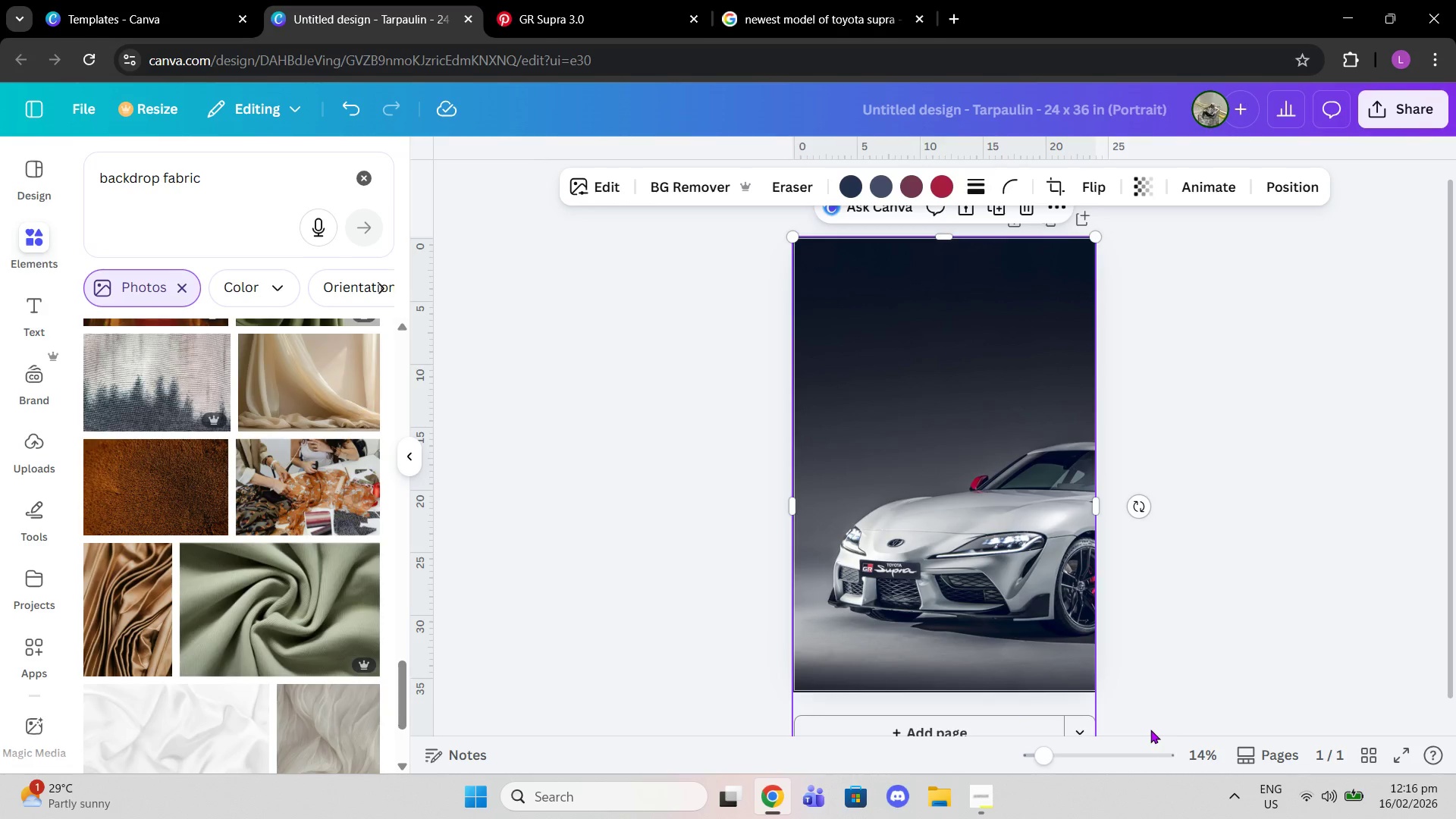 
scroll: coordinate [1147, 730], scroll_direction: down, amount: 2.0
 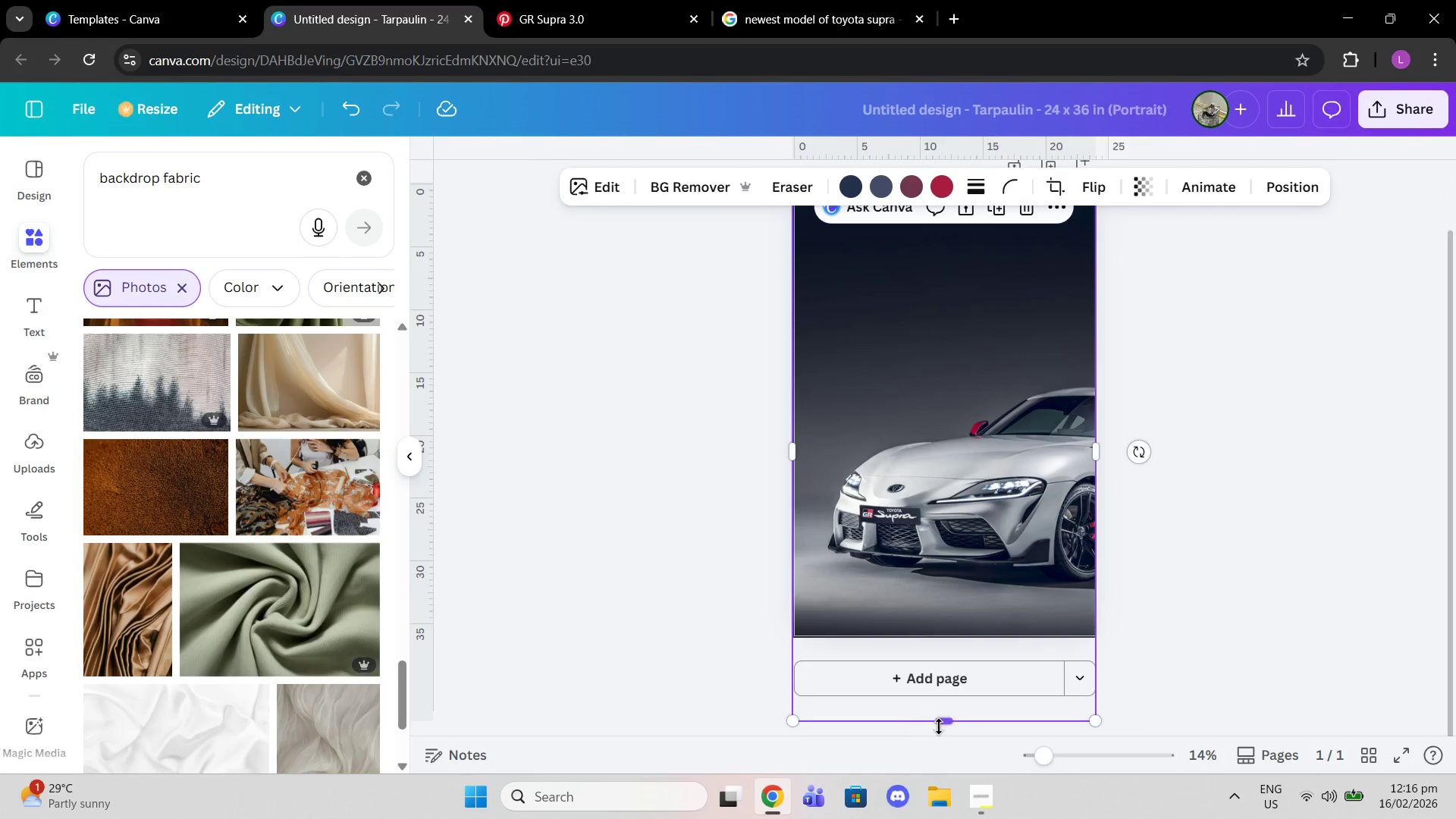 
 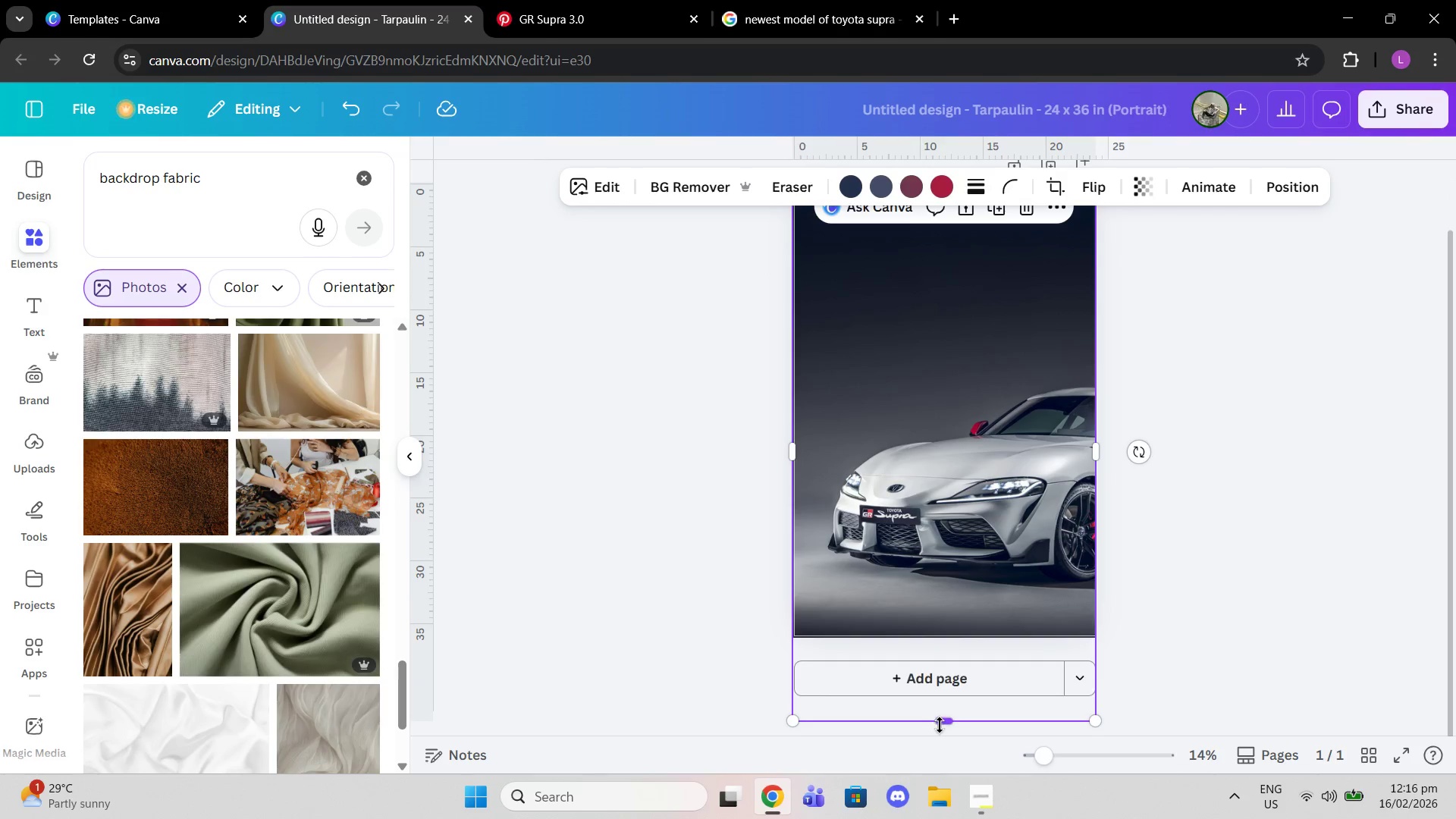 
left_click_drag(start_coordinate=[940, 726], to_coordinate=[947, 618])
 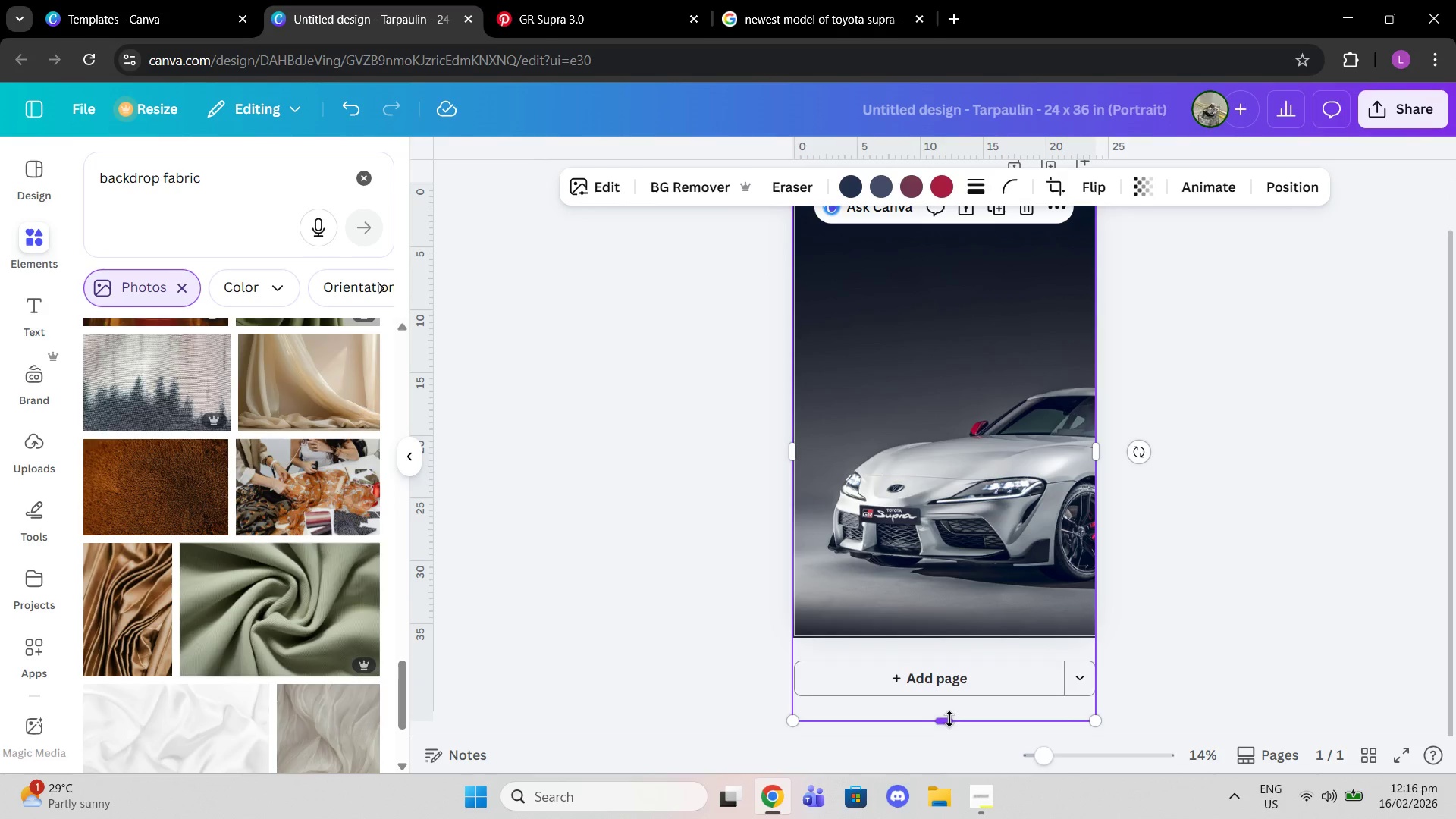 
left_click_drag(start_coordinate=[949, 719], to_coordinate=[949, 661])
 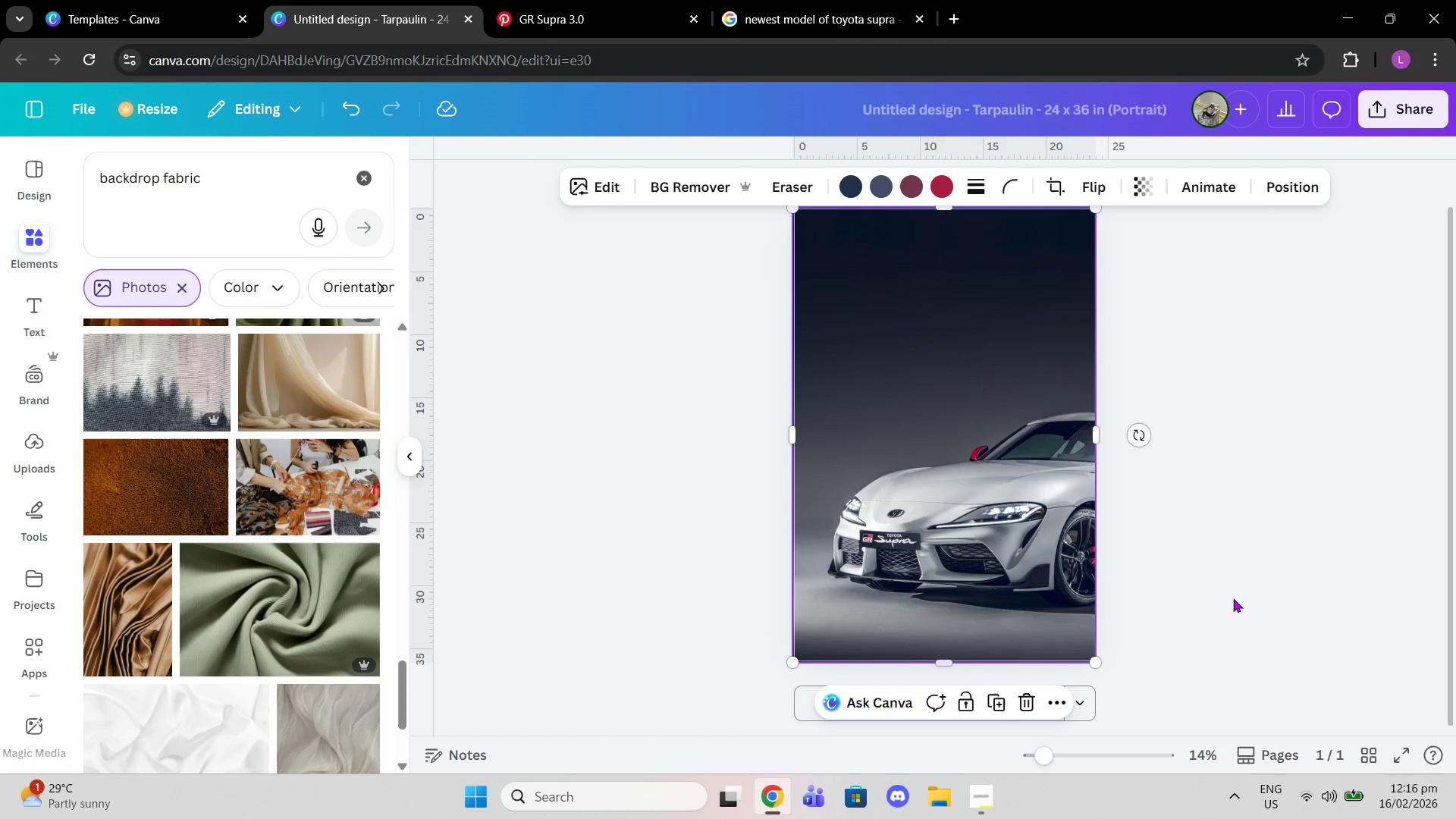 
left_click([1233, 598])
 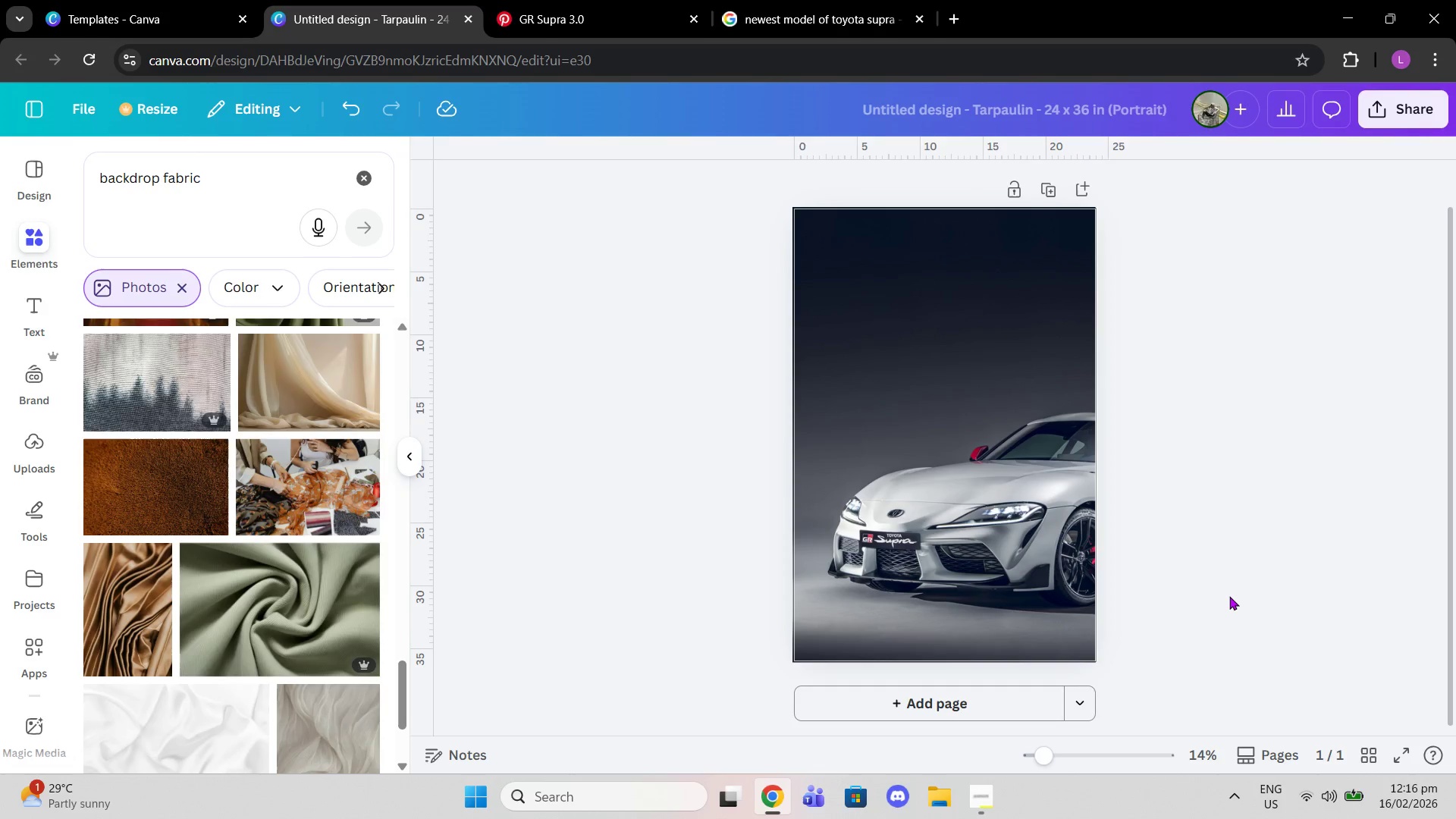 
left_click([1229, 596])
 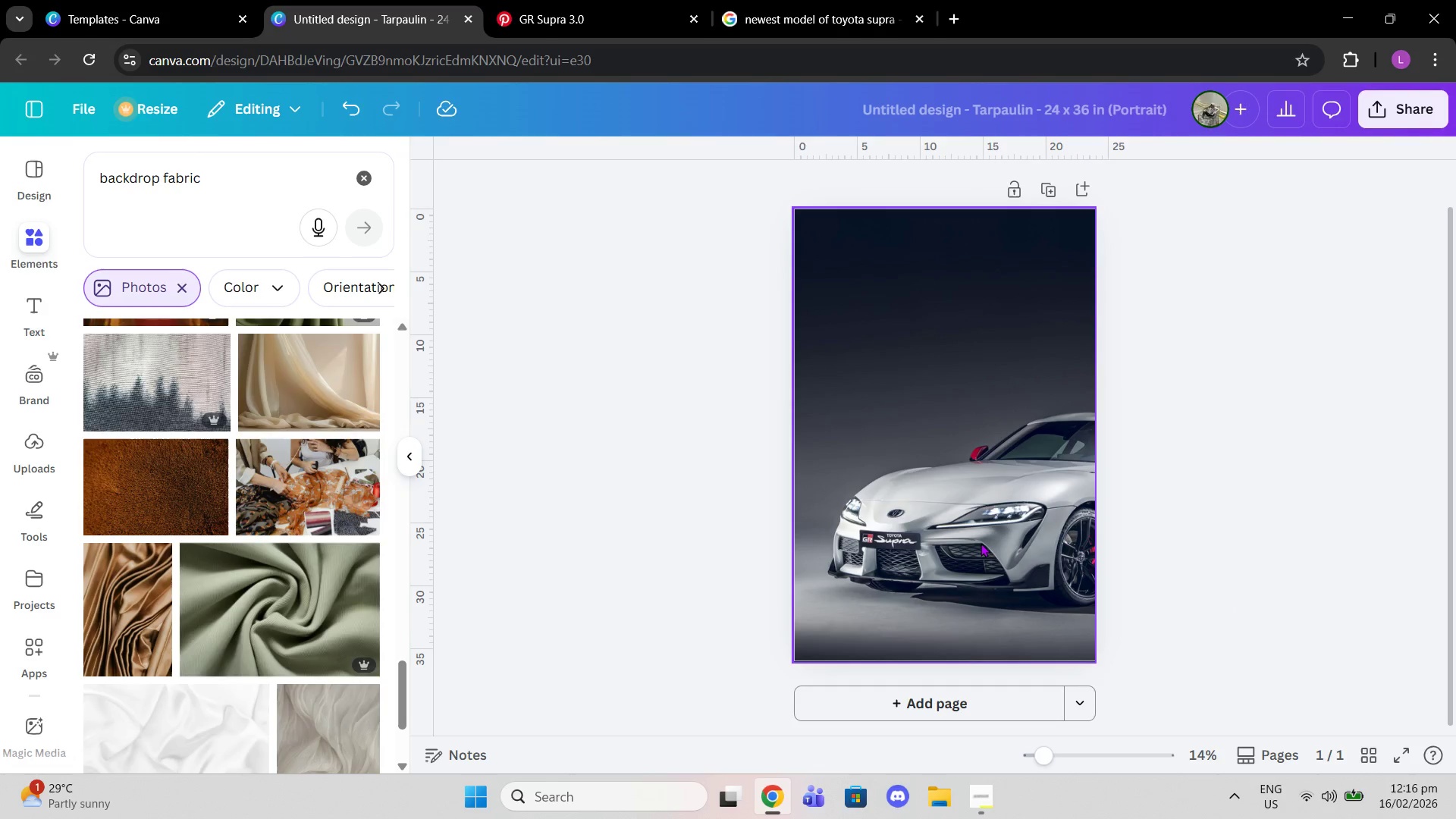 
left_click([981, 543])
 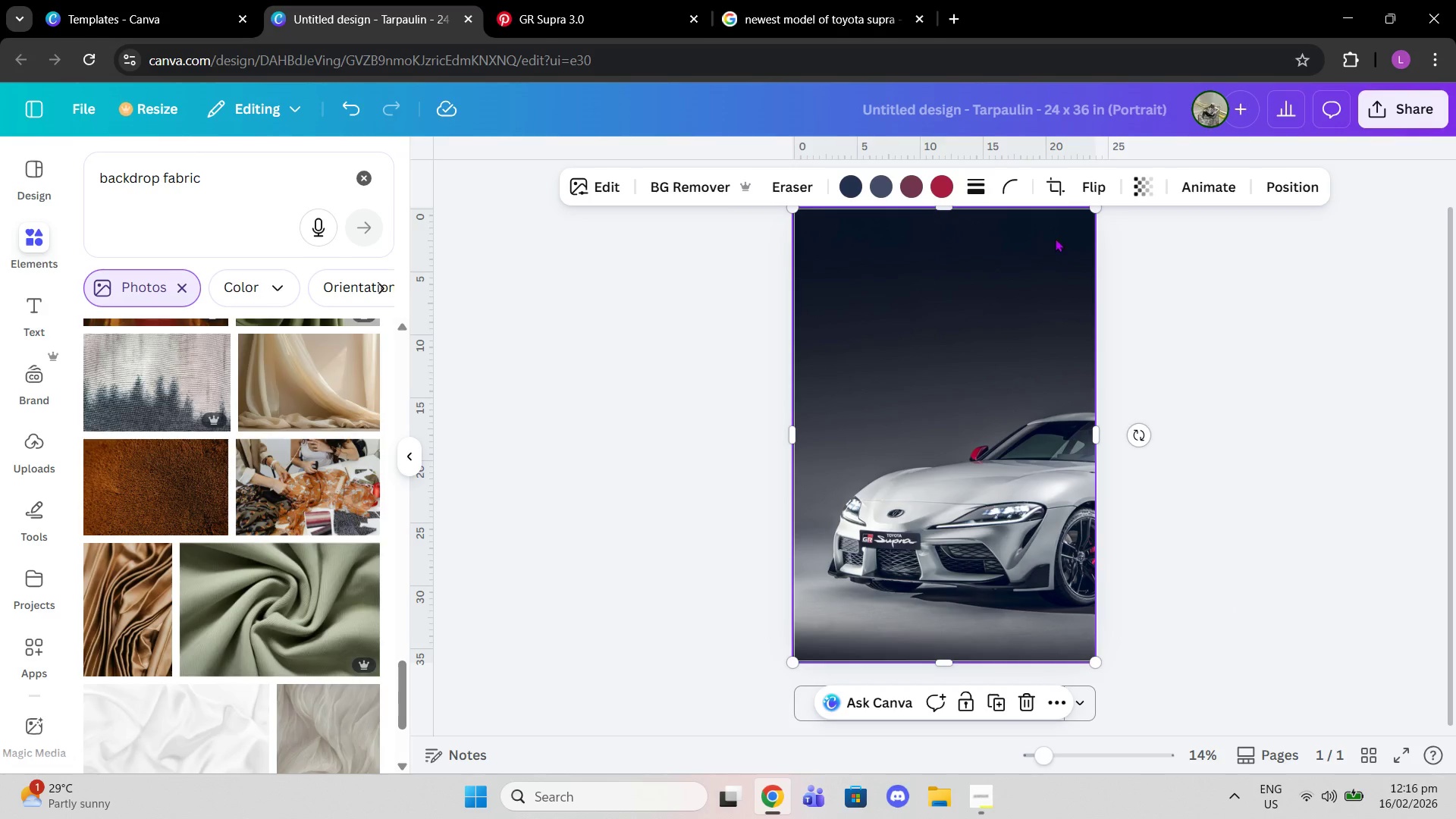 
left_click([1156, 303])
 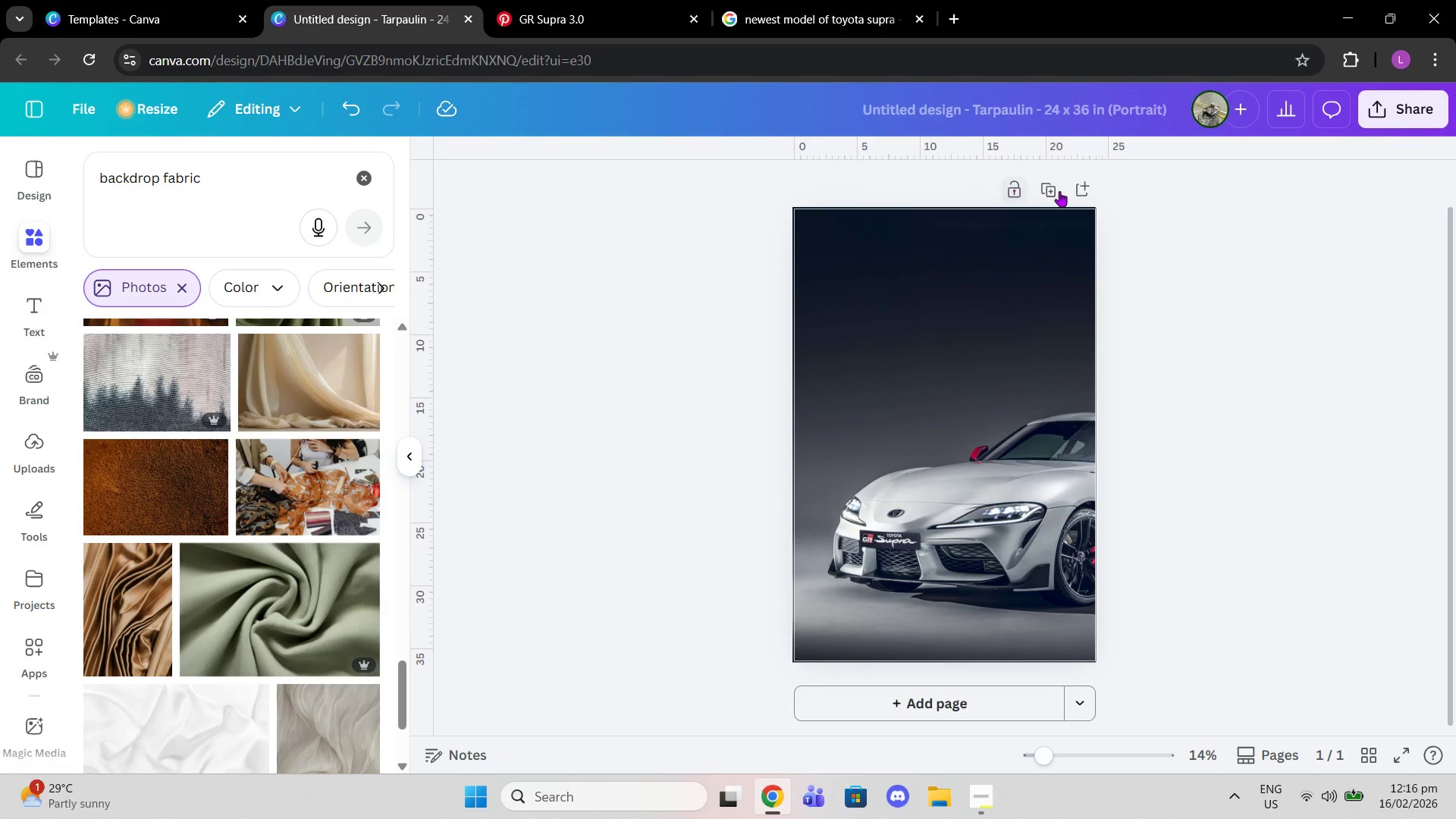 
left_click([1060, 191])
 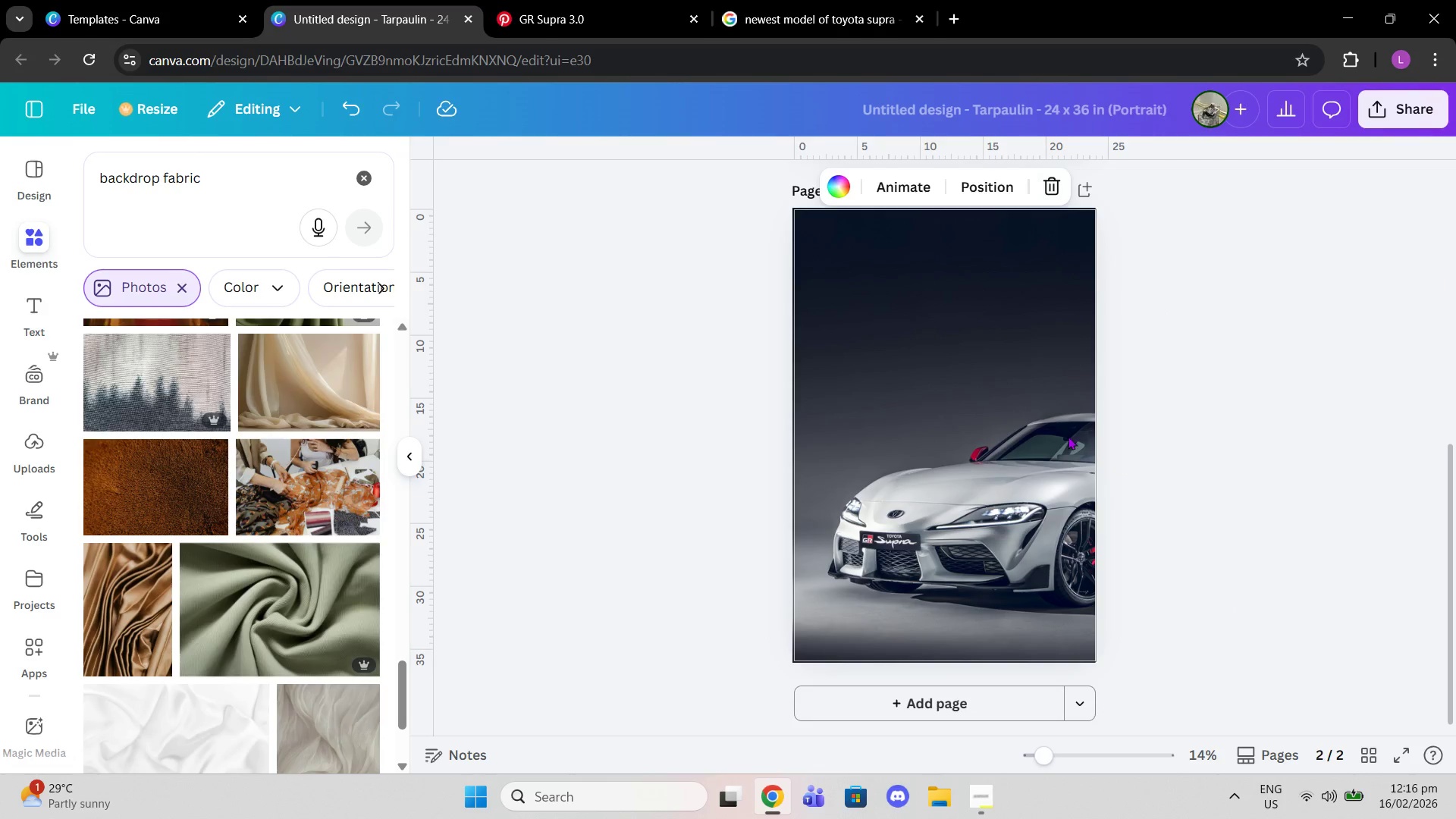 
left_click([1007, 416])
 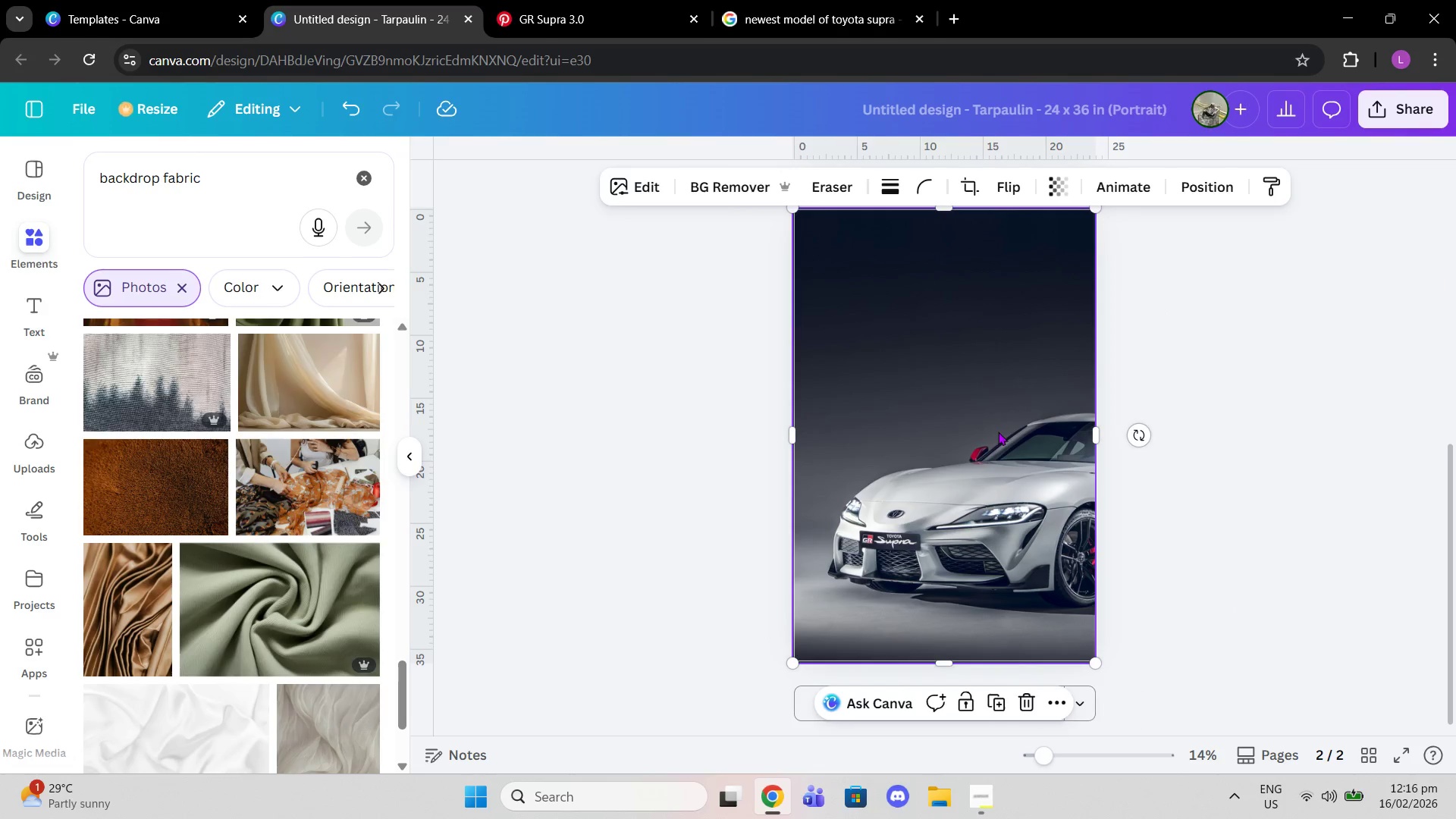 
scroll: coordinate [998, 431], scroll_direction: up, amount: 3.0
 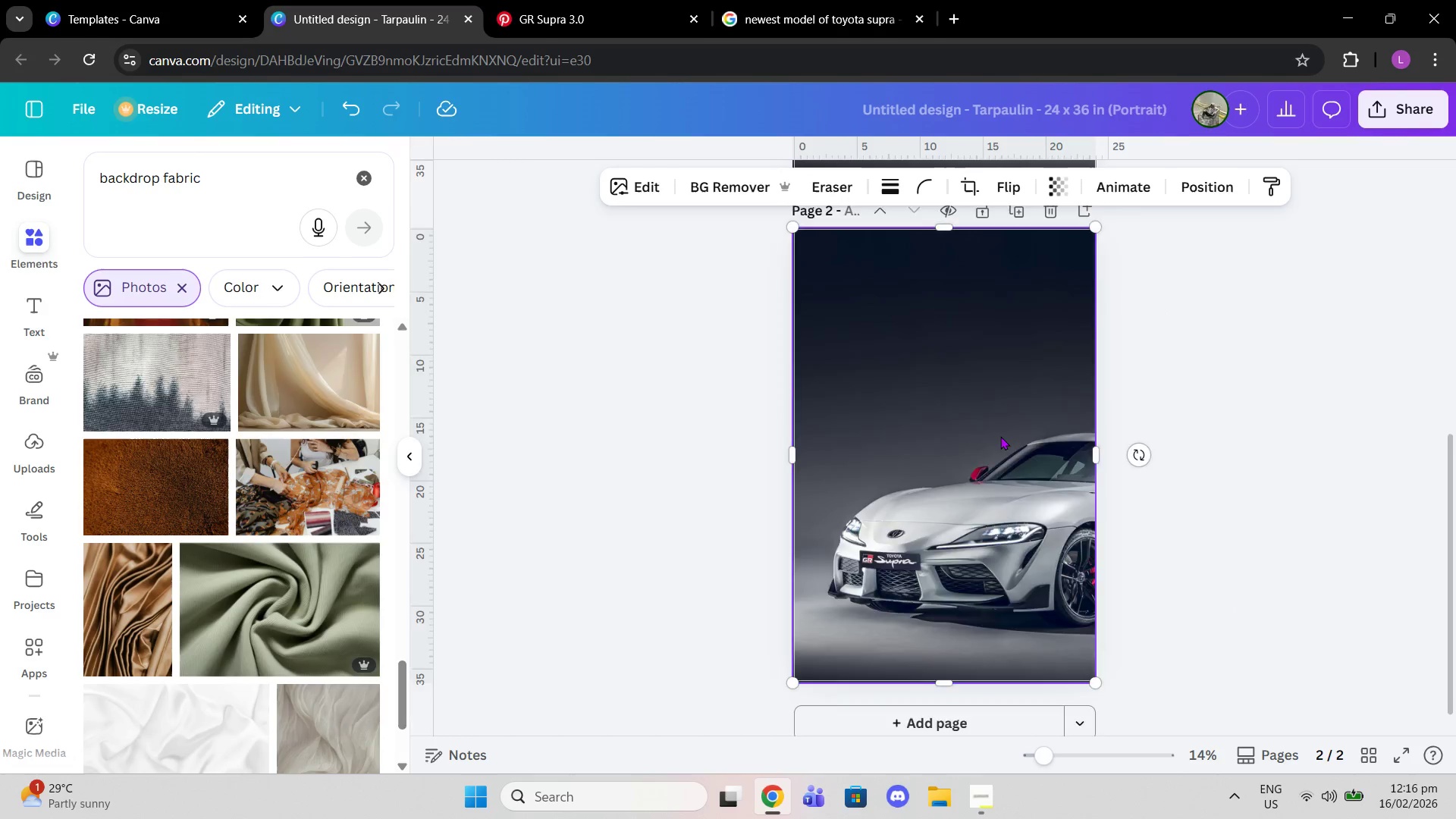 
left_click([929, 378])
 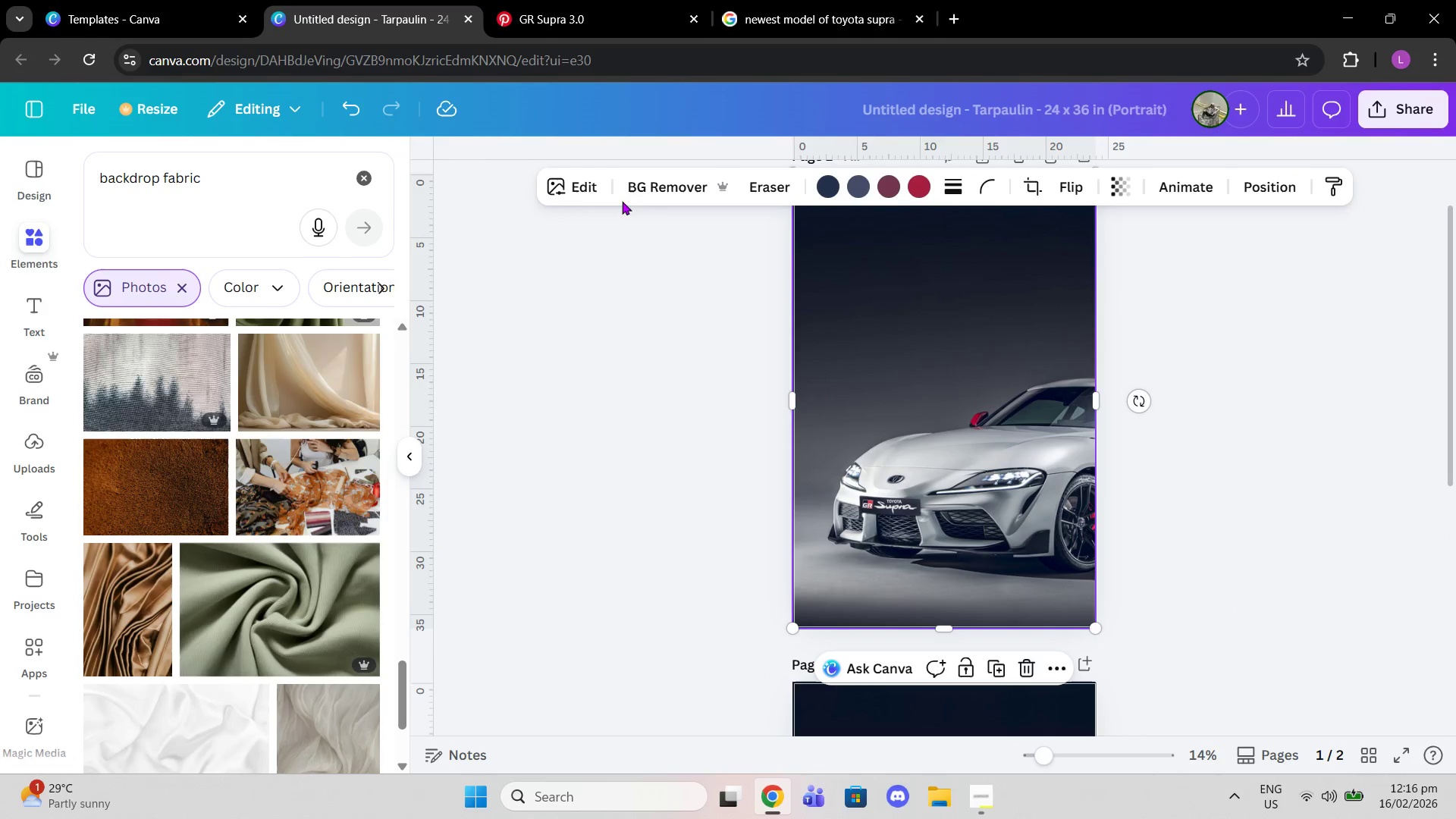 
scroll: coordinate [1000, 436], scroll_direction: up, amount: 2.0
 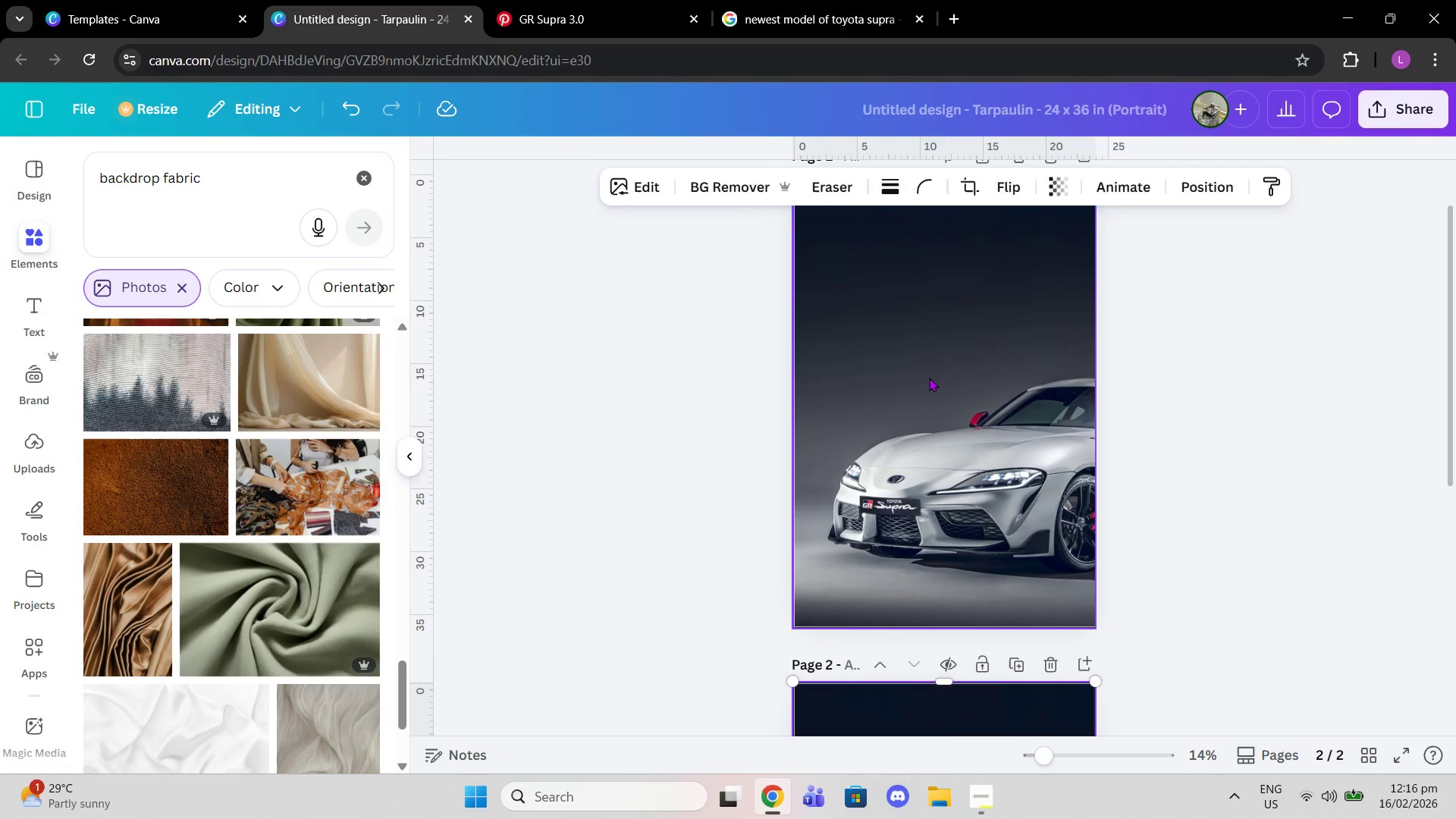 
left_click([592, 185])
 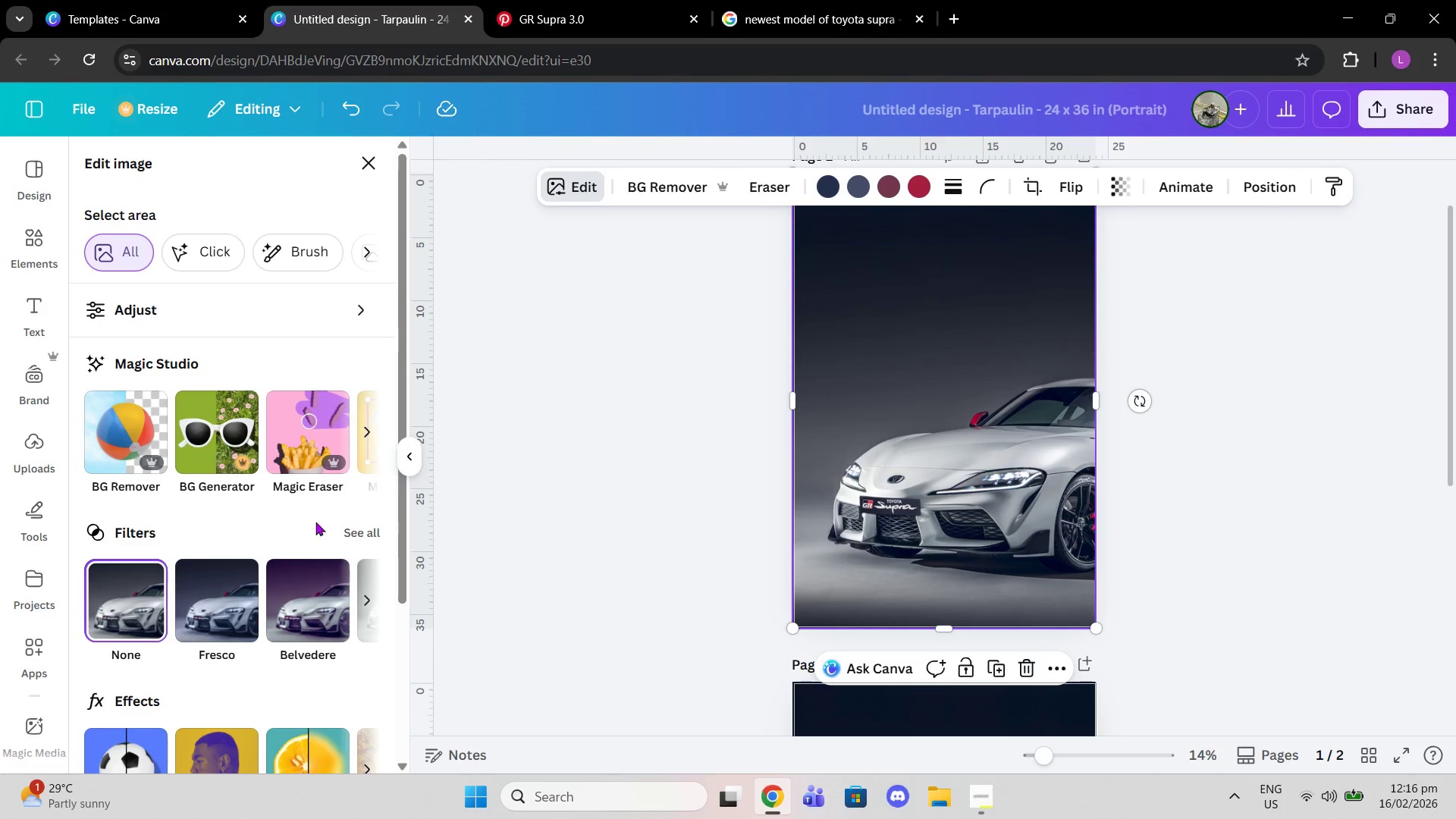 
left_click([358, 597])
 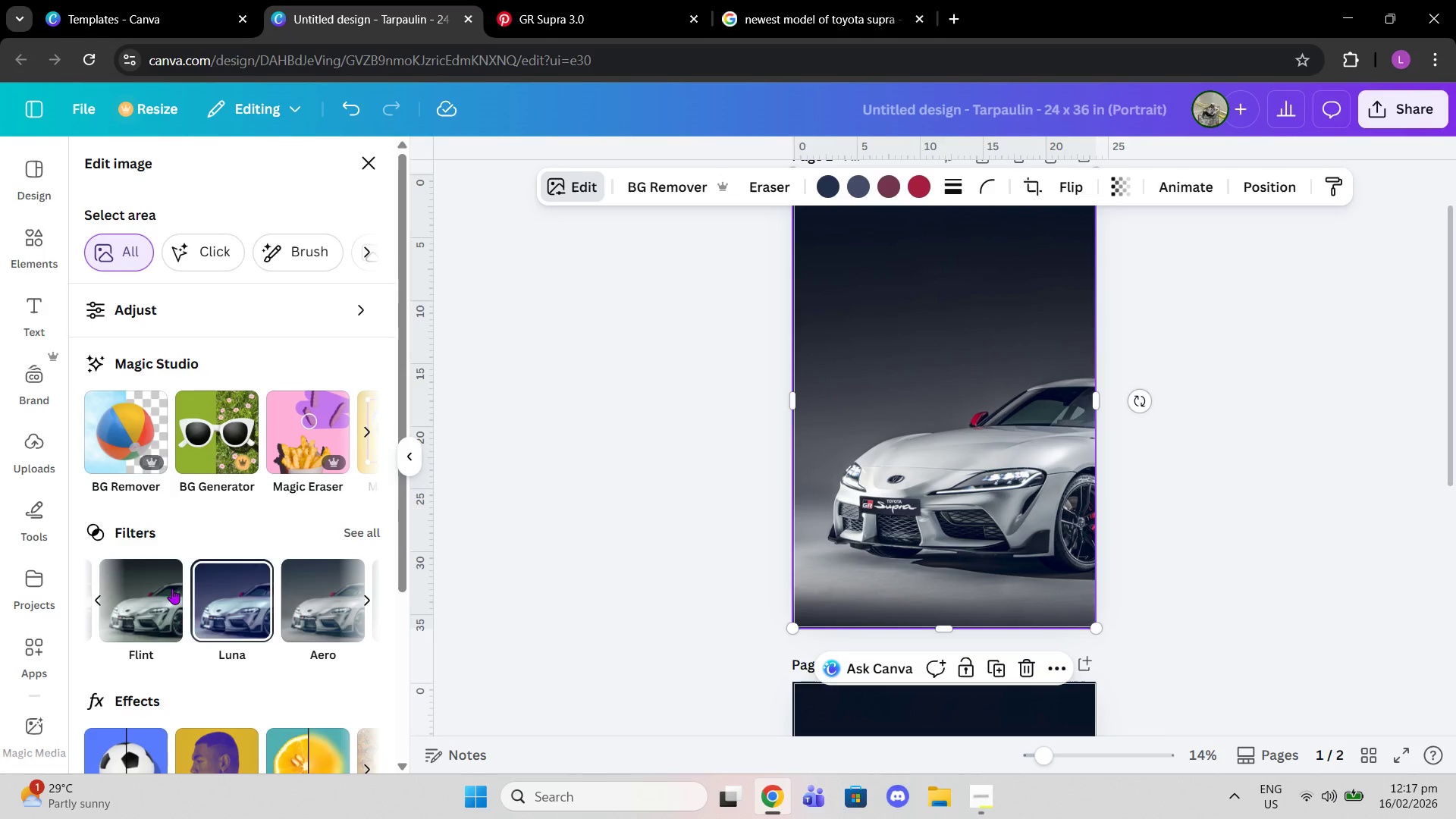 
left_click([165, 589])
 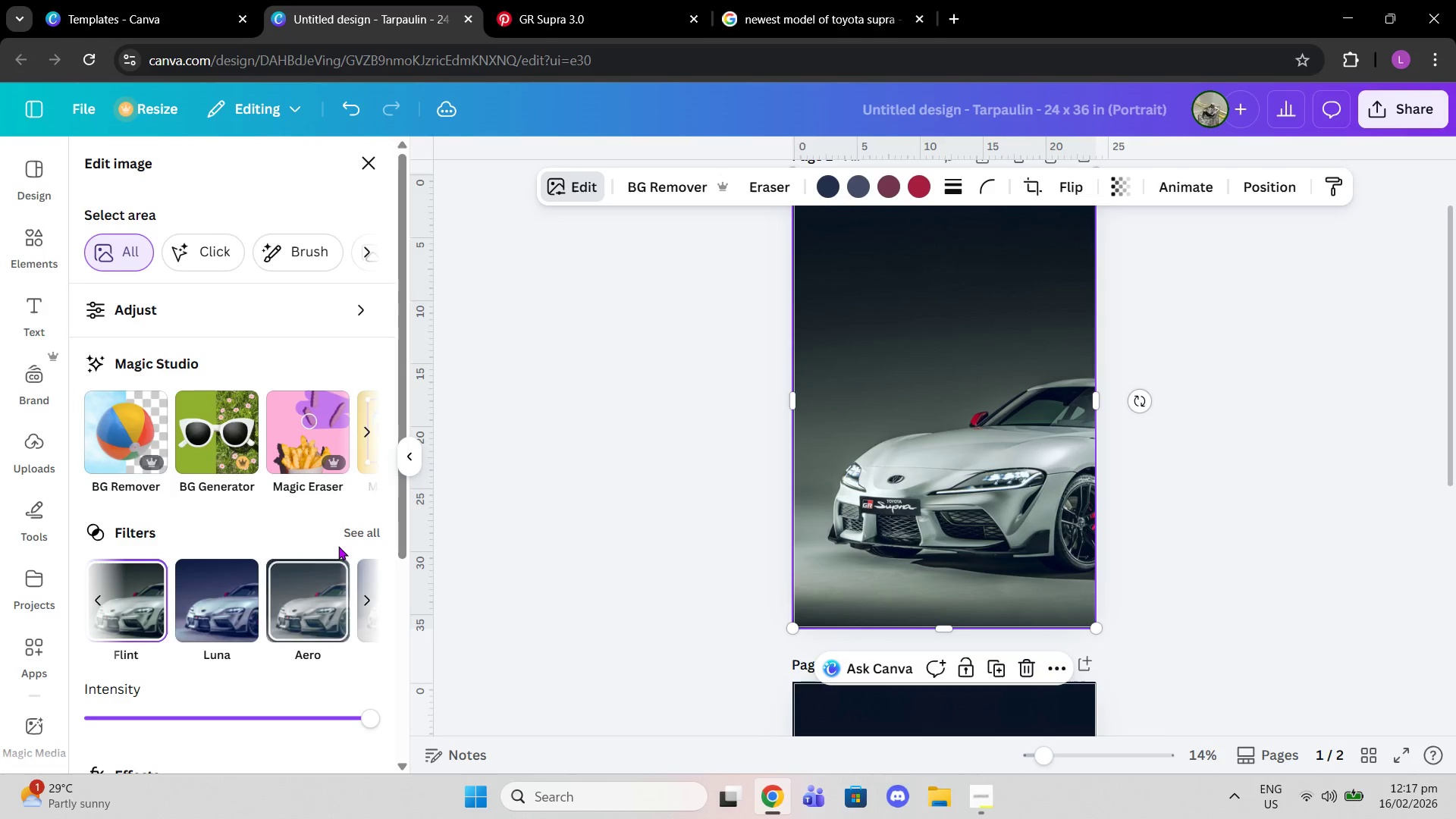 
scroll: coordinate [309, 535], scroll_direction: down, amount: 5.0
 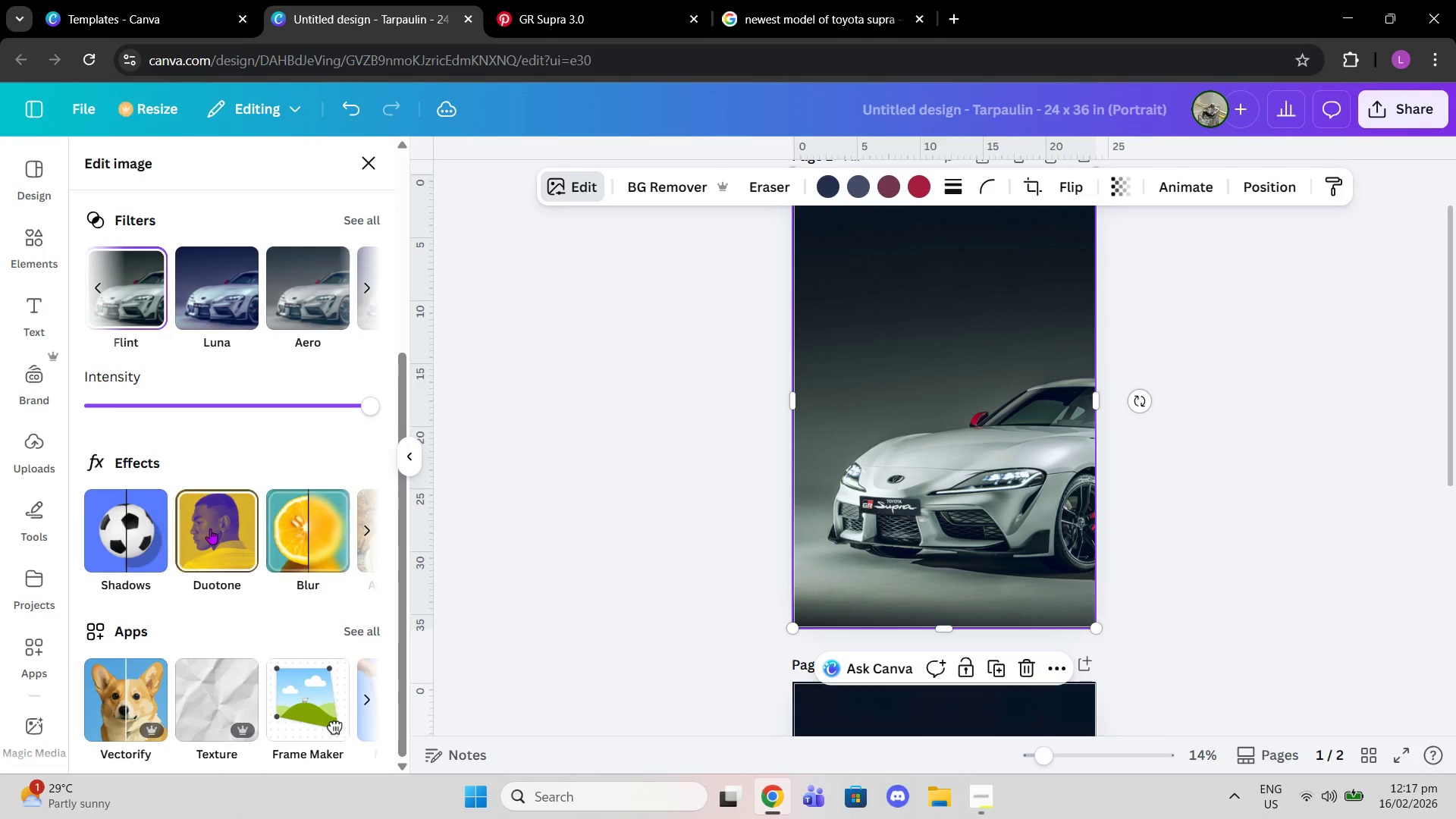 
left_click([210, 529])
 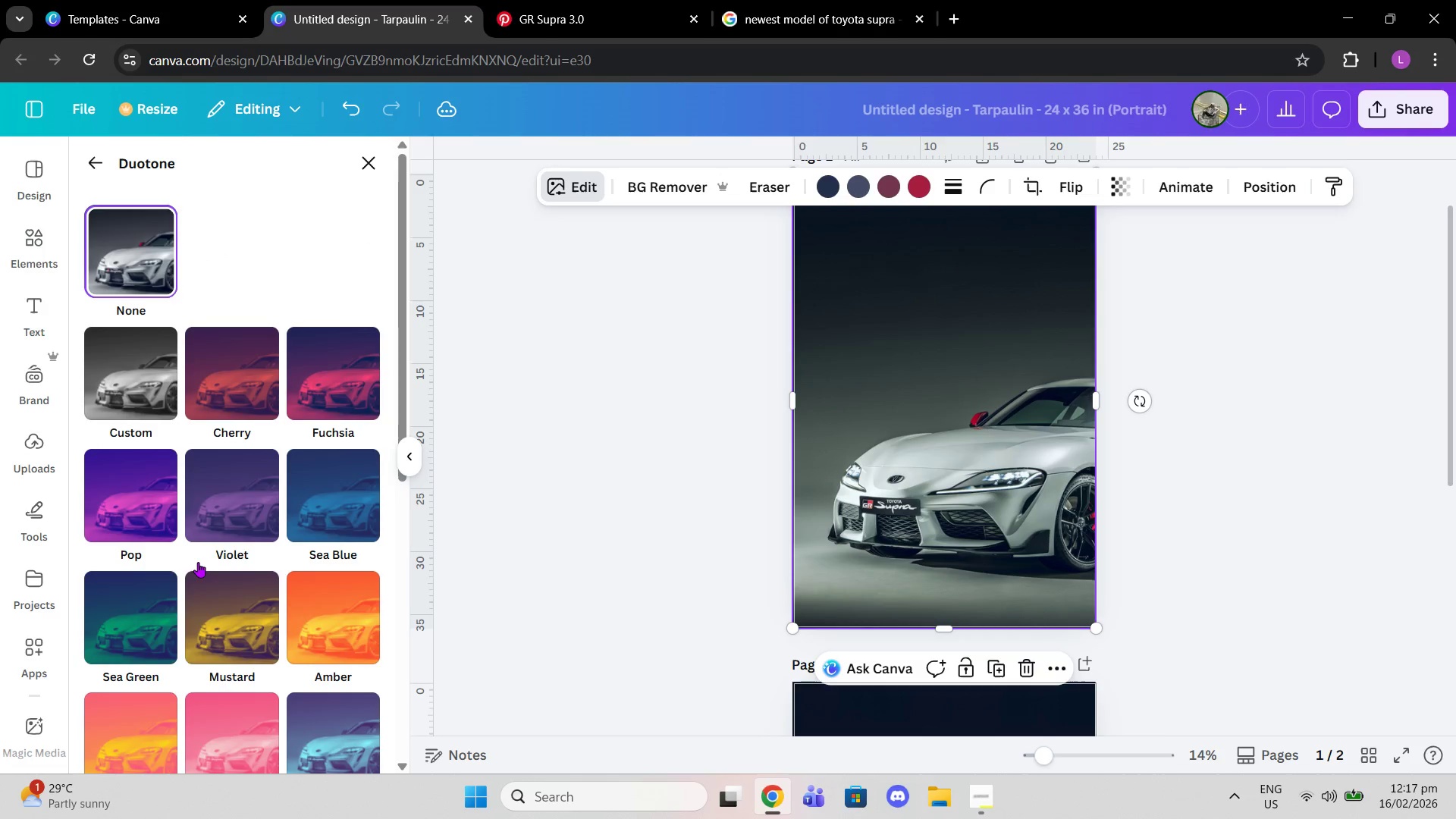 
left_click([149, 595])
 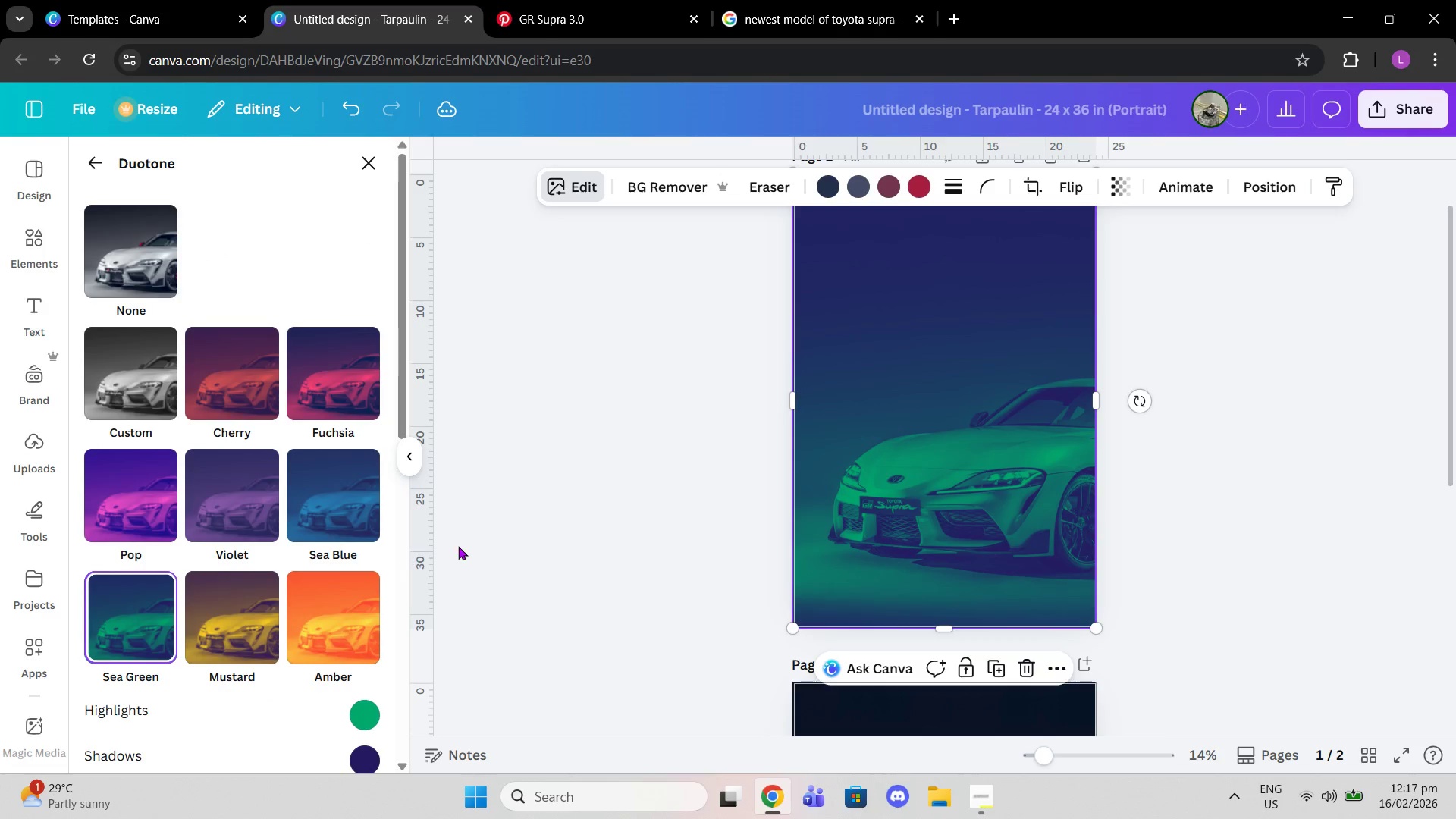 
scroll: coordinate [271, 567], scroll_direction: down, amount: 9.0
 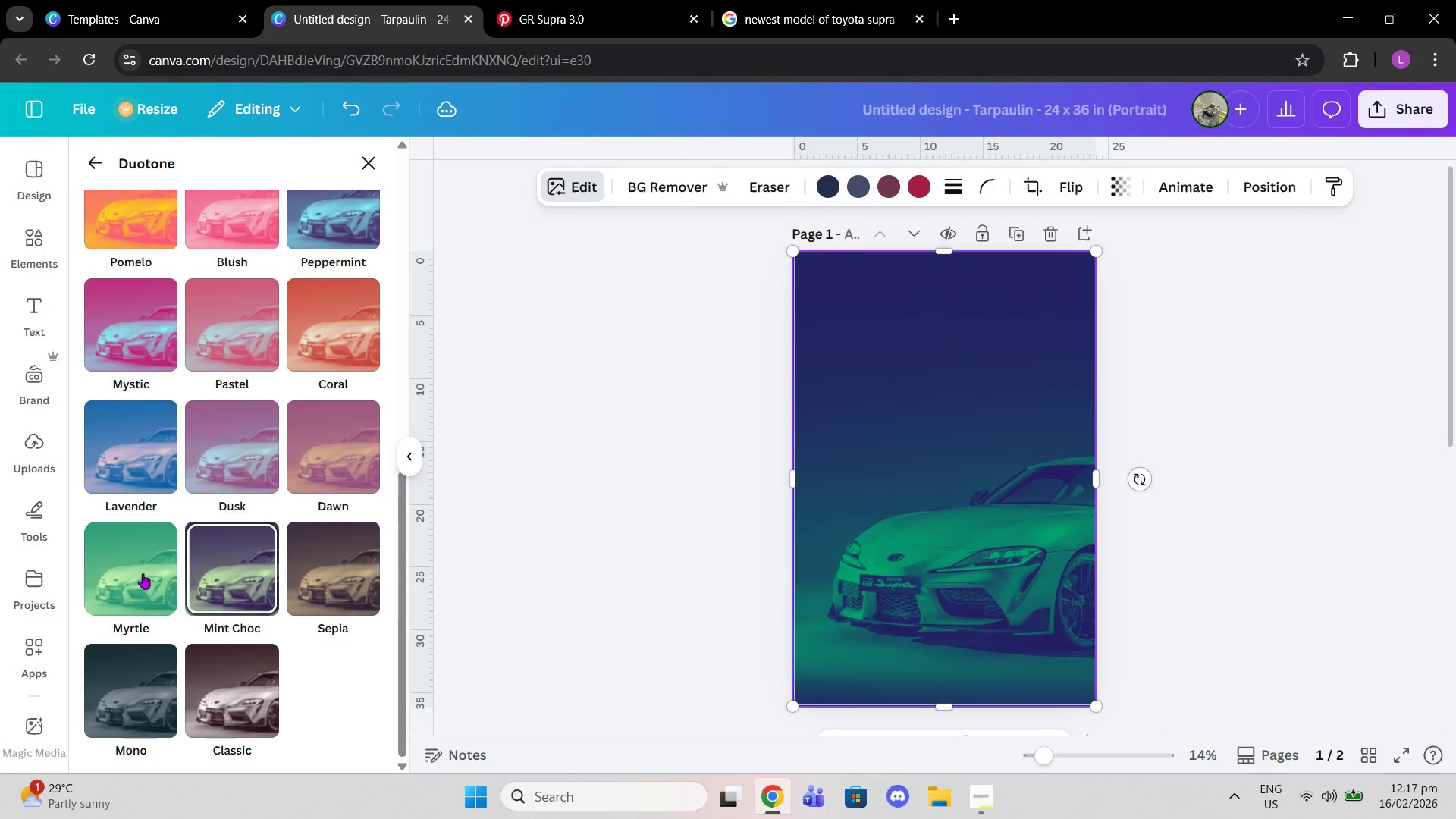 
left_click([137, 576])
 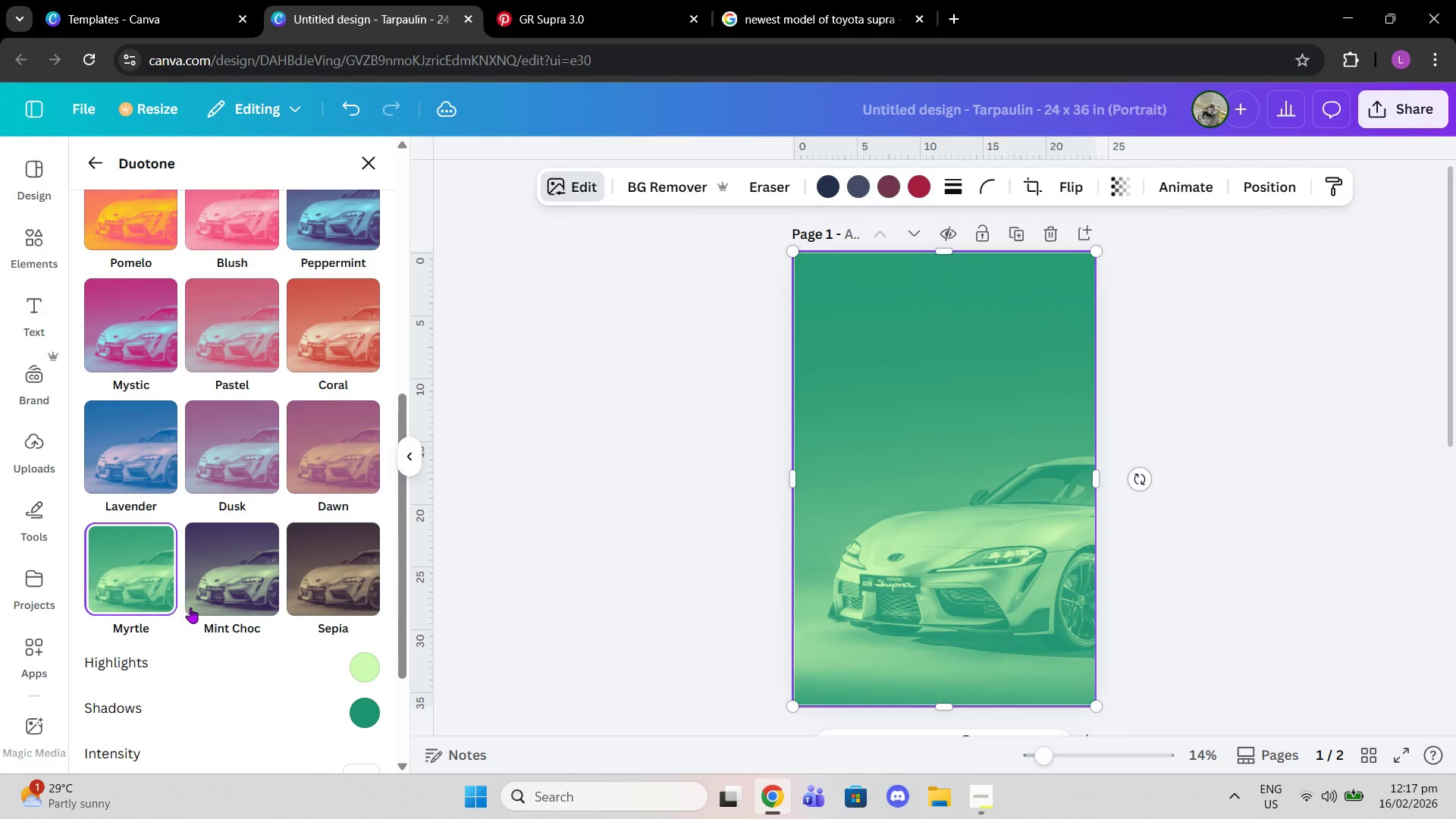 
scroll: coordinate [190, 607], scroll_direction: down, amount: 4.0
 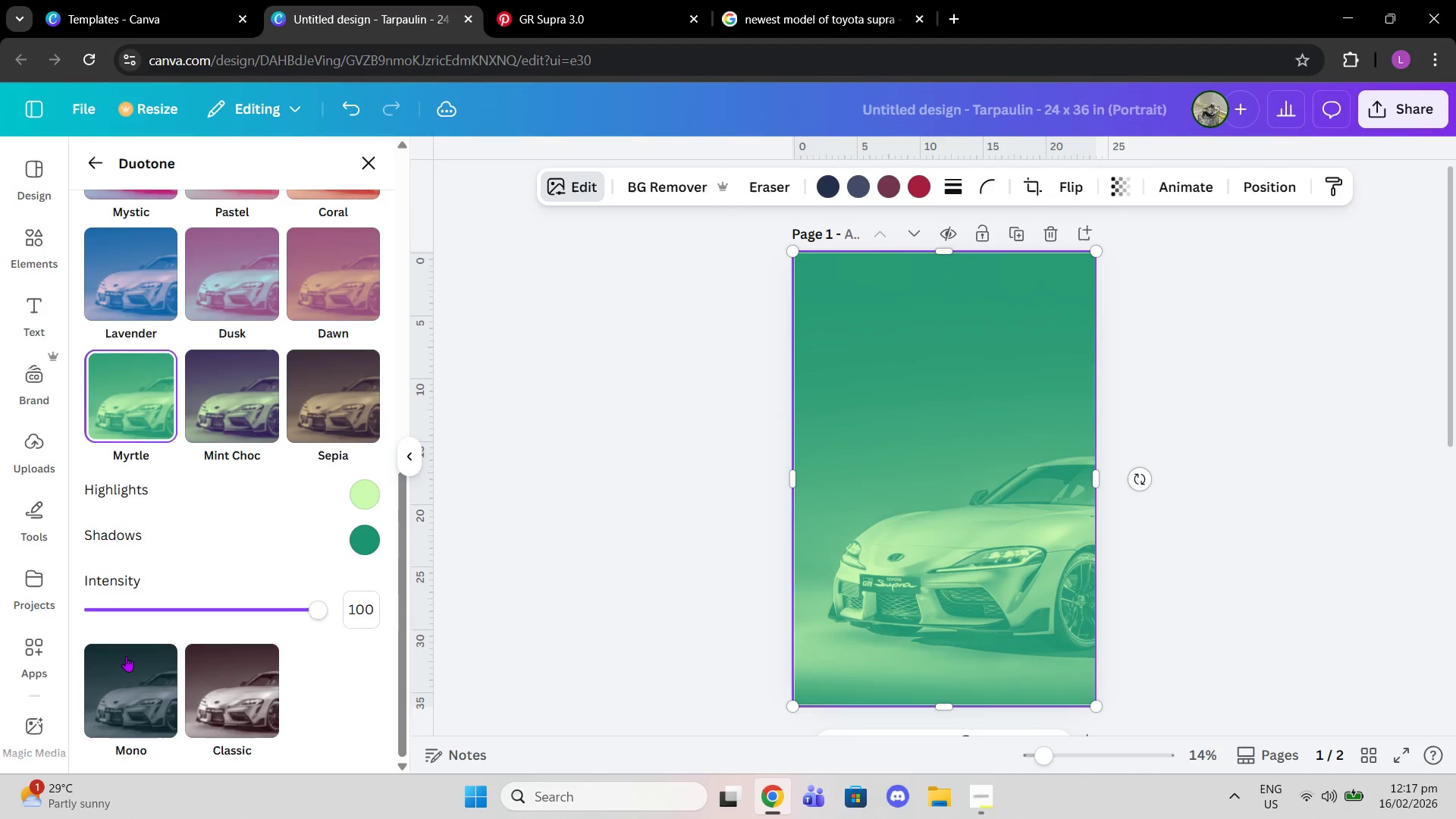 
left_click([126, 657])
 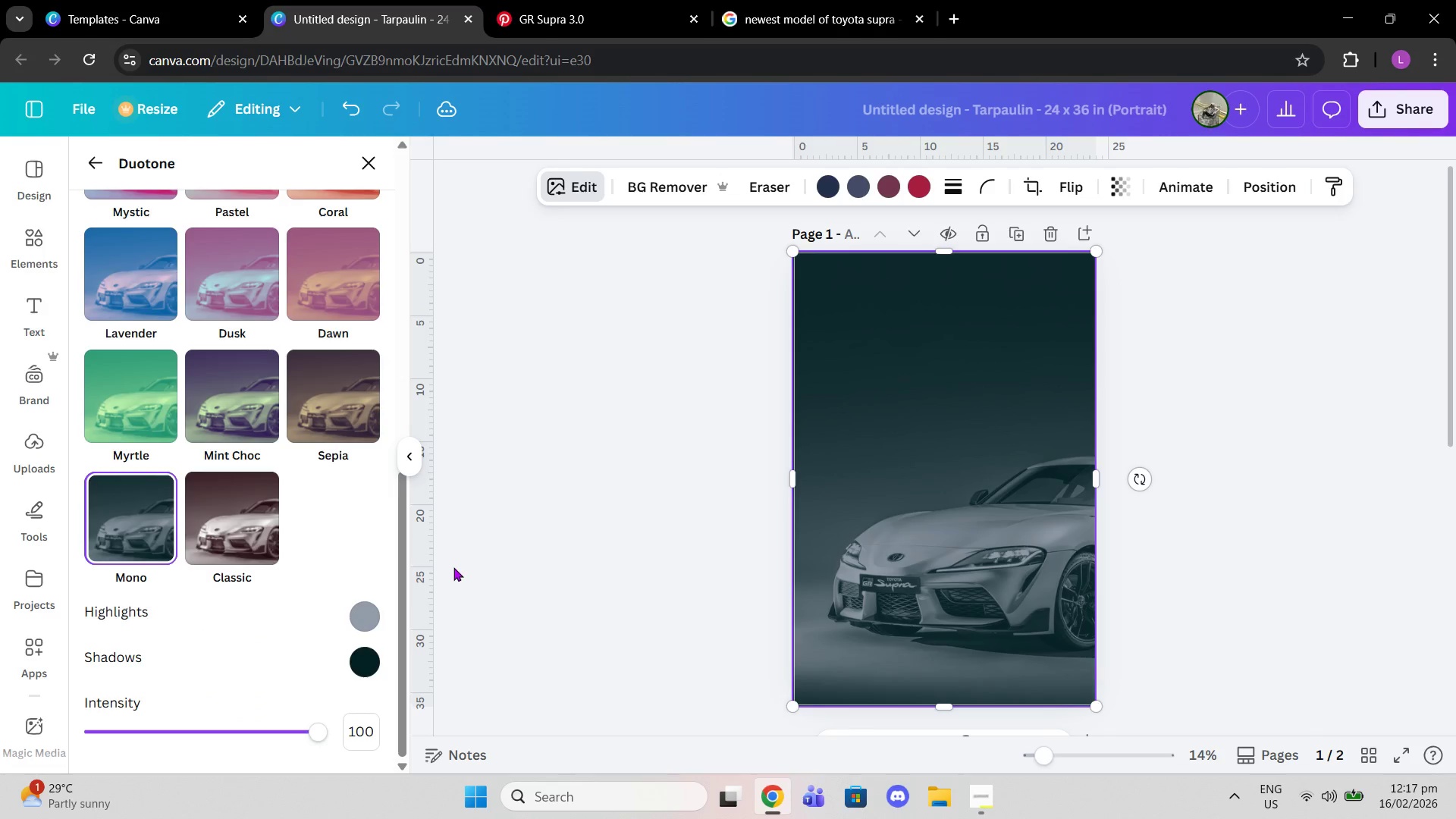 
scroll: coordinate [123, 356], scroll_direction: up, amount: 8.0
 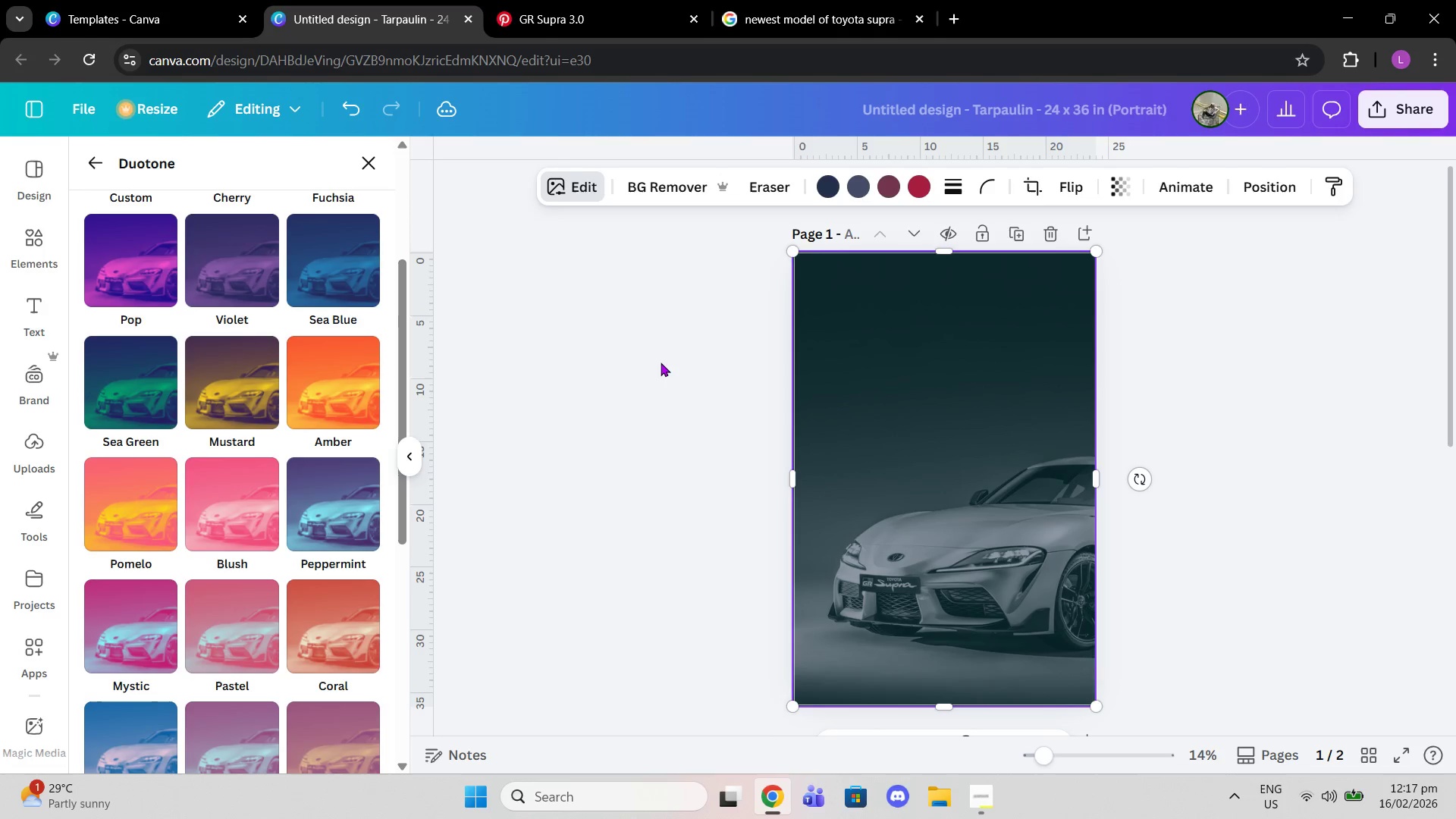 
type(ZZ)
 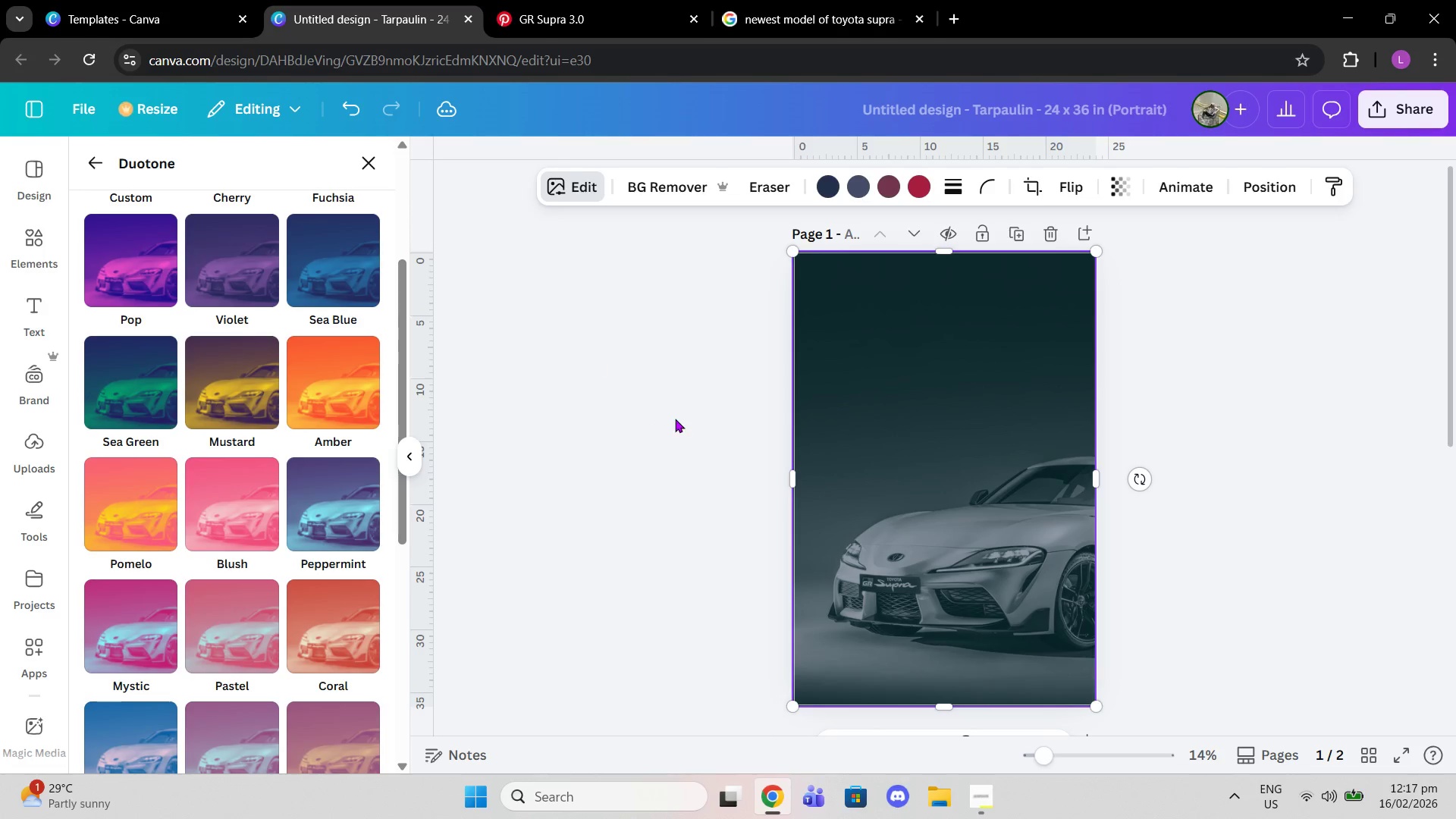 
left_click([675, 419])
 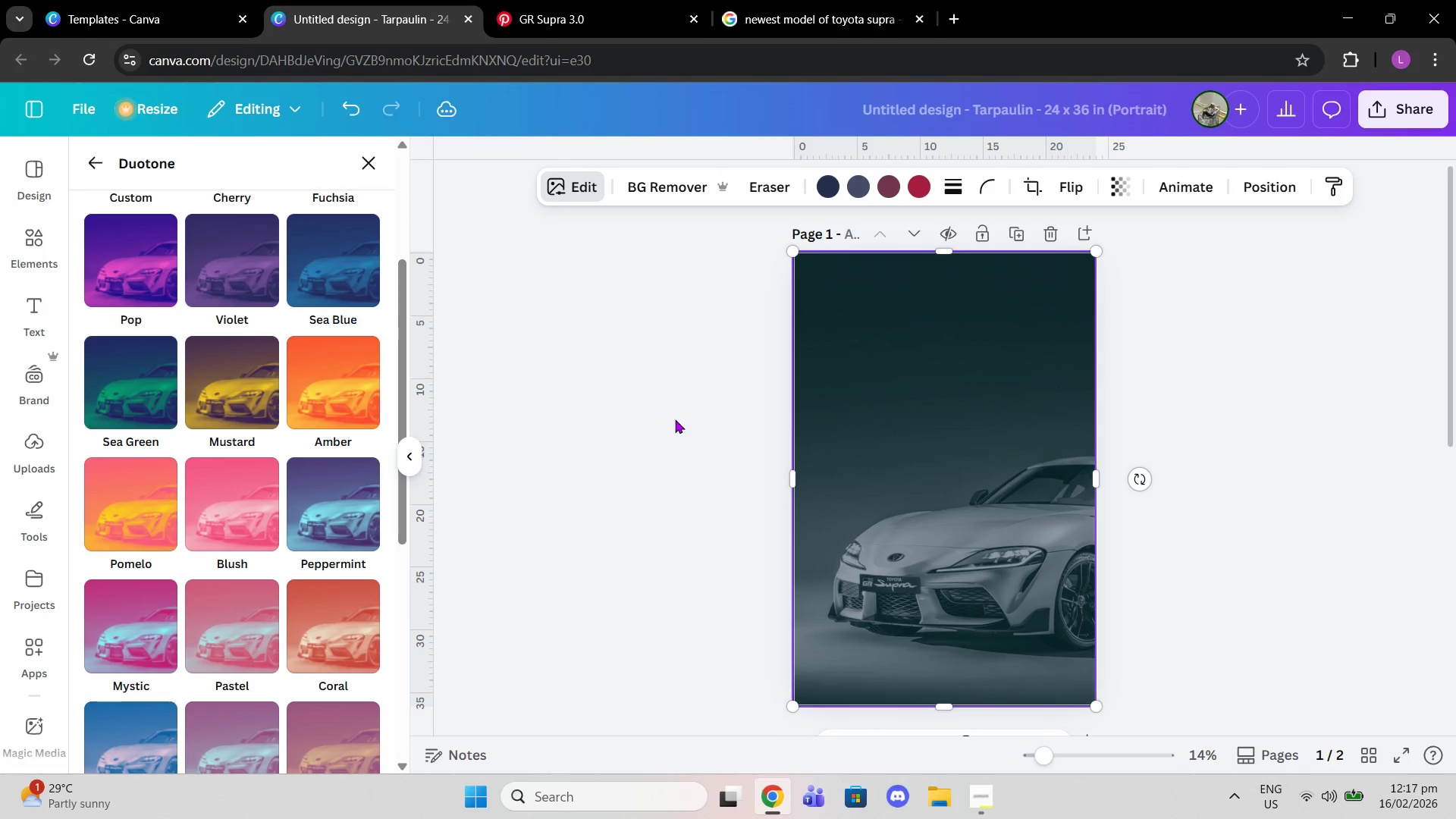 
type(ZZ)
 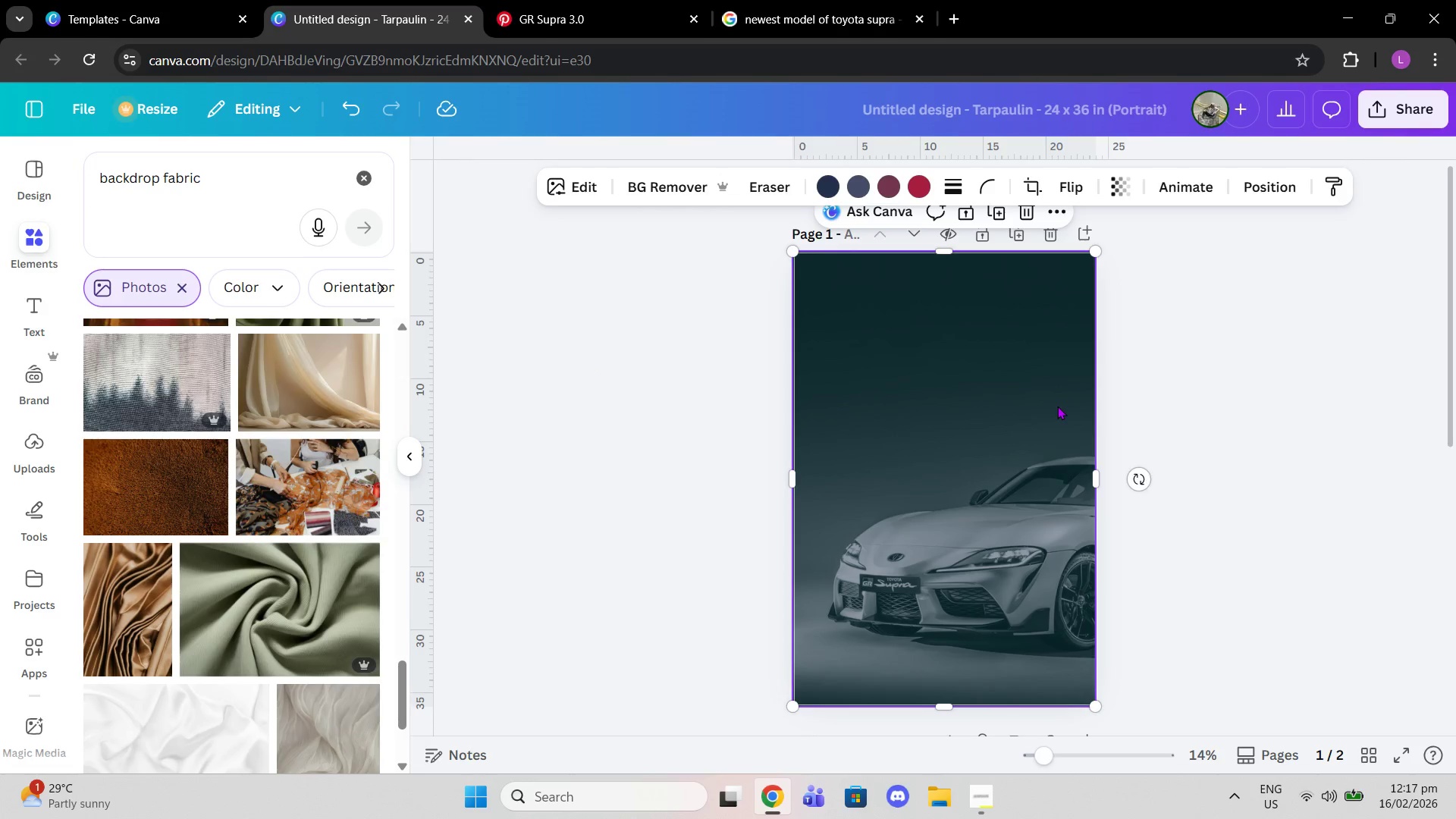 
double_click([1178, 406])
 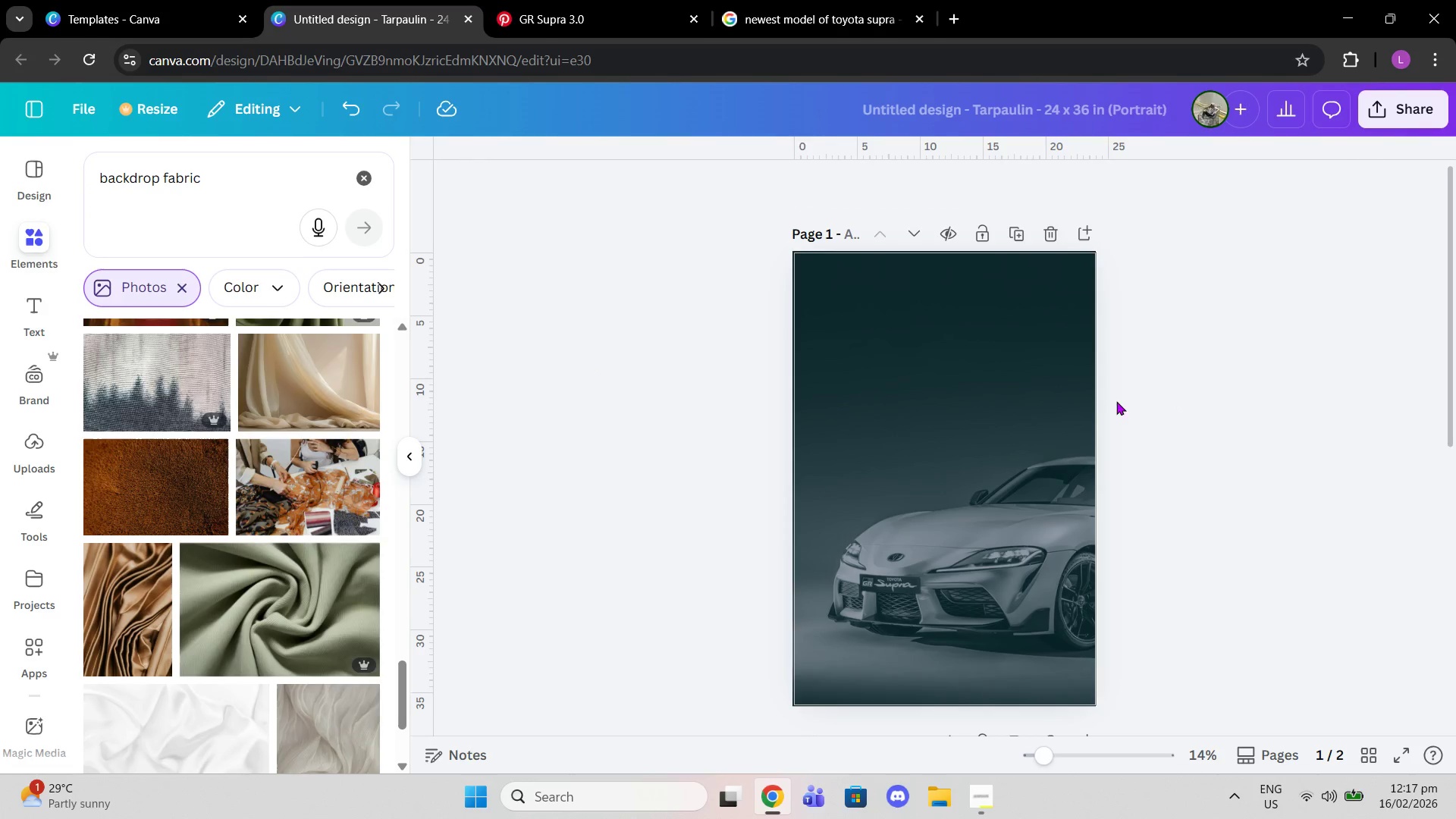 
left_click([970, 400])
 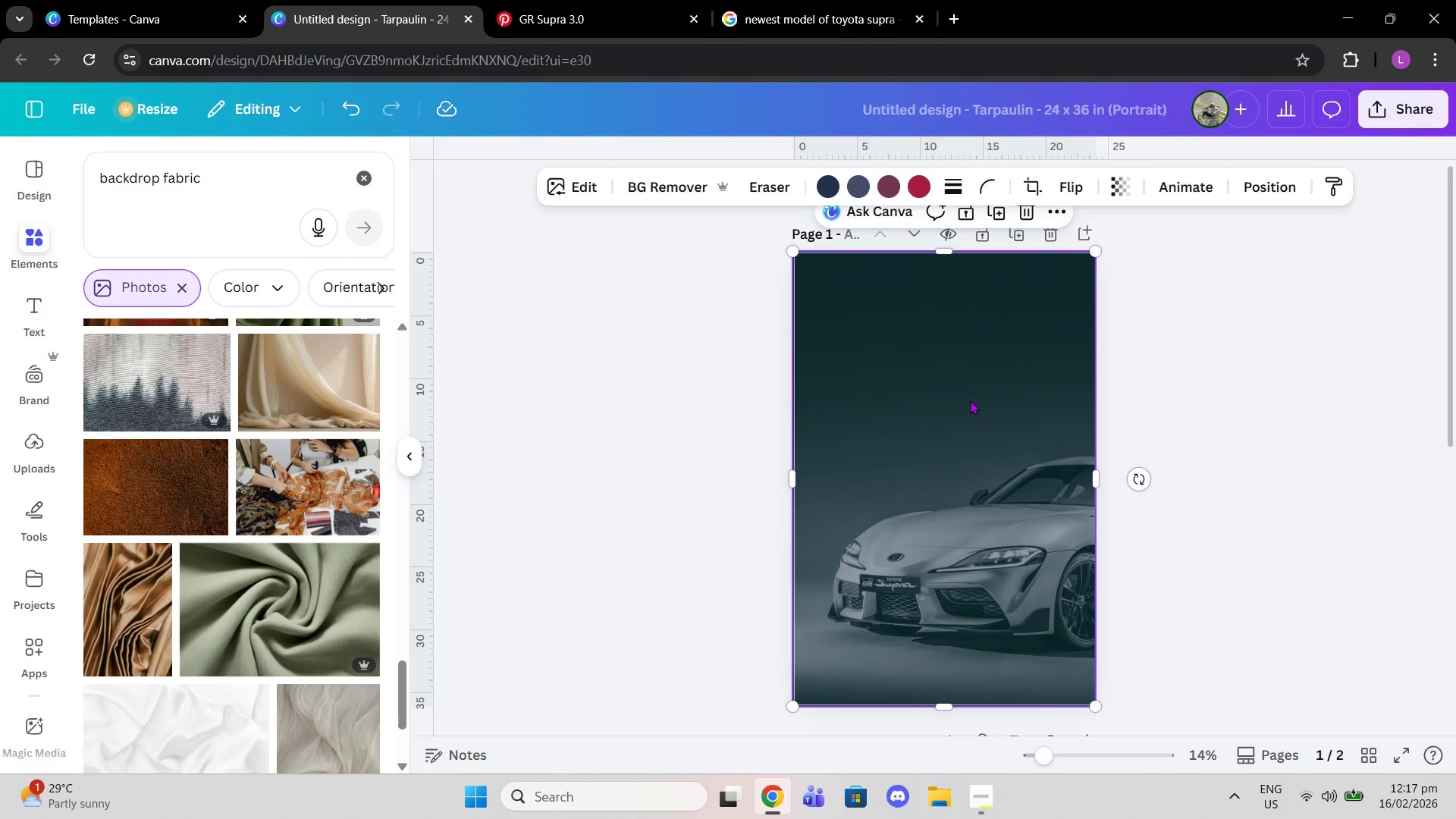 
key(Control+Z)
 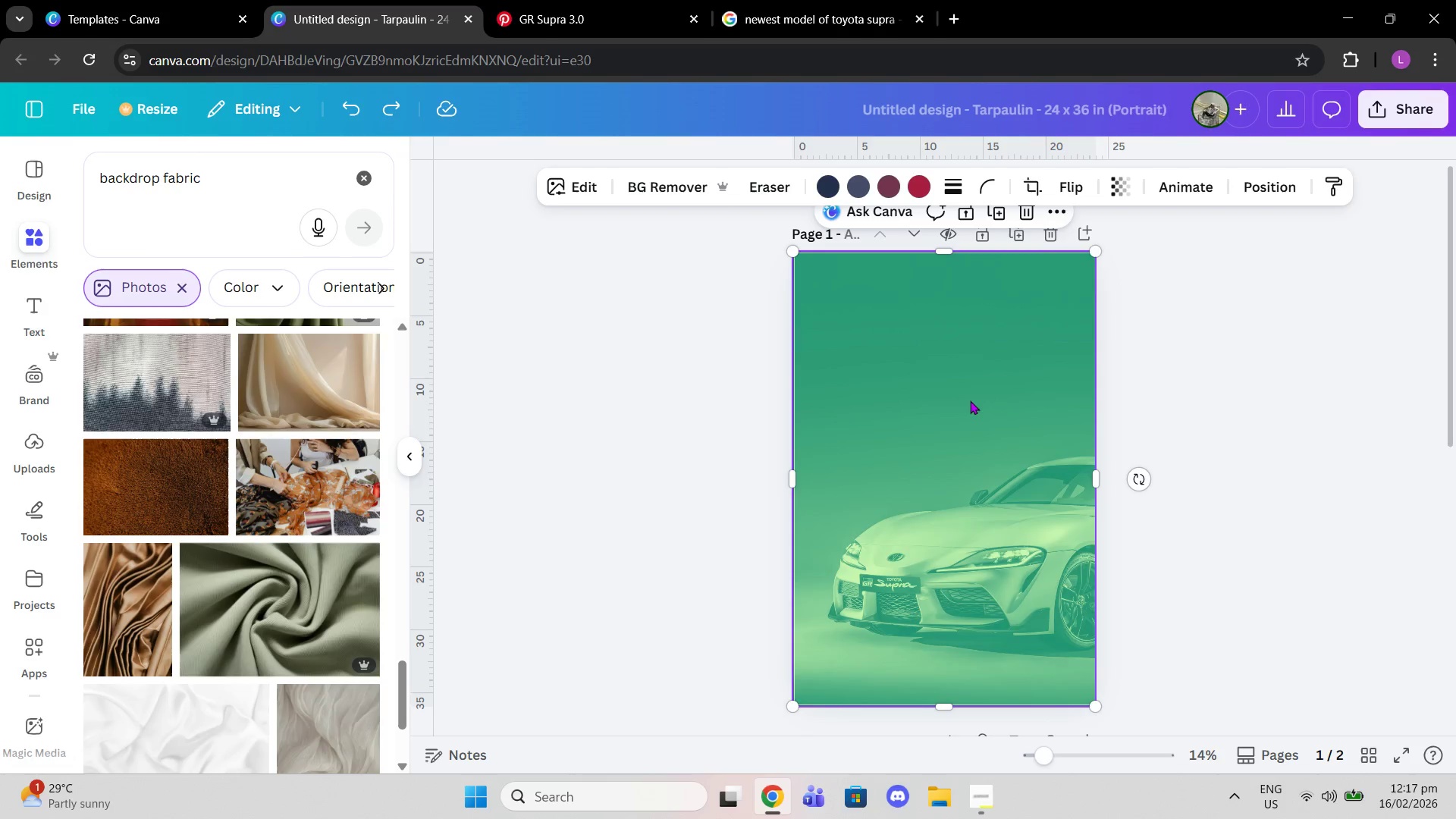 
key(Control+Z)
 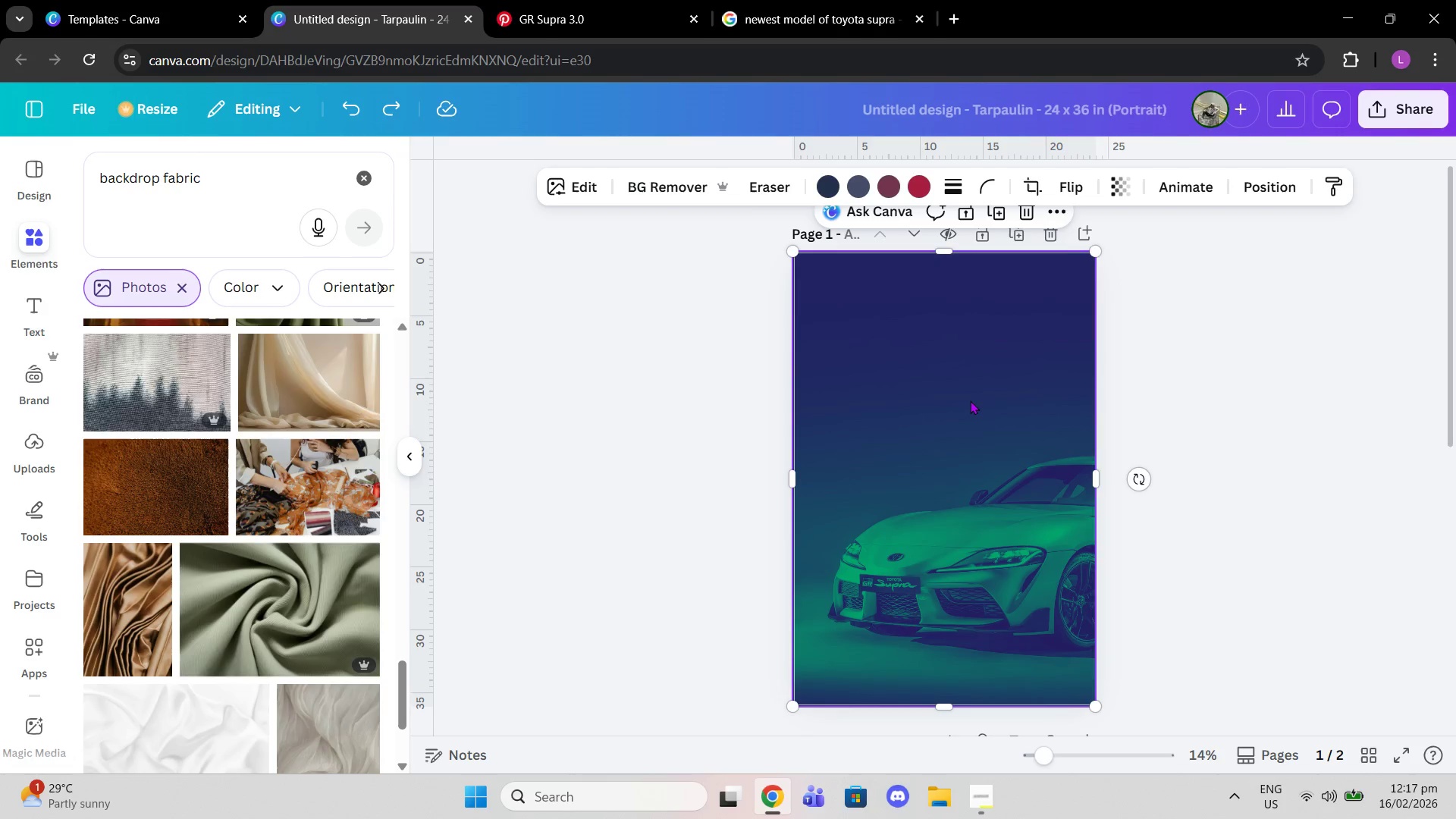 
key(Control+Z)
 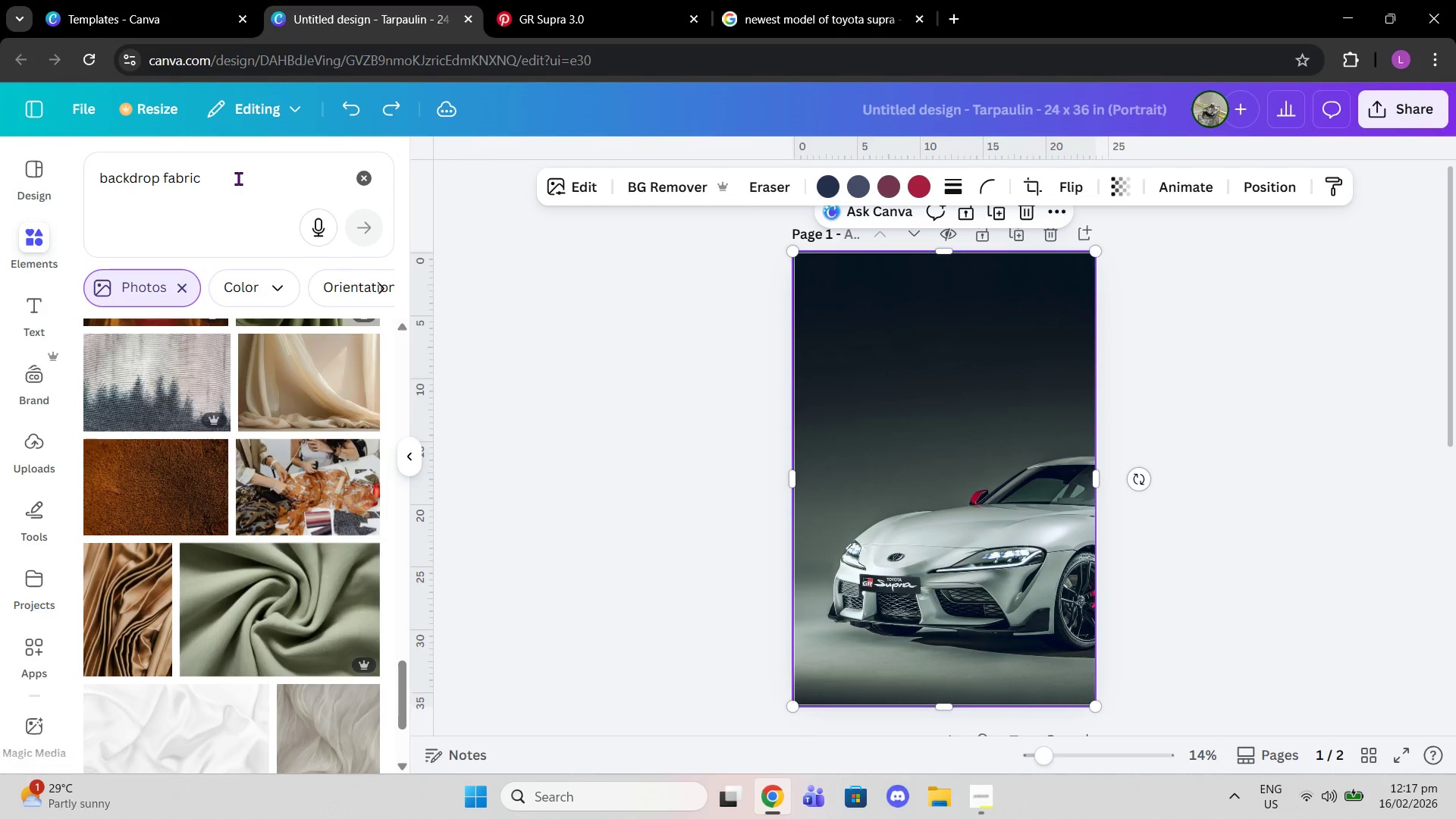 
double_click([575, 0])
 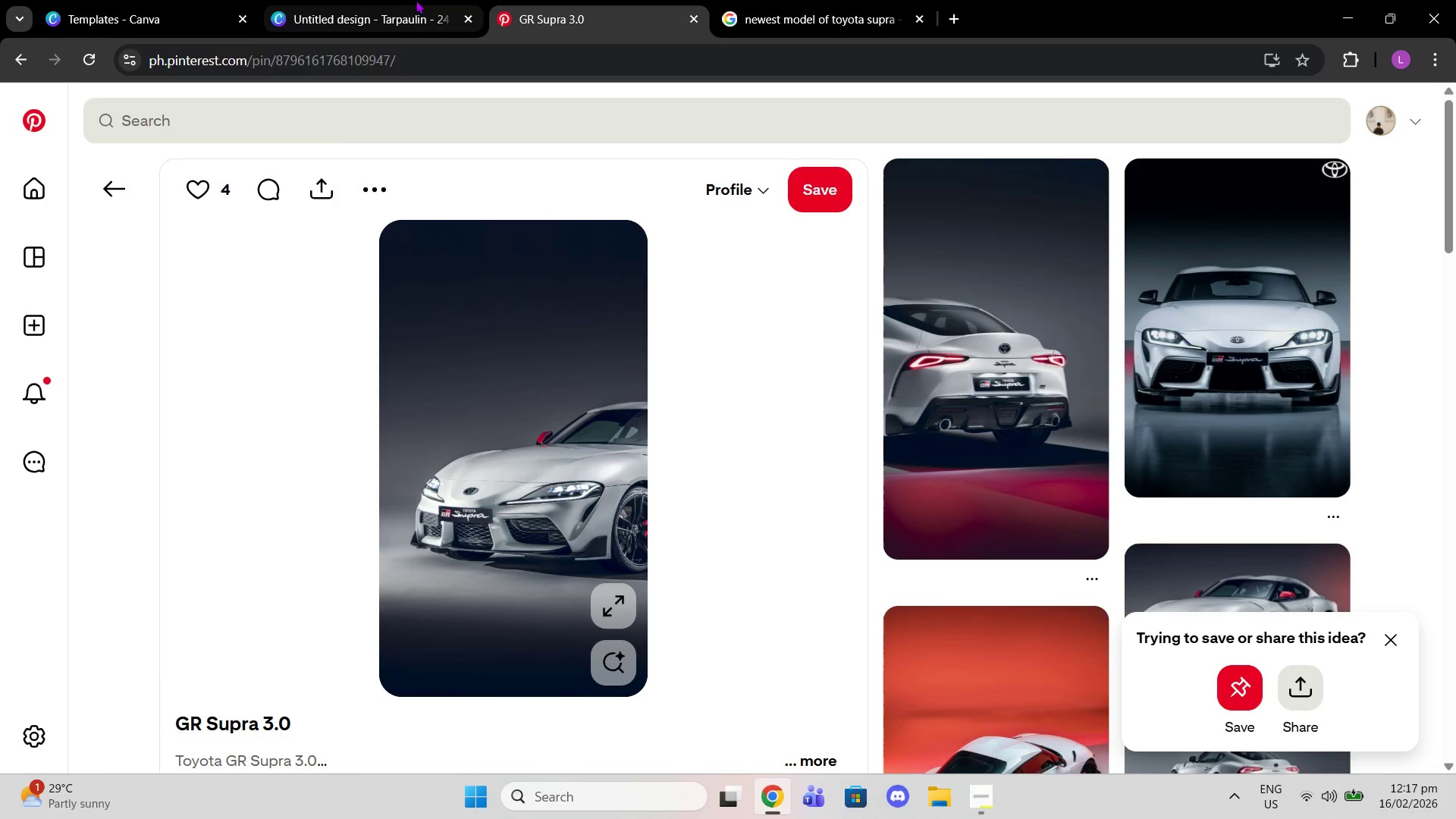 
left_click([416, 0])
 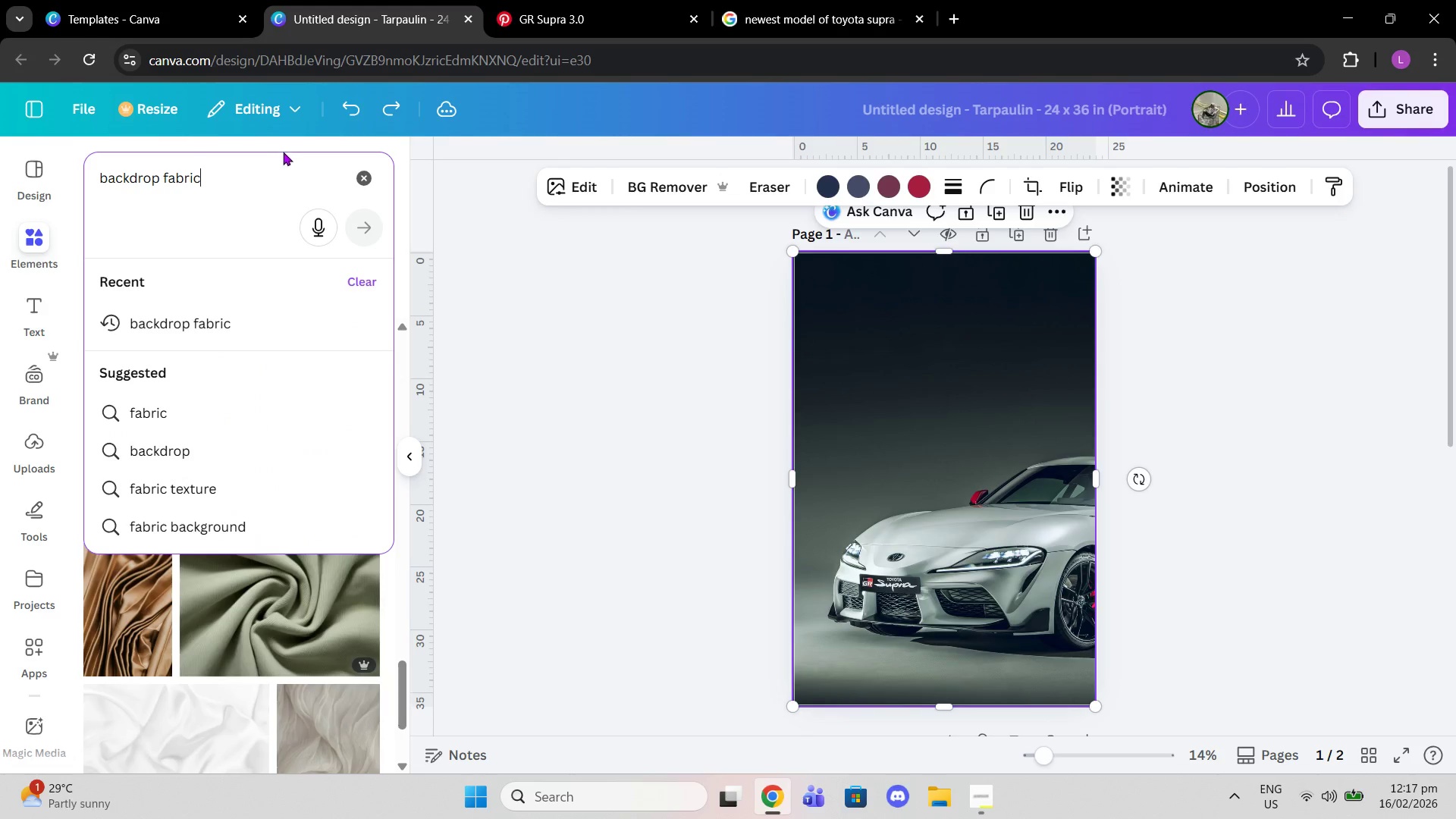 
left_click_drag(start_coordinate=[263, 165], to_coordinate=[0, 189])
 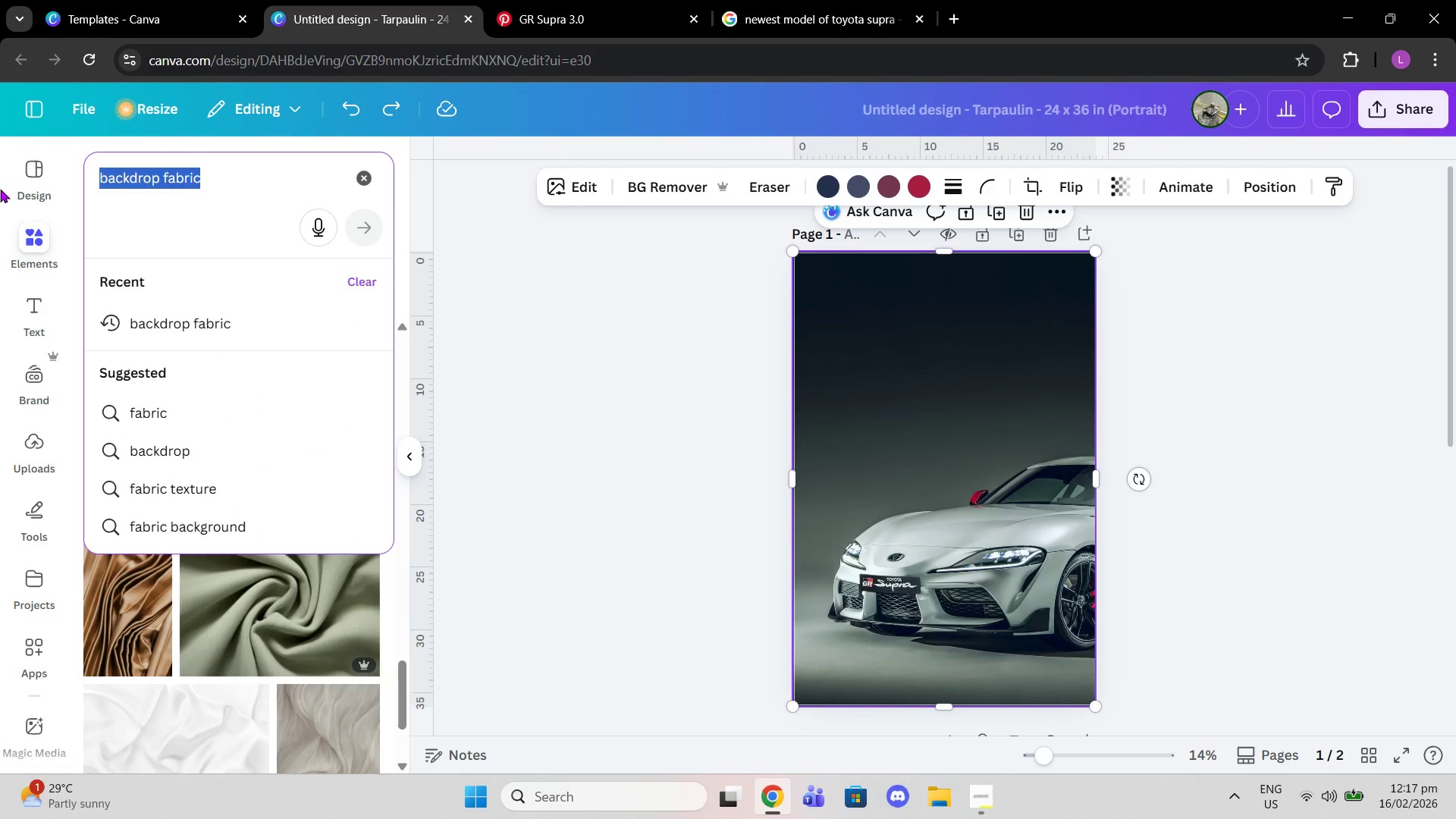 
type(green )
 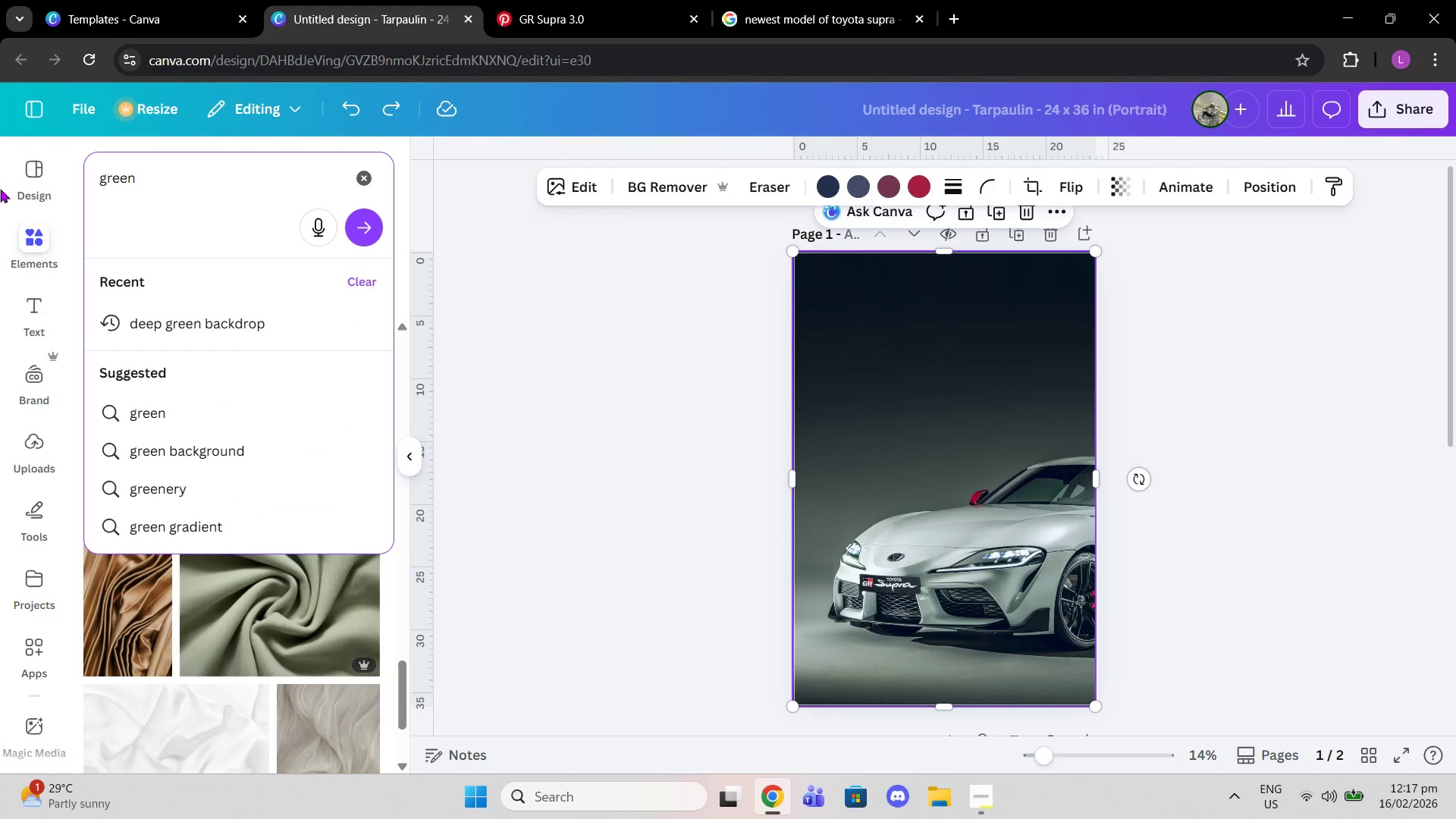 
hold_key(key=Backspace, duration=0.94)
 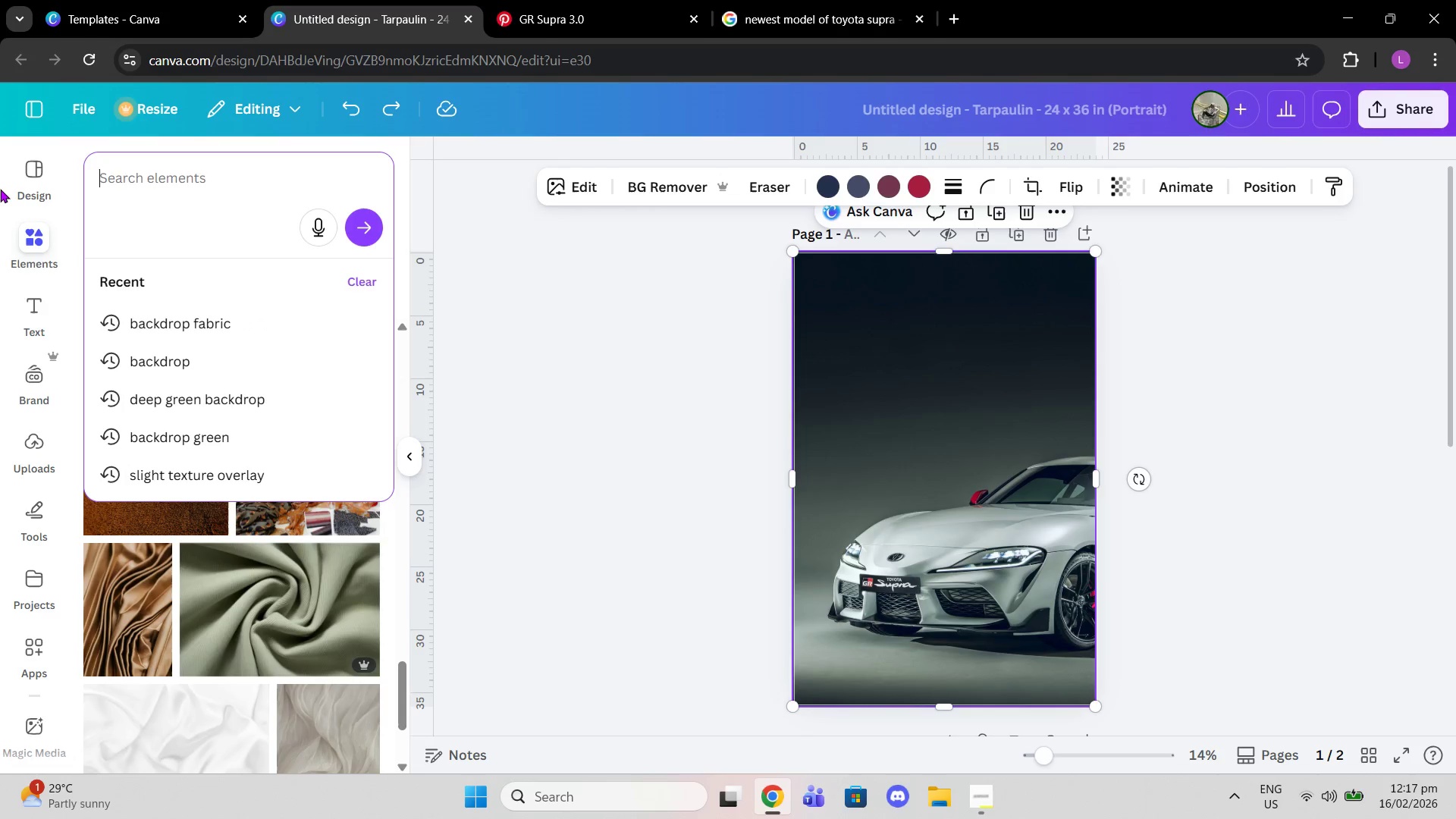 
type(deep green overlay)
 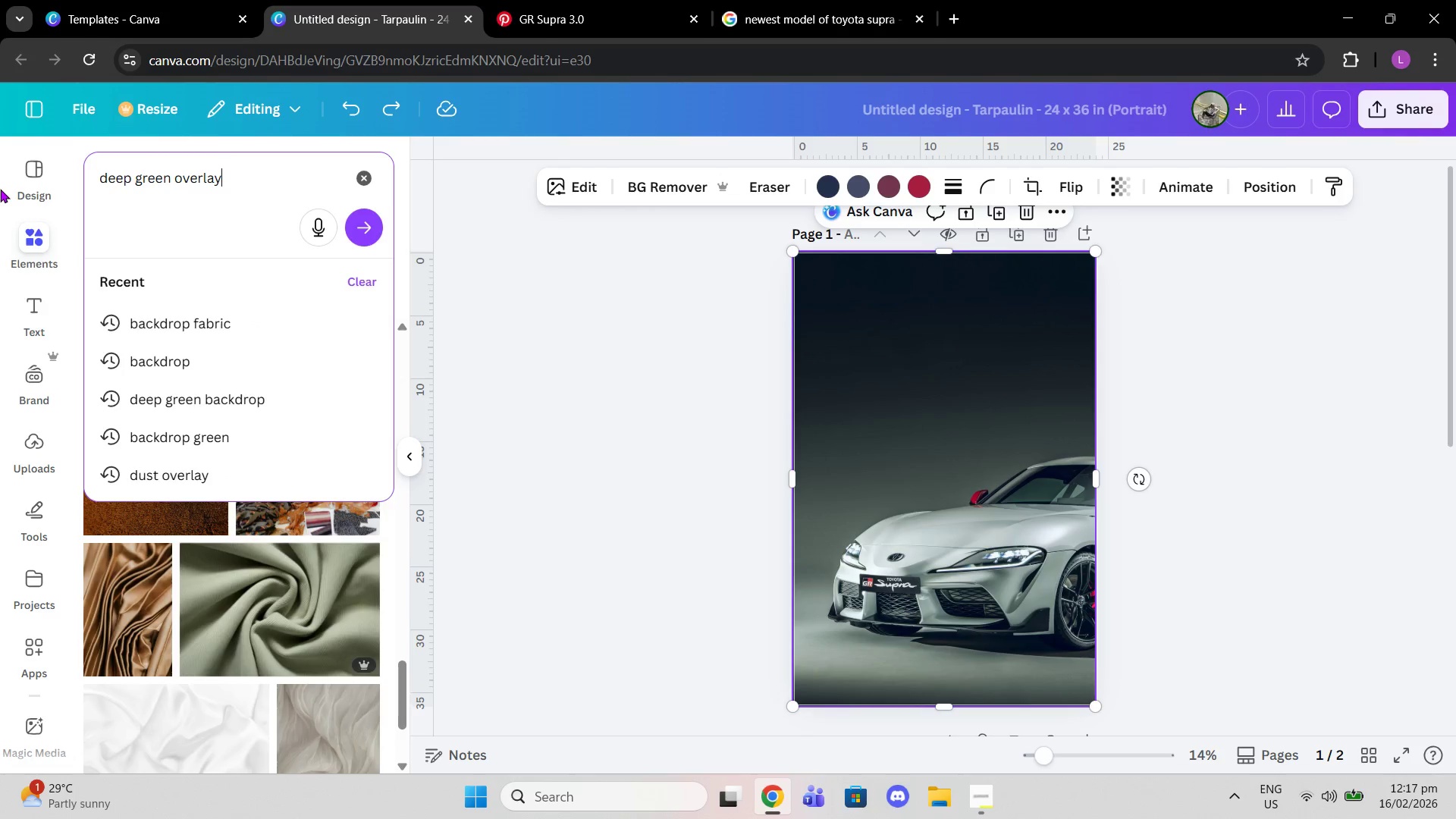 
key(Enter)
 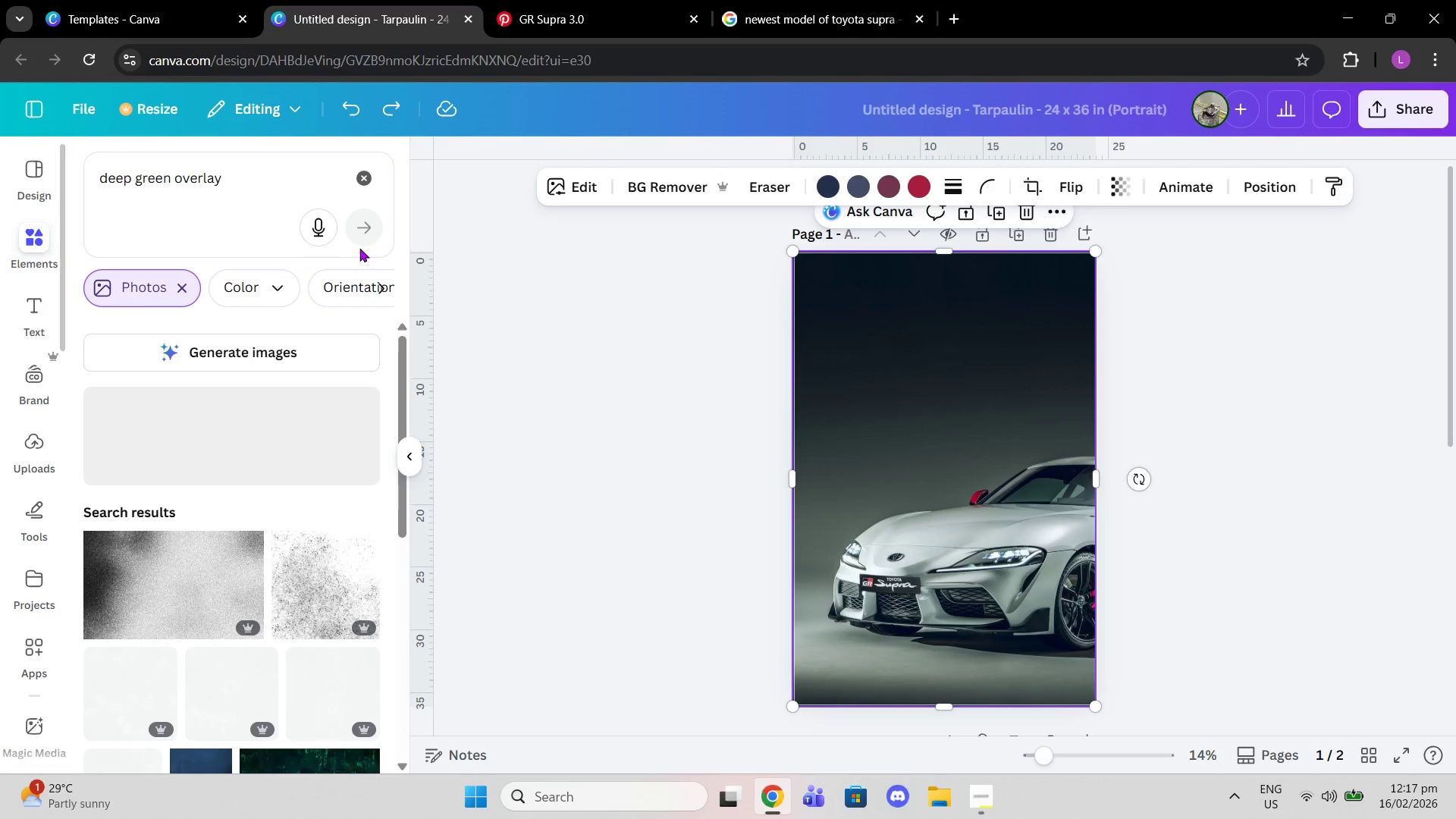 
left_click([180, 293])
 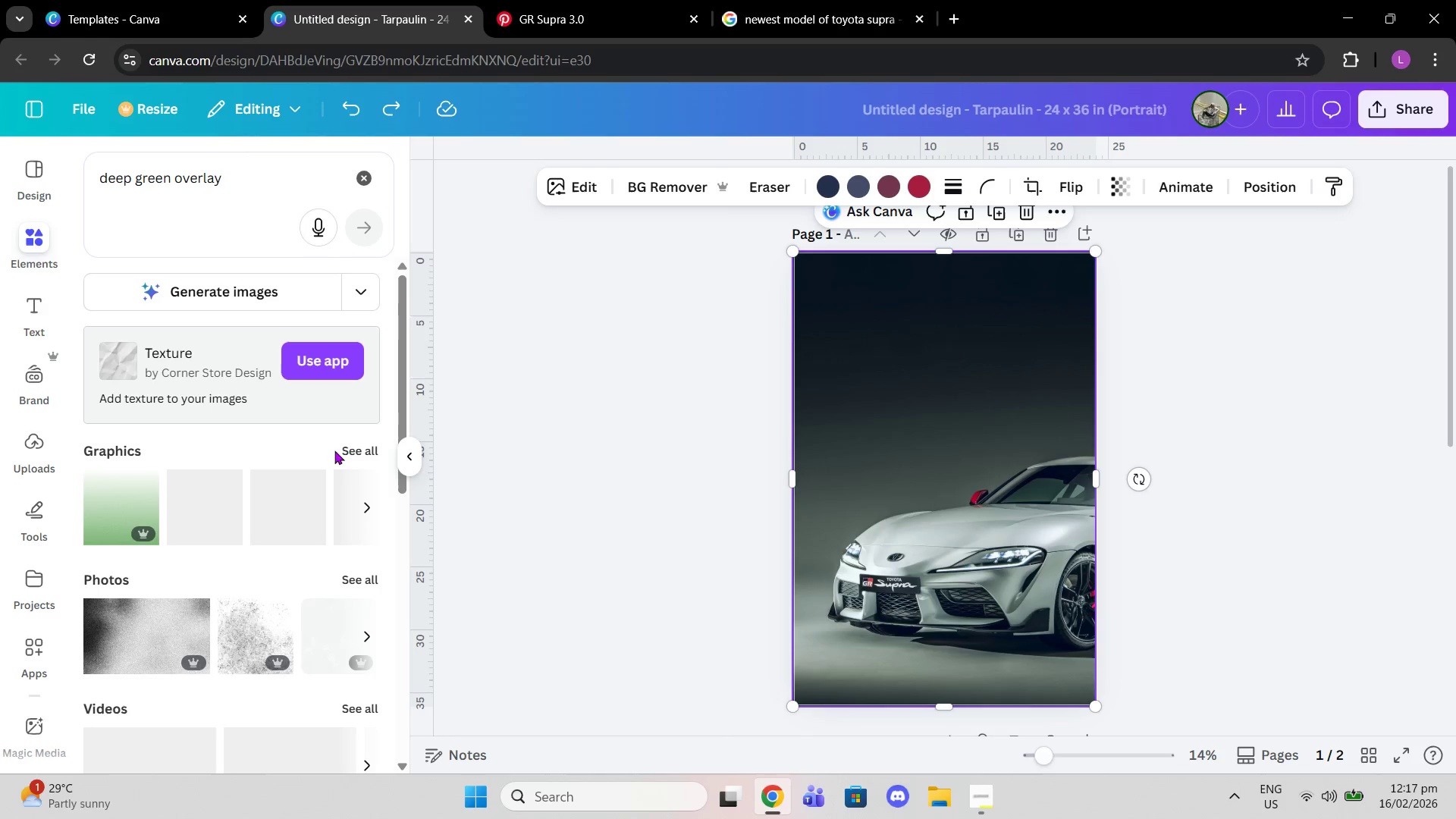 
left_click([351, 450])
 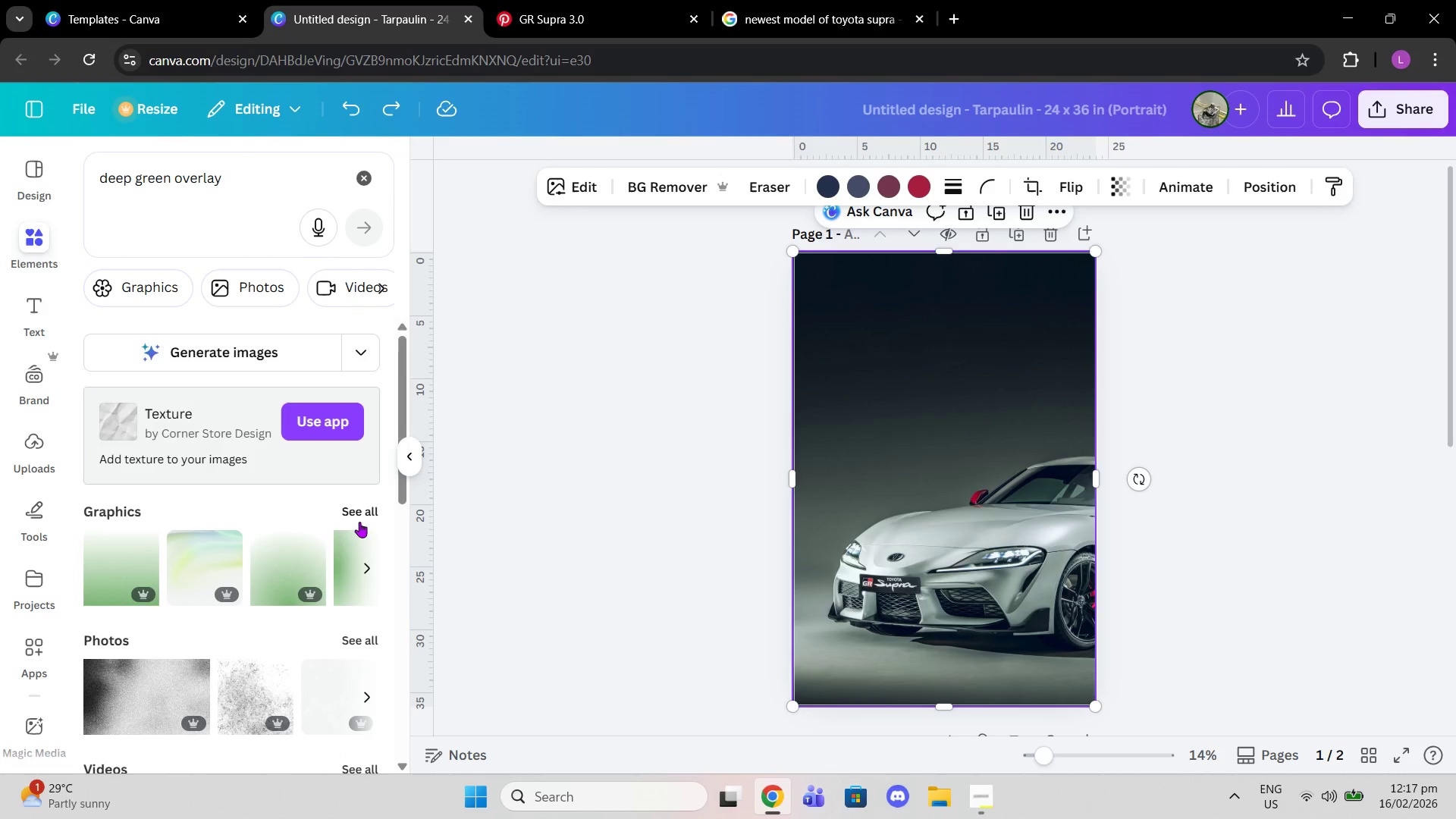 
 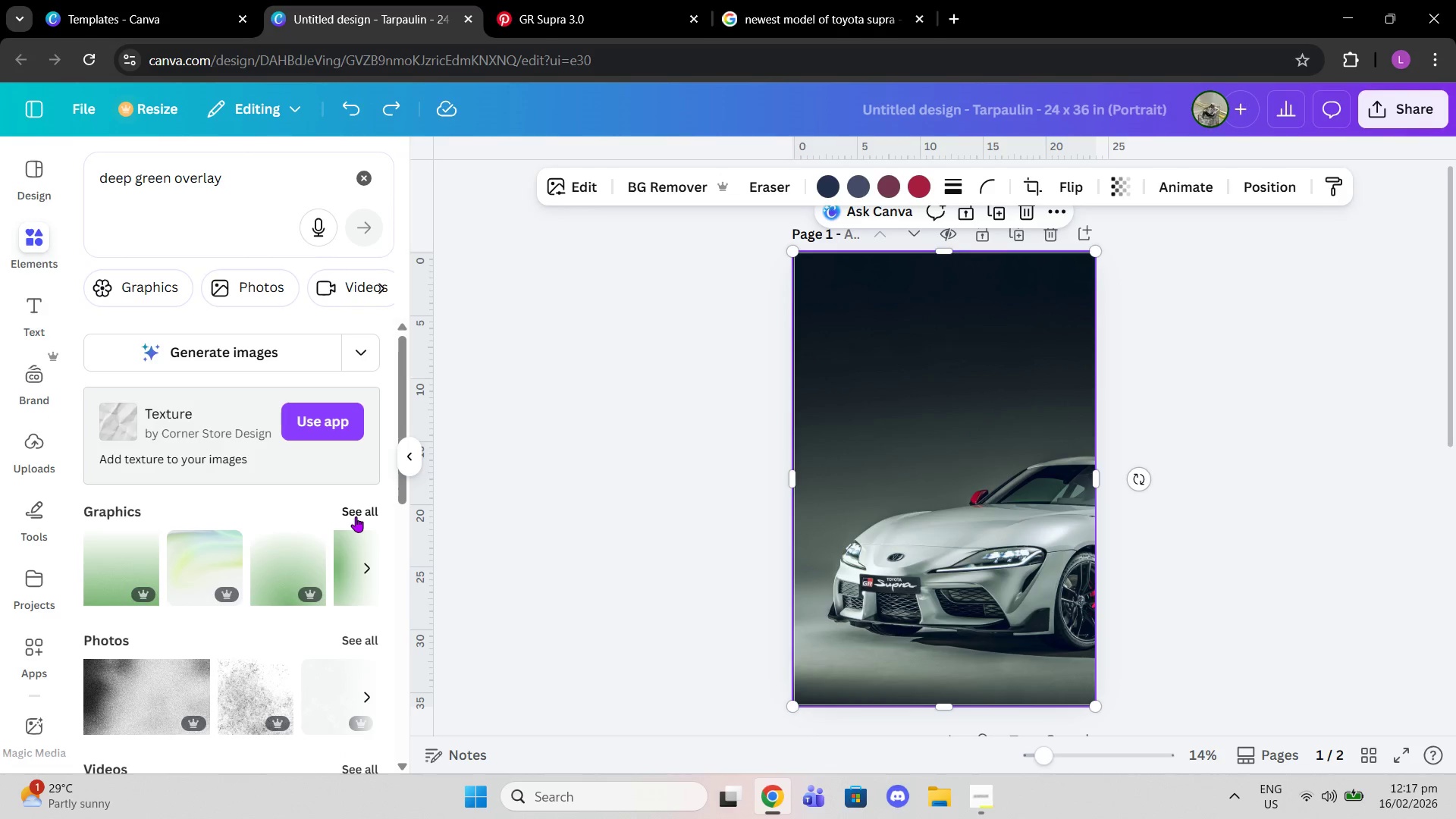 
left_click([356, 516])
 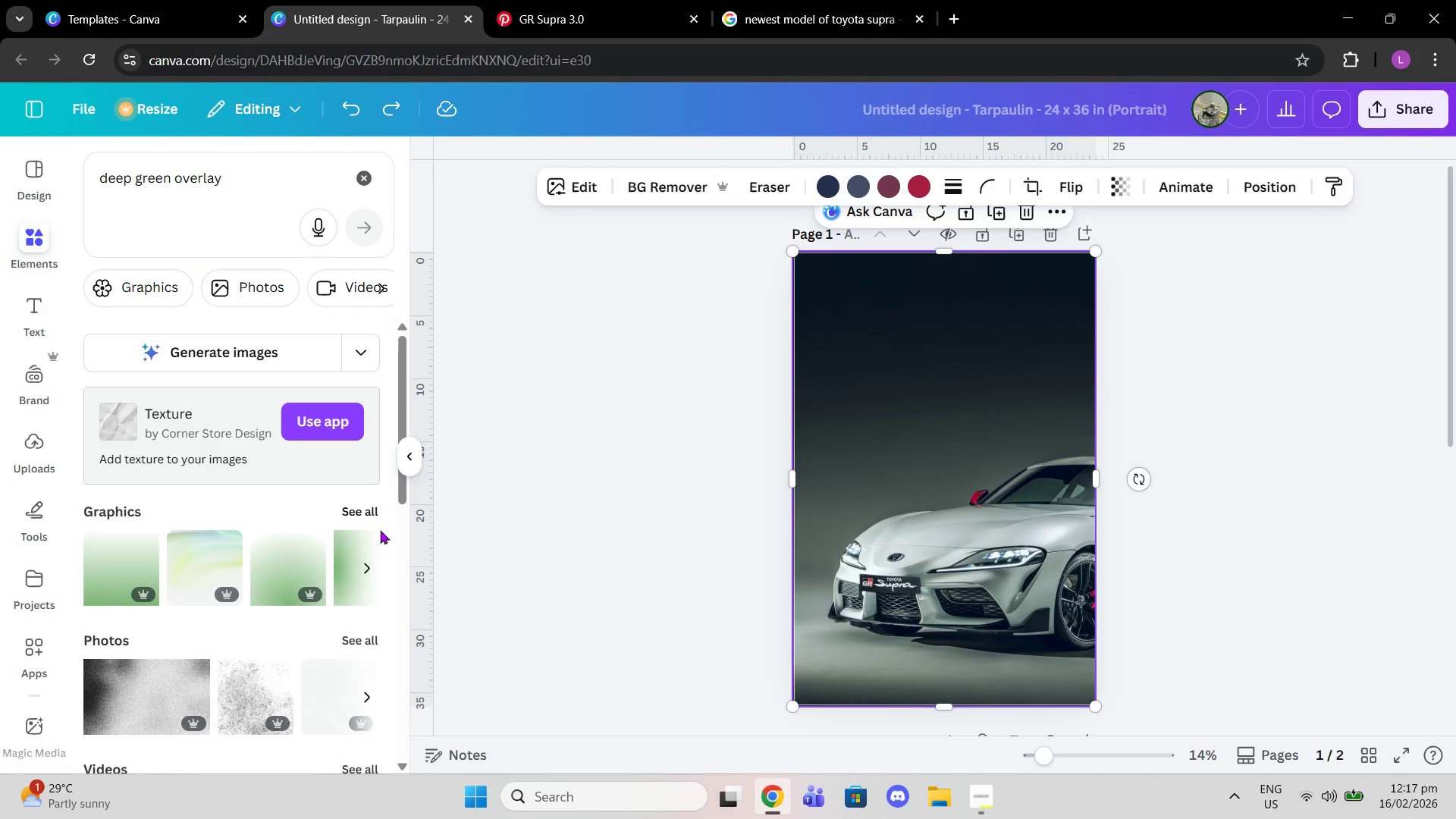 
left_click([359, 503])
 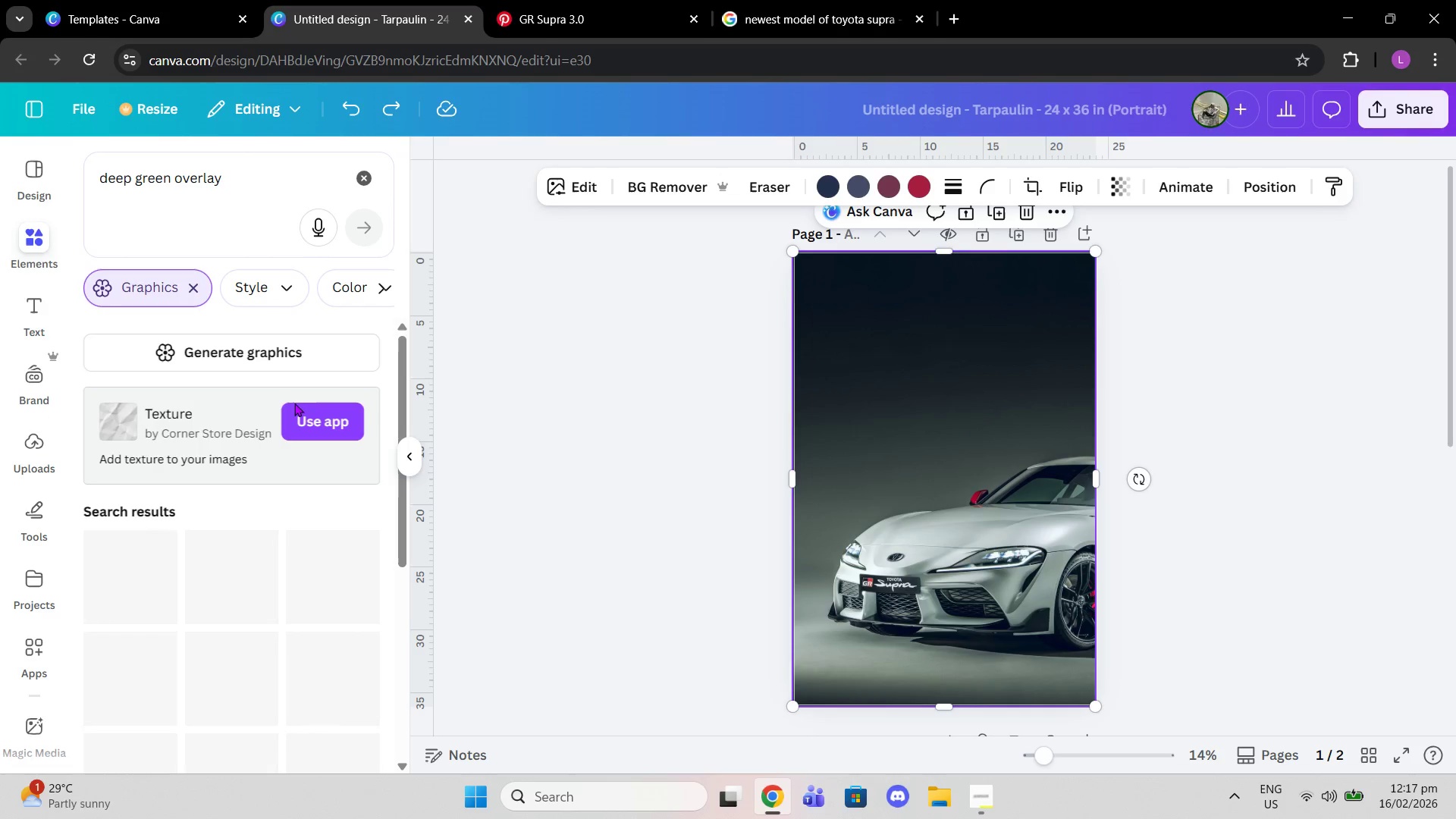 
scroll: coordinate [291, 401], scroll_direction: down, amount: 2.0
 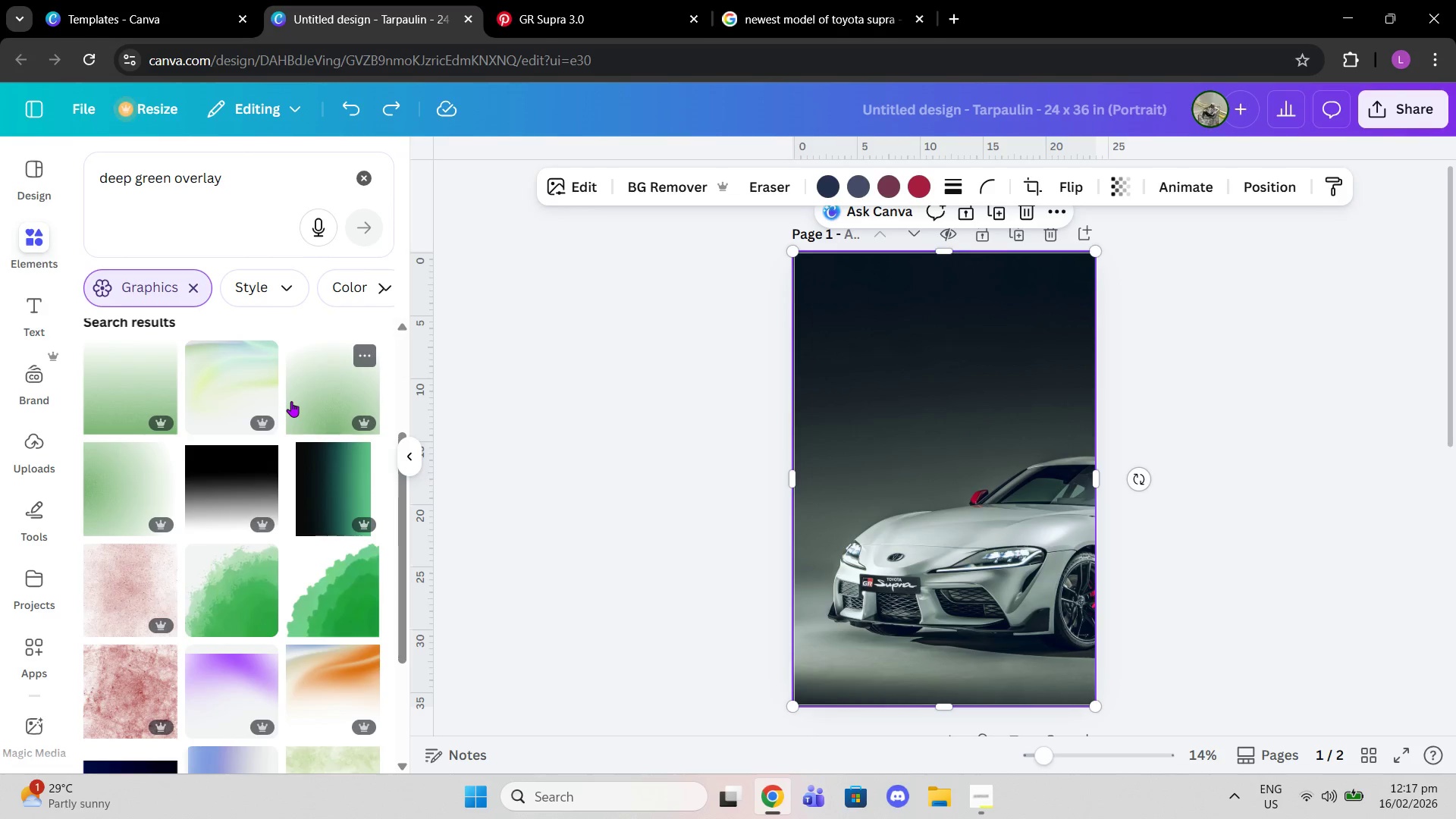 
mouse_move([123, 401])
 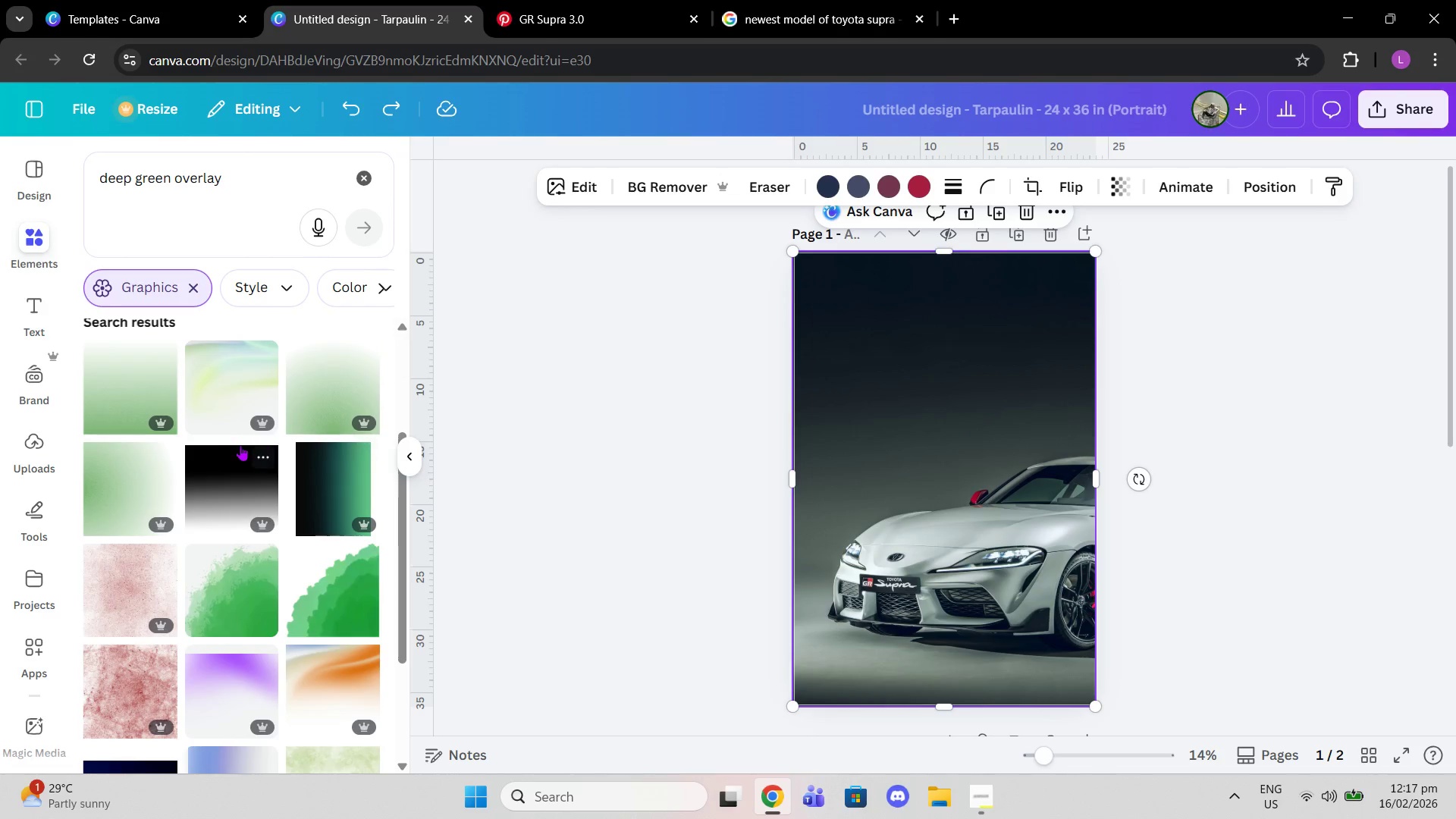 
scroll: coordinate [259, 474], scroll_direction: down, amount: 3.0
 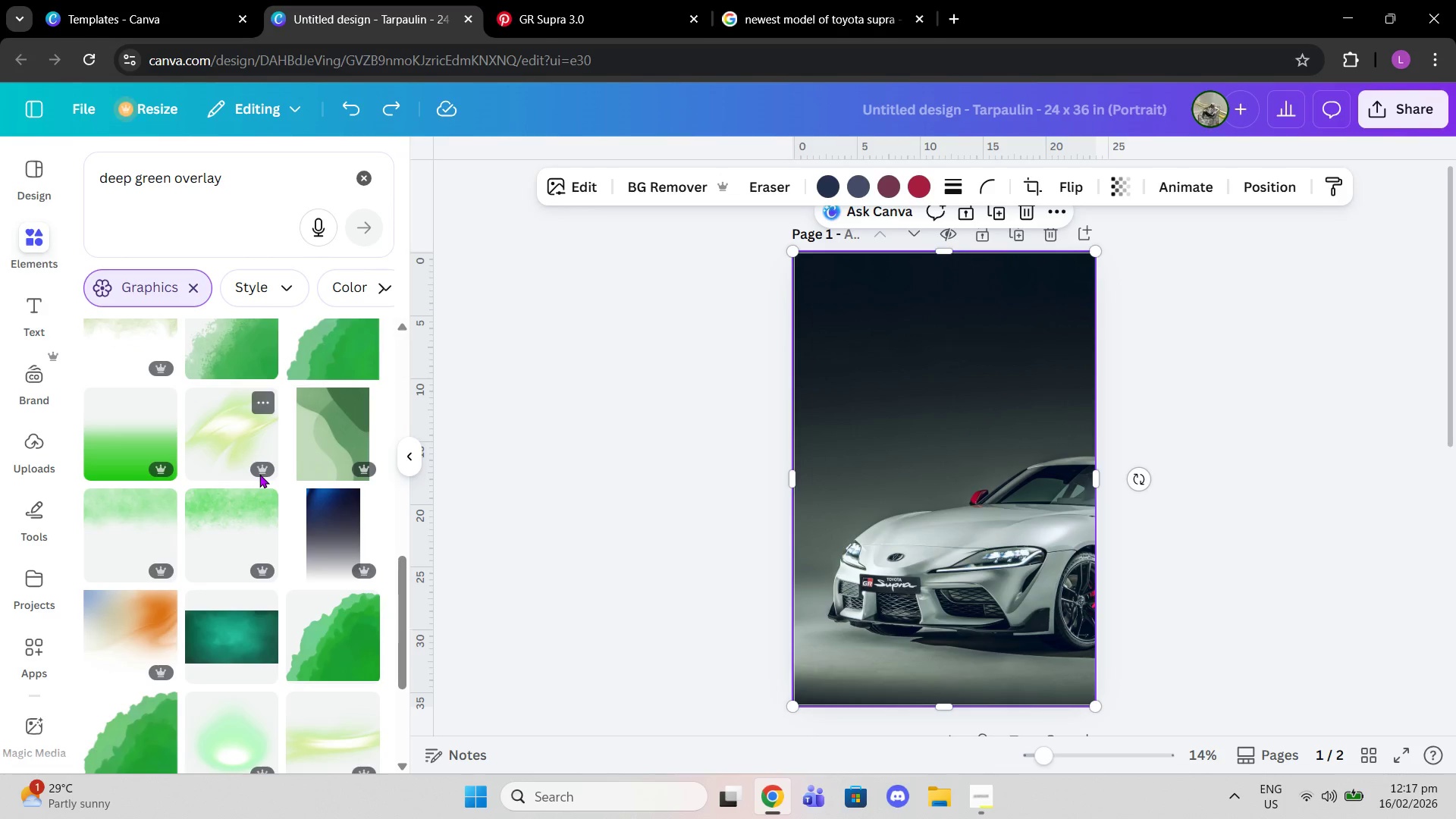 
scroll: coordinate [209, 453], scroll_direction: up, amount: 10.0
 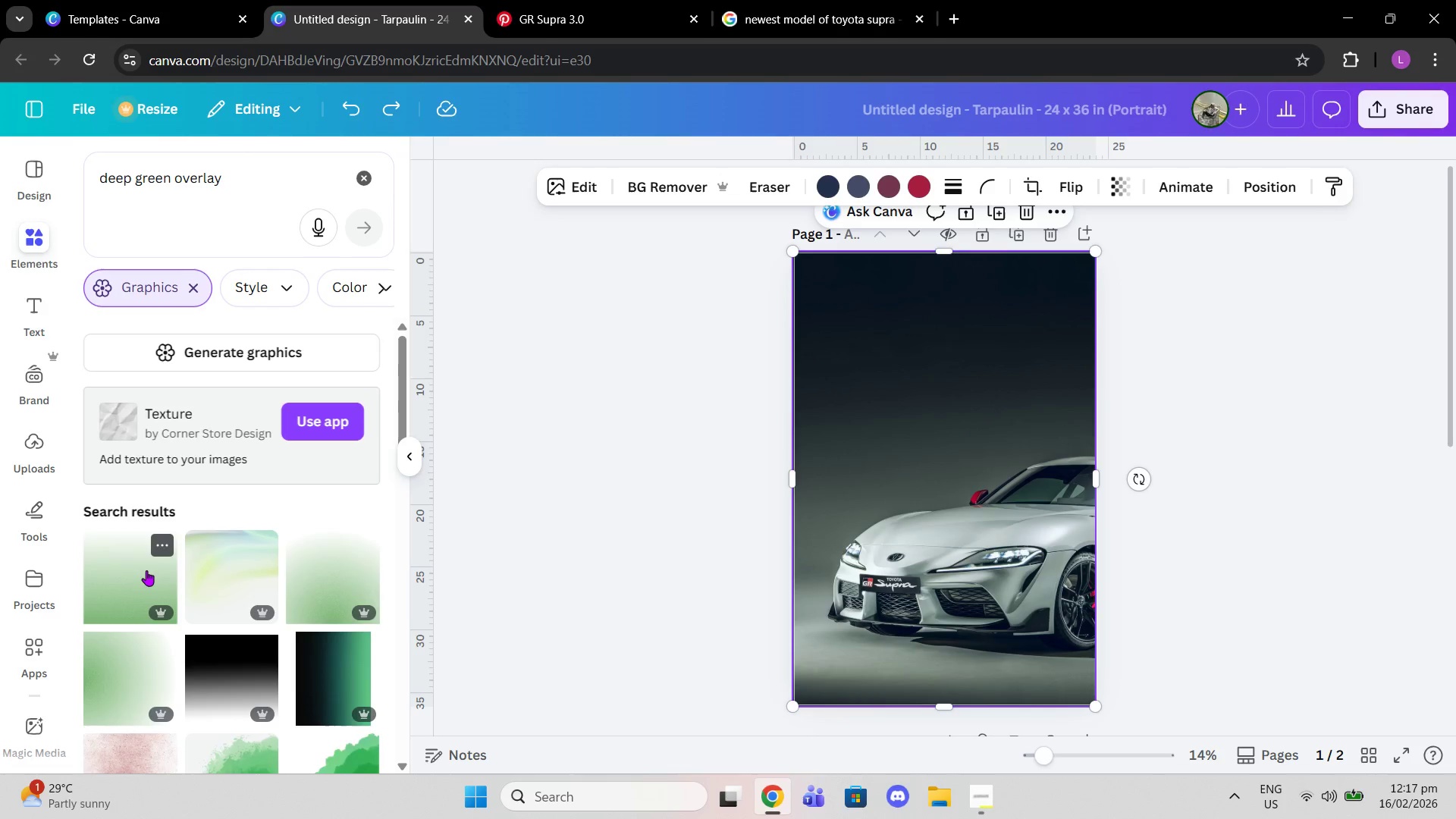 
left_click([146, 572])
 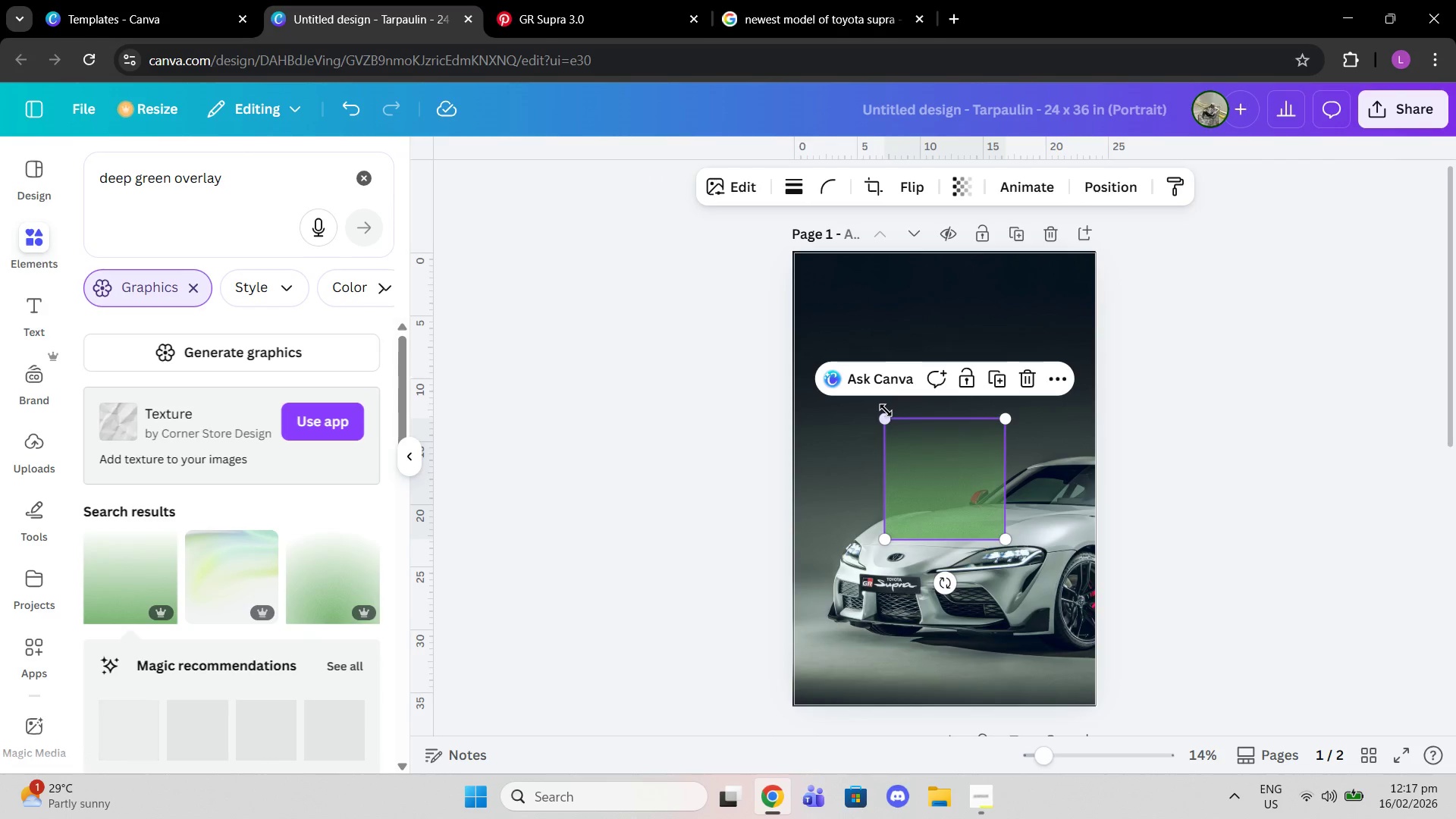 
left_click_drag(start_coordinate=[881, 424], to_coordinate=[661, 234])
 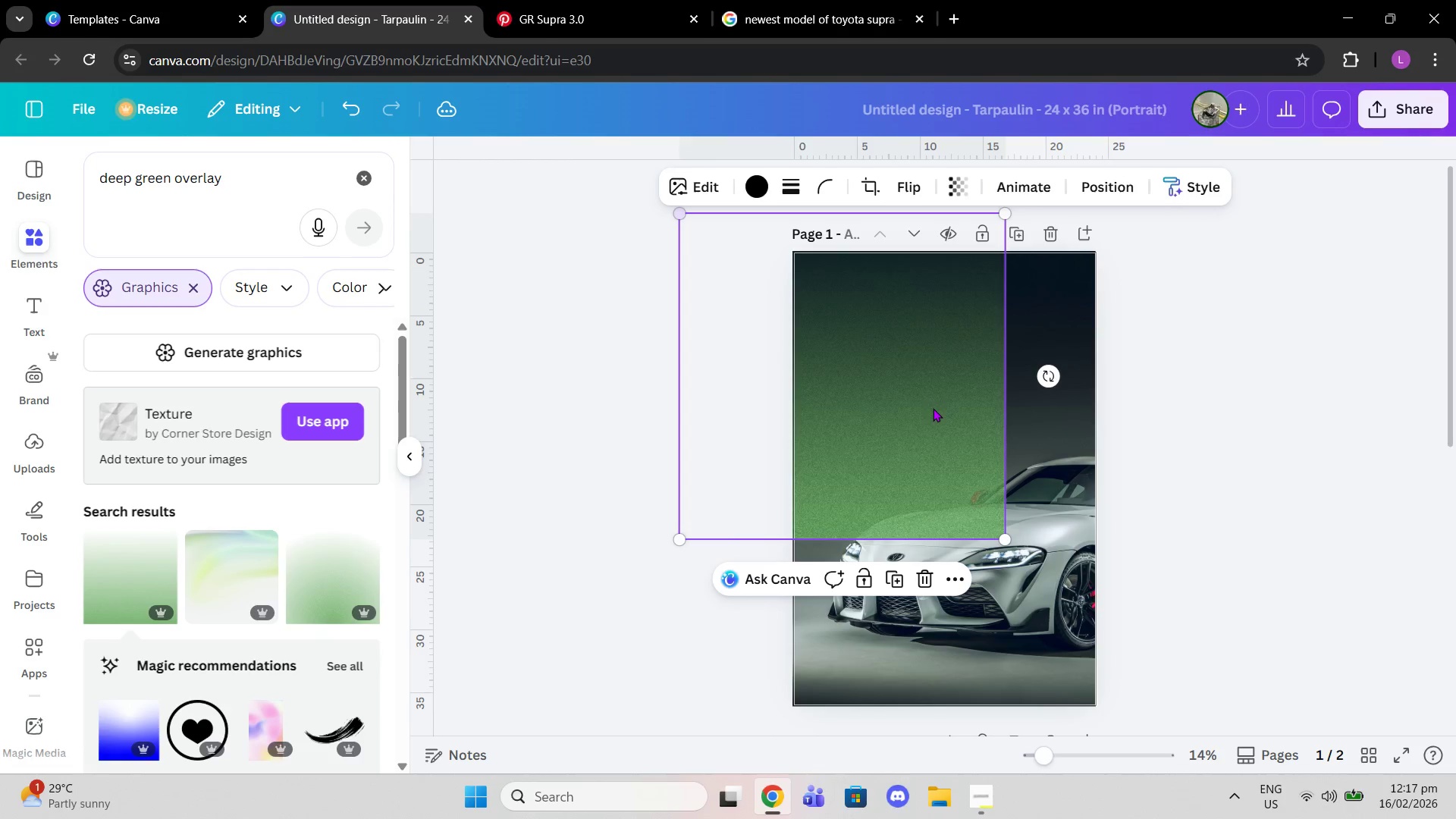 
left_click_drag(start_coordinate=[918, 400], to_coordinate=[1012, 429])
 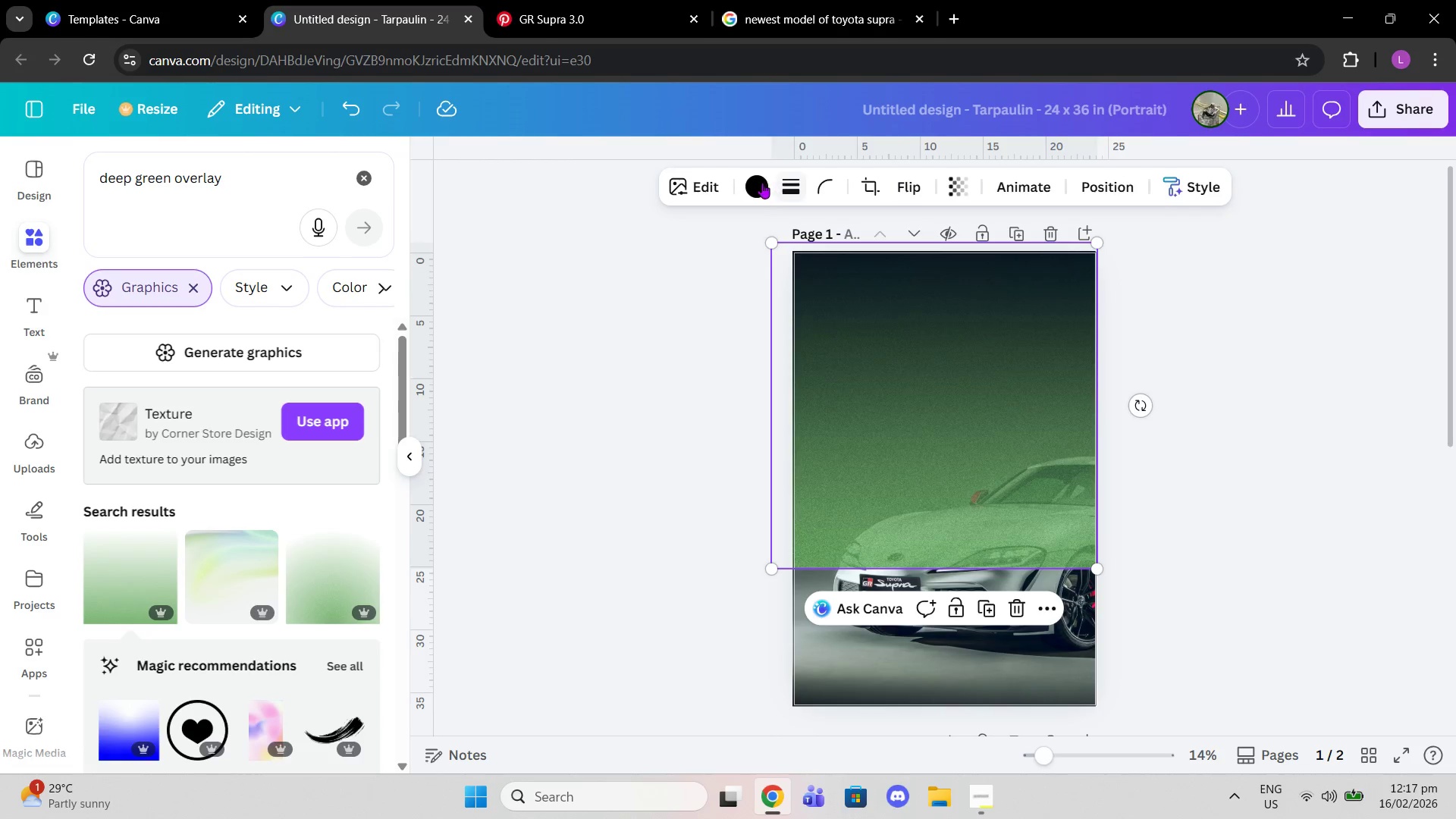 
left_click([761, 182])
 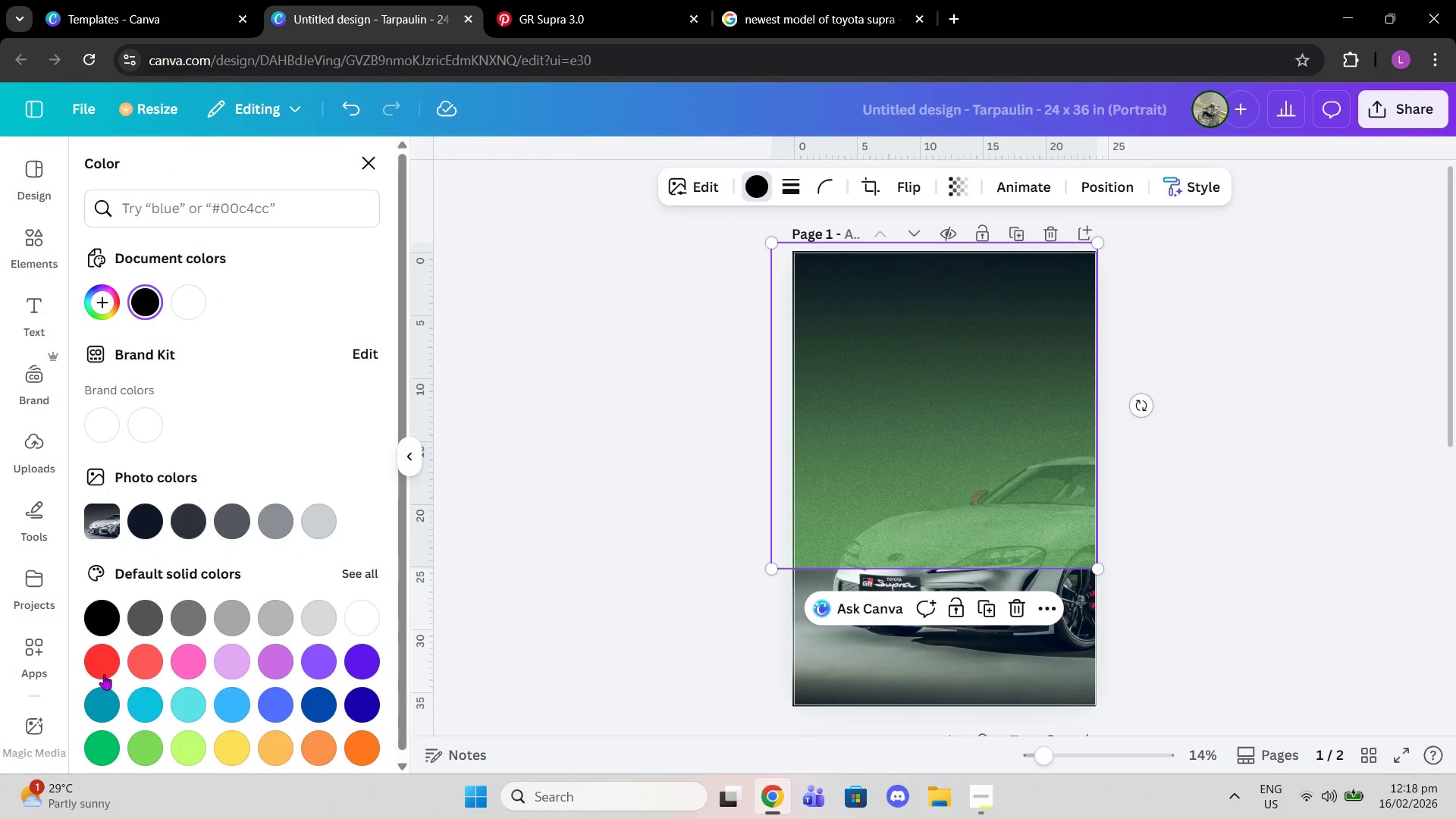 
left_click([99, 745])
 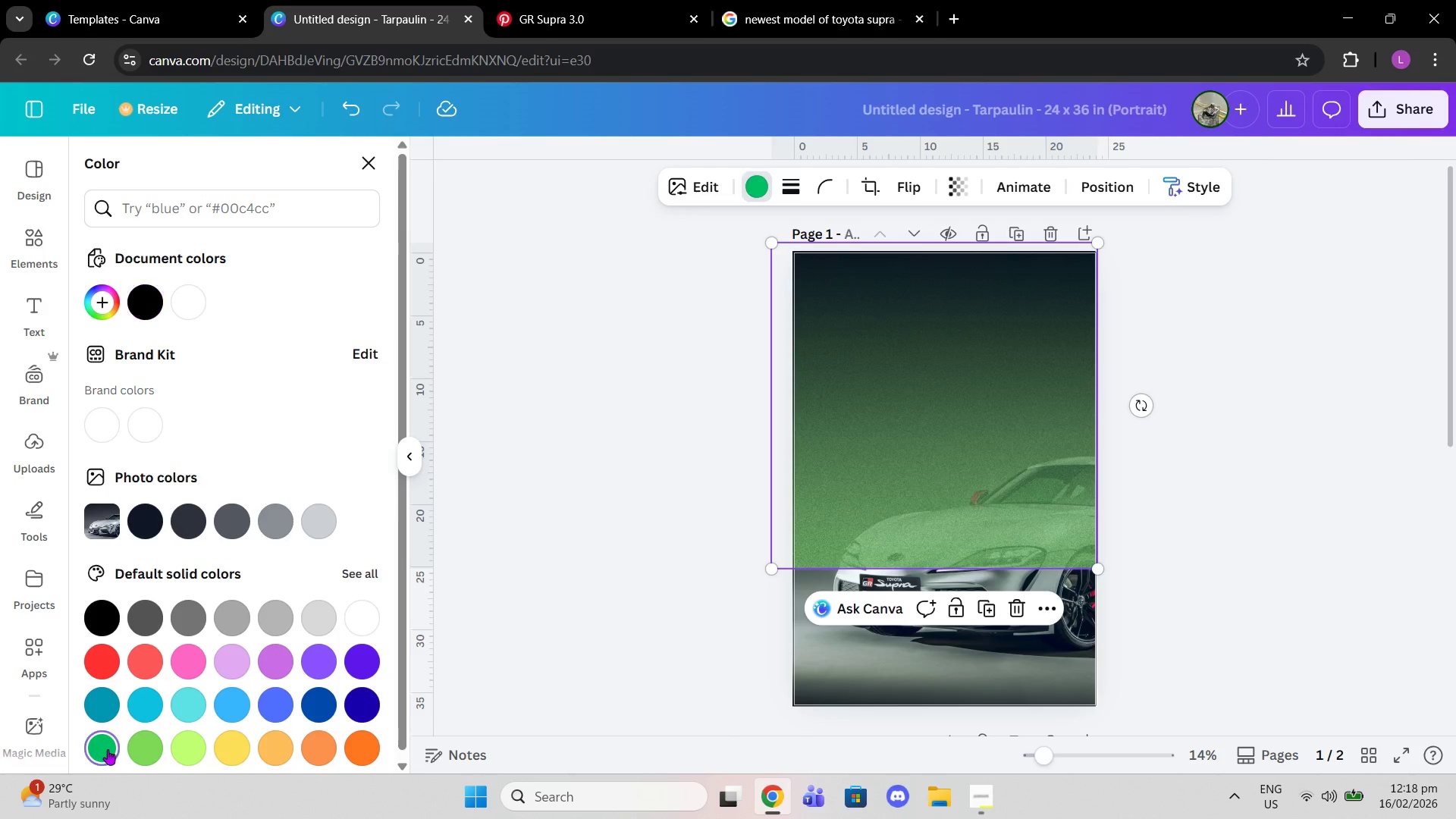 
left_click([143, 752])
 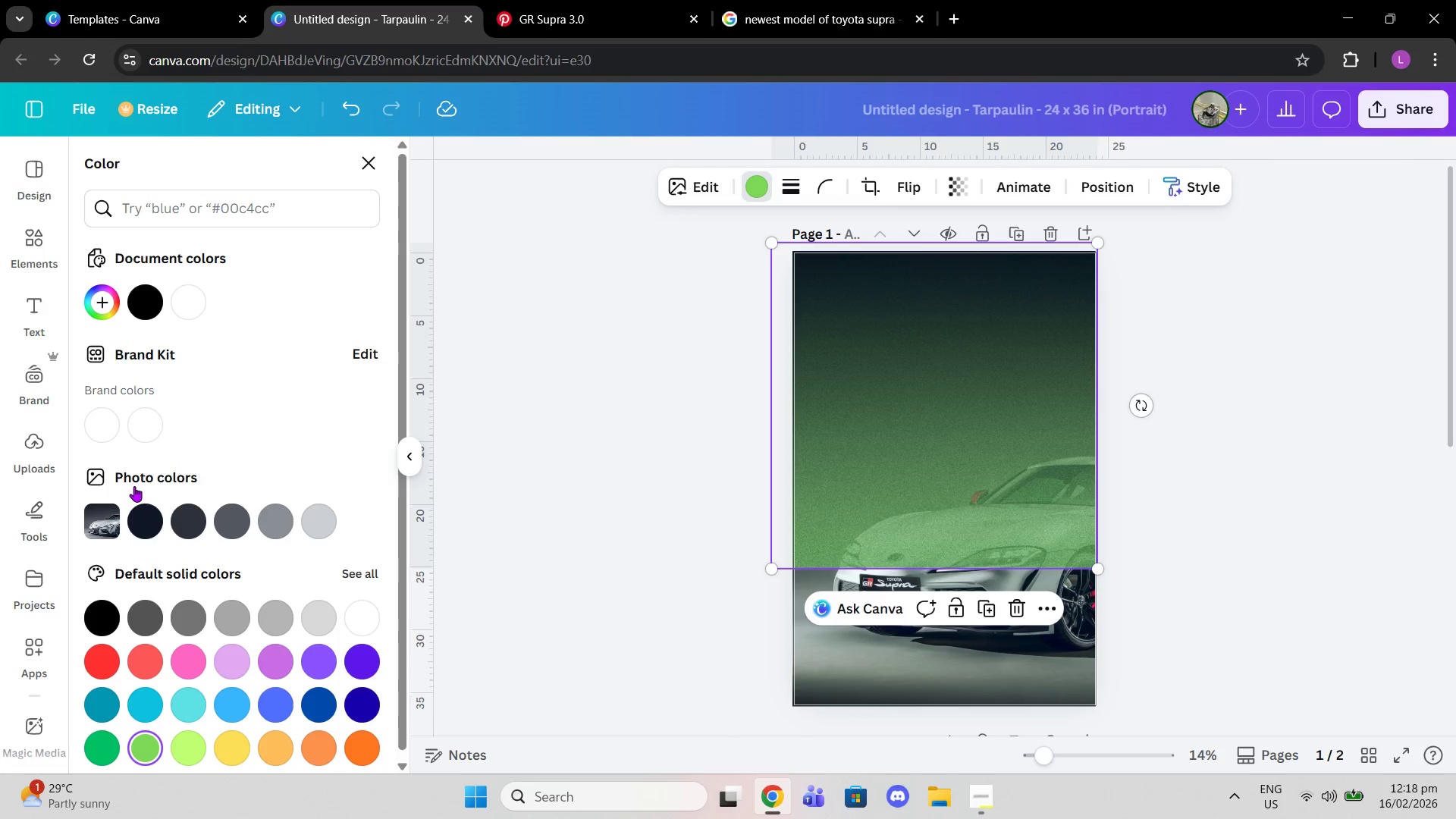 
left_click([143, 311])
 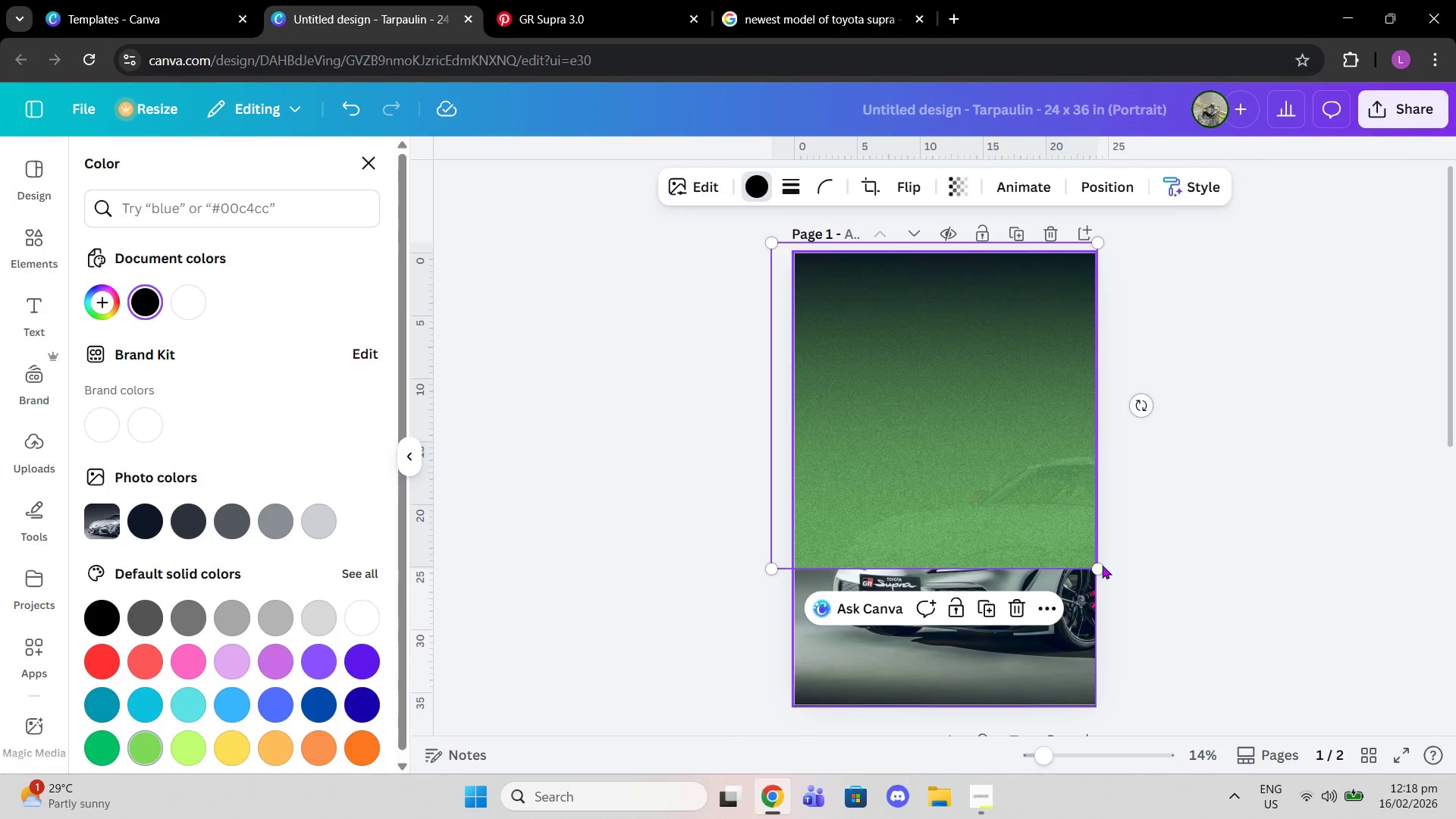 
left_click_drag(start_coordinate=[1097, 564], to_coordinate=[1233, 718])
 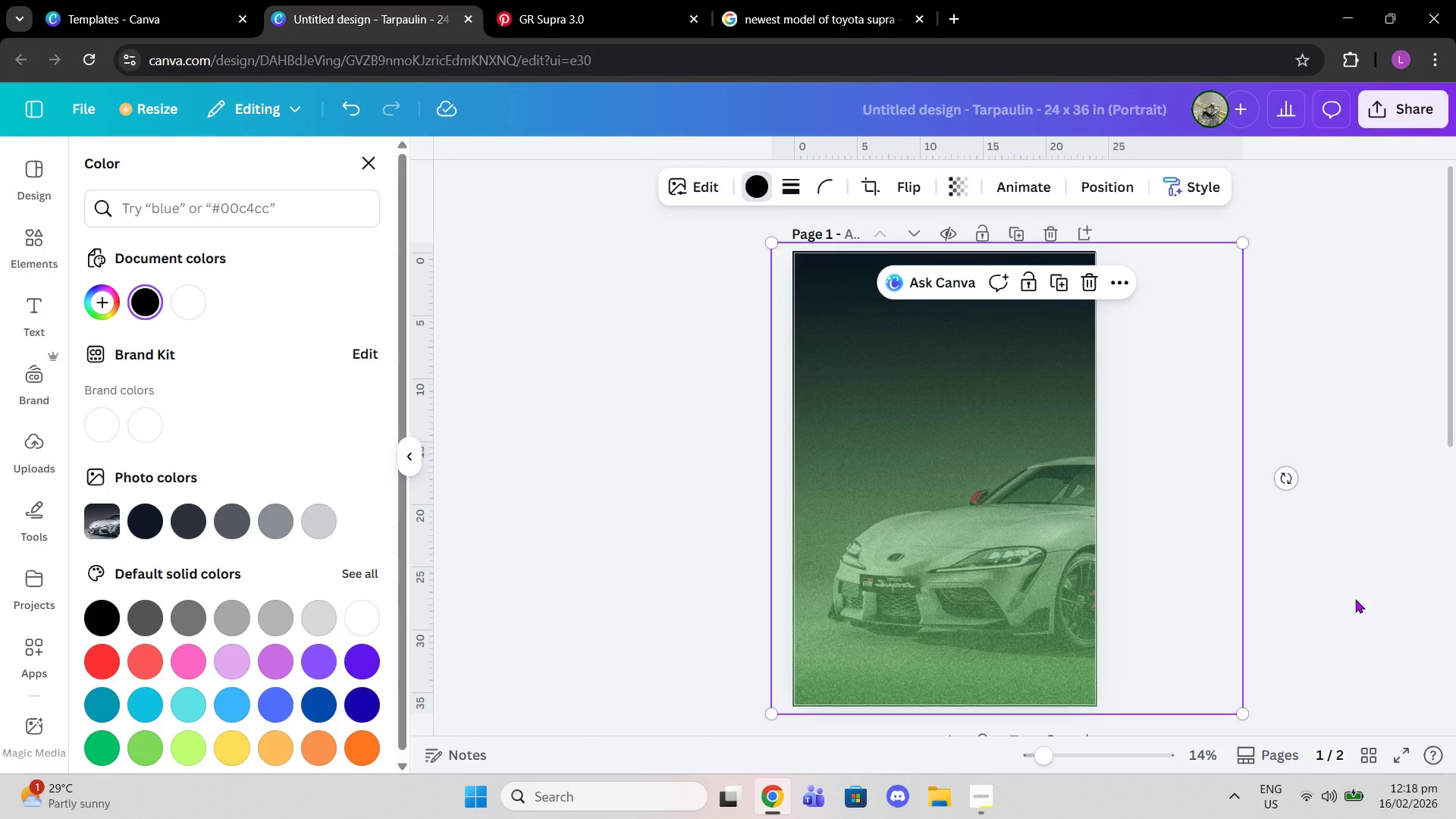 
left_click([1355, 599])
 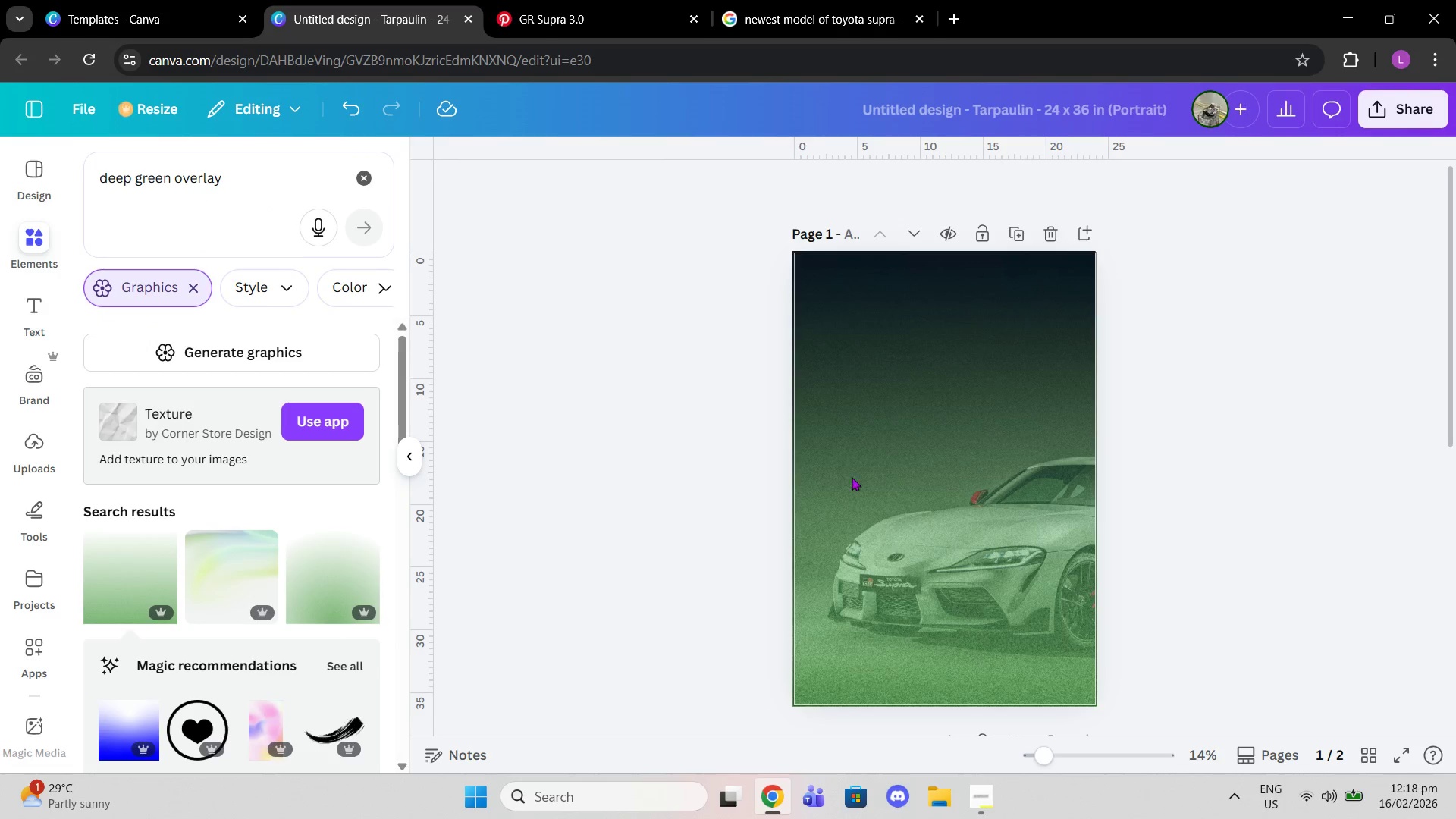 
double_click([926, 479])
 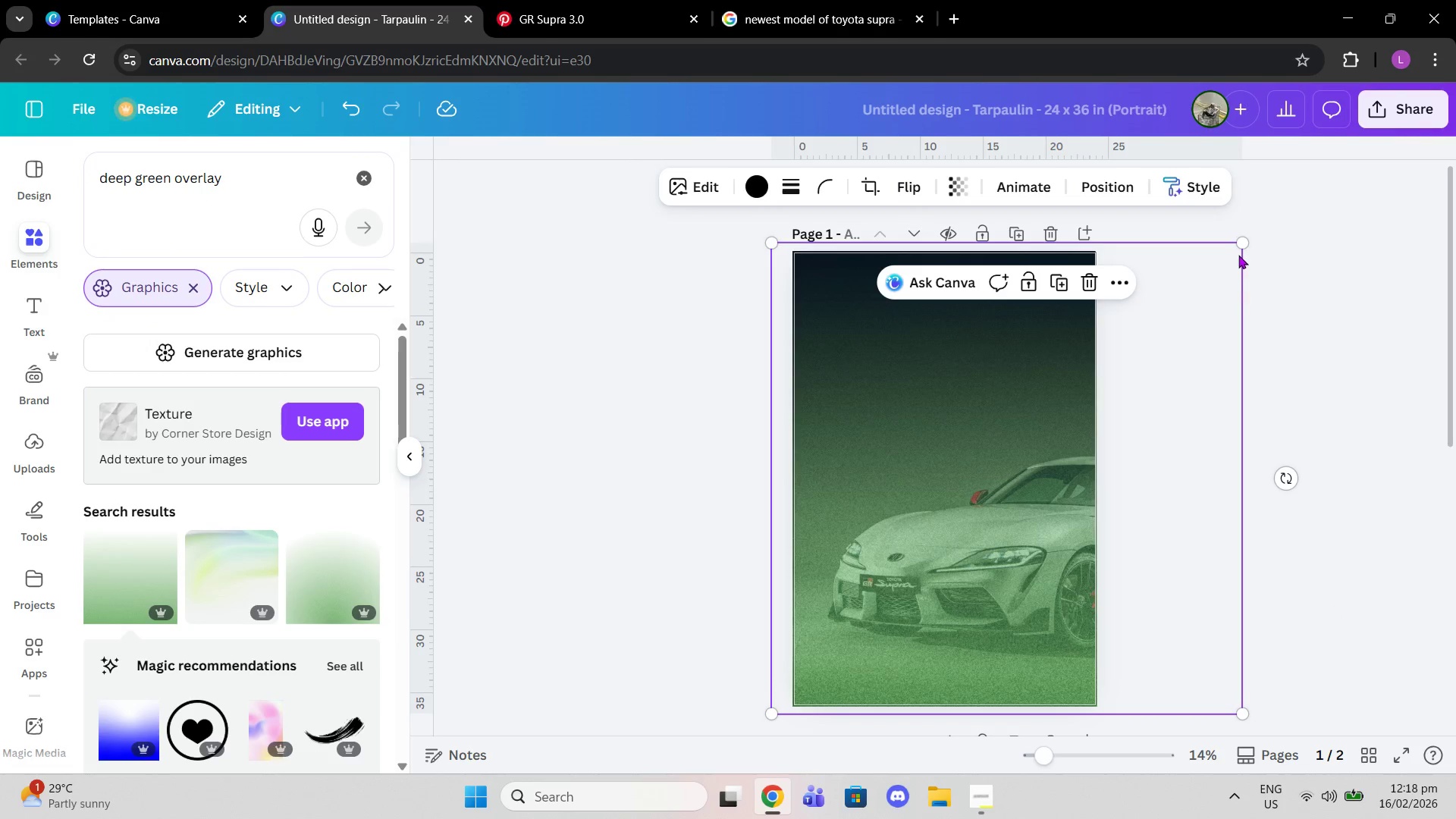 
left_click_drag(start_coordinate=[1238, 248], to_coordinate=[1156, 244])
 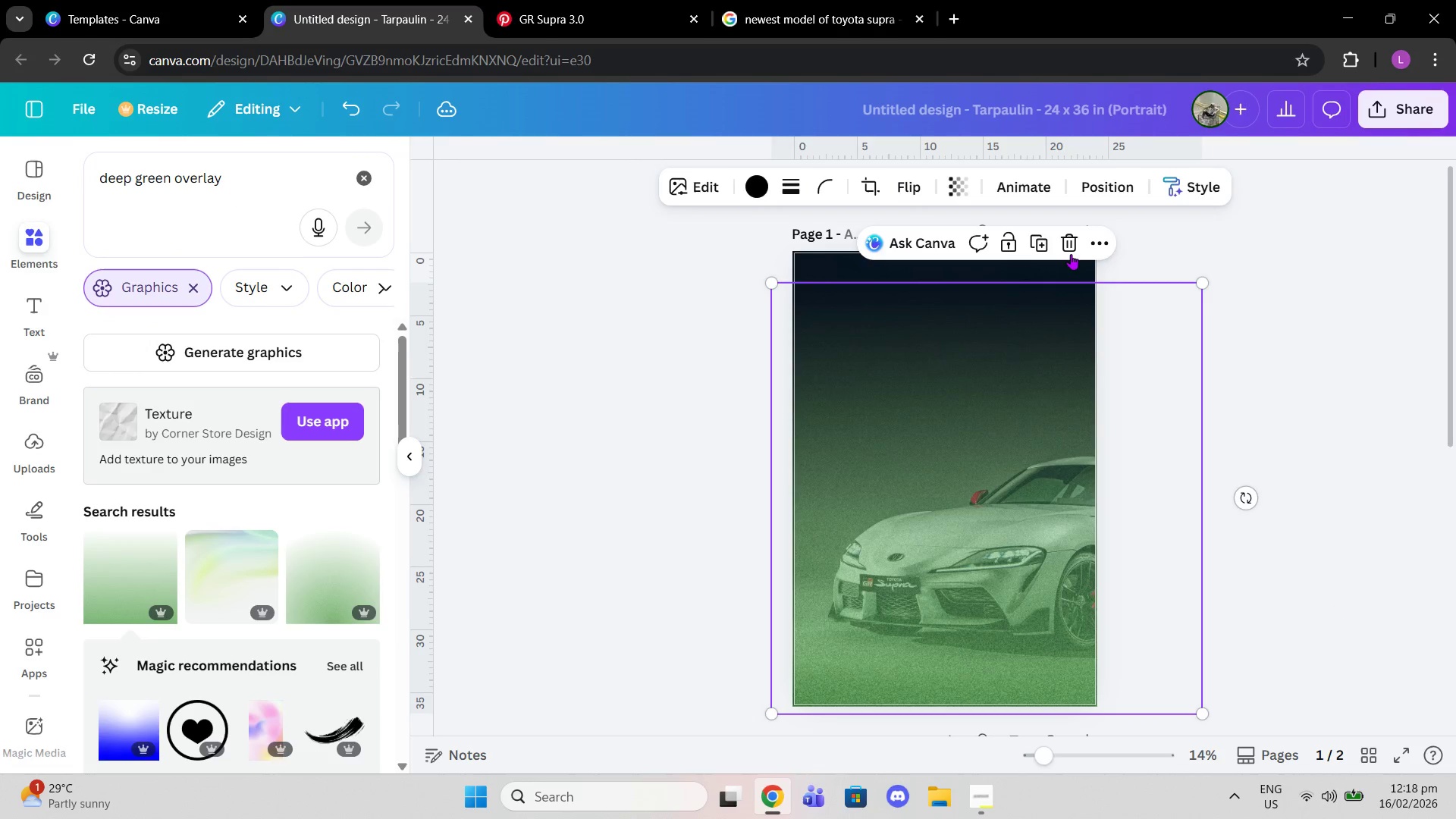 
left_click([1068, 249])
 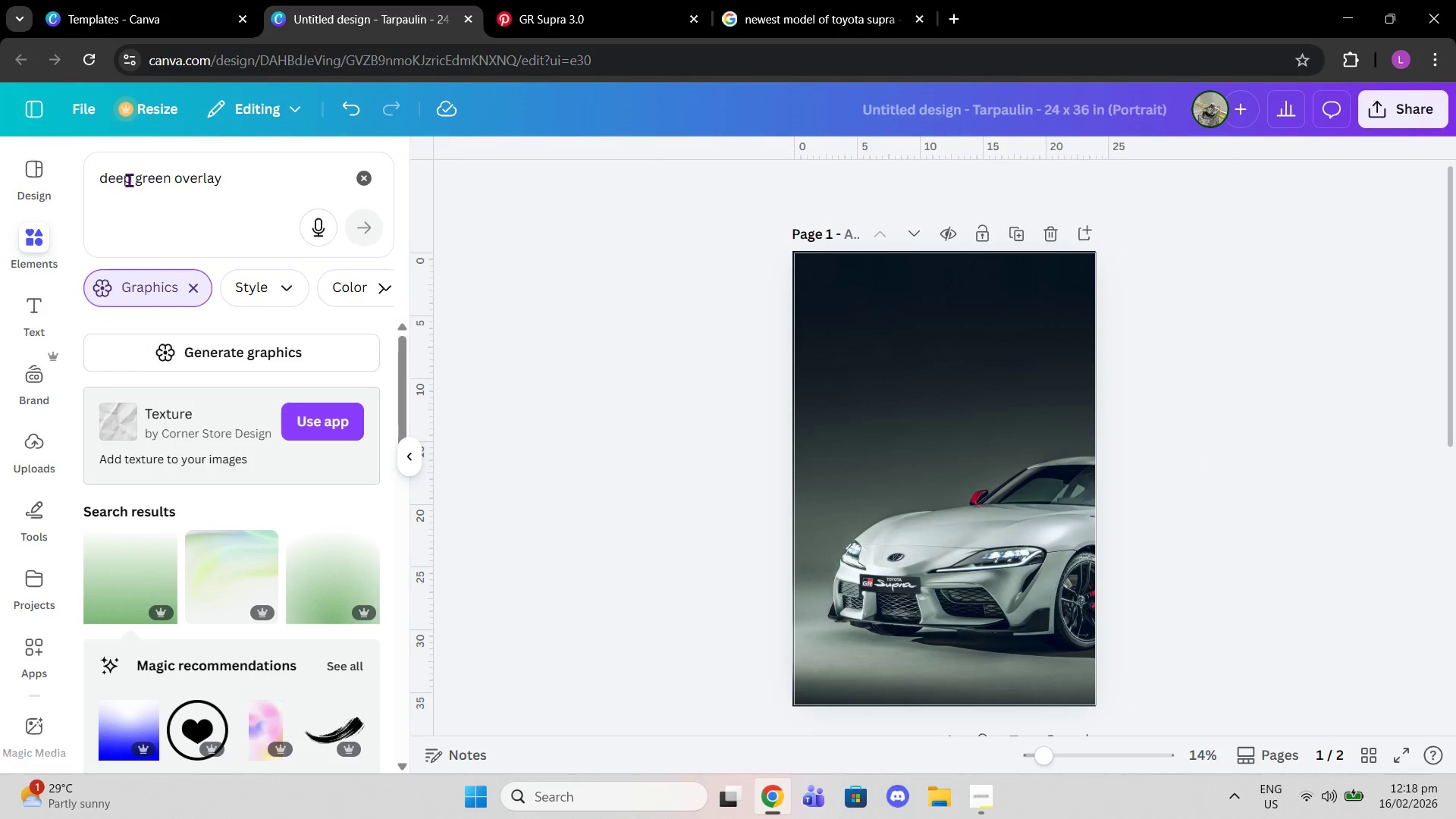 
left_click_drag(start_coordinate=[134, 177], to_coordinate=[0, 221])
 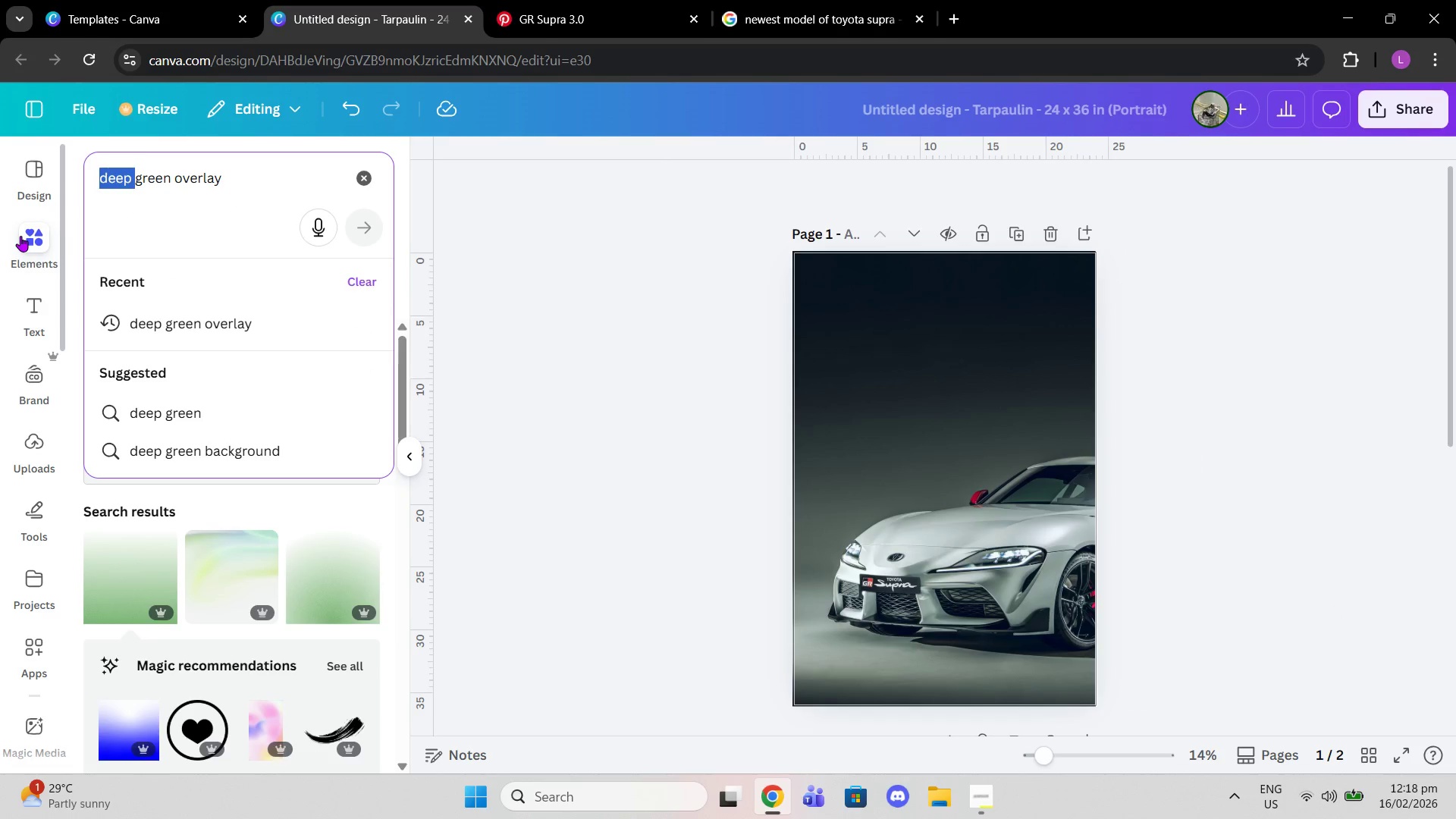 
key(Backspace)
 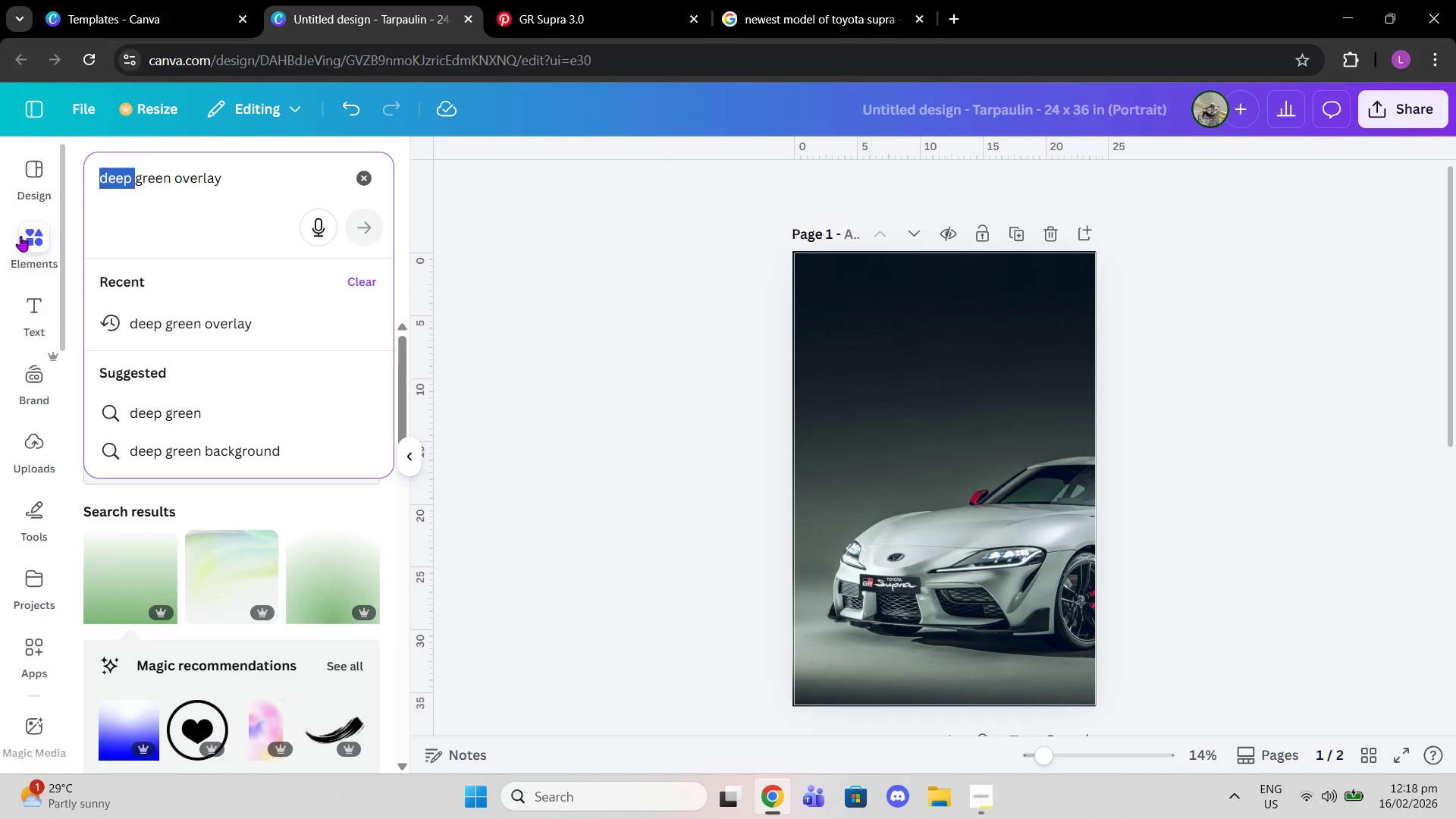 
key(Enter)
 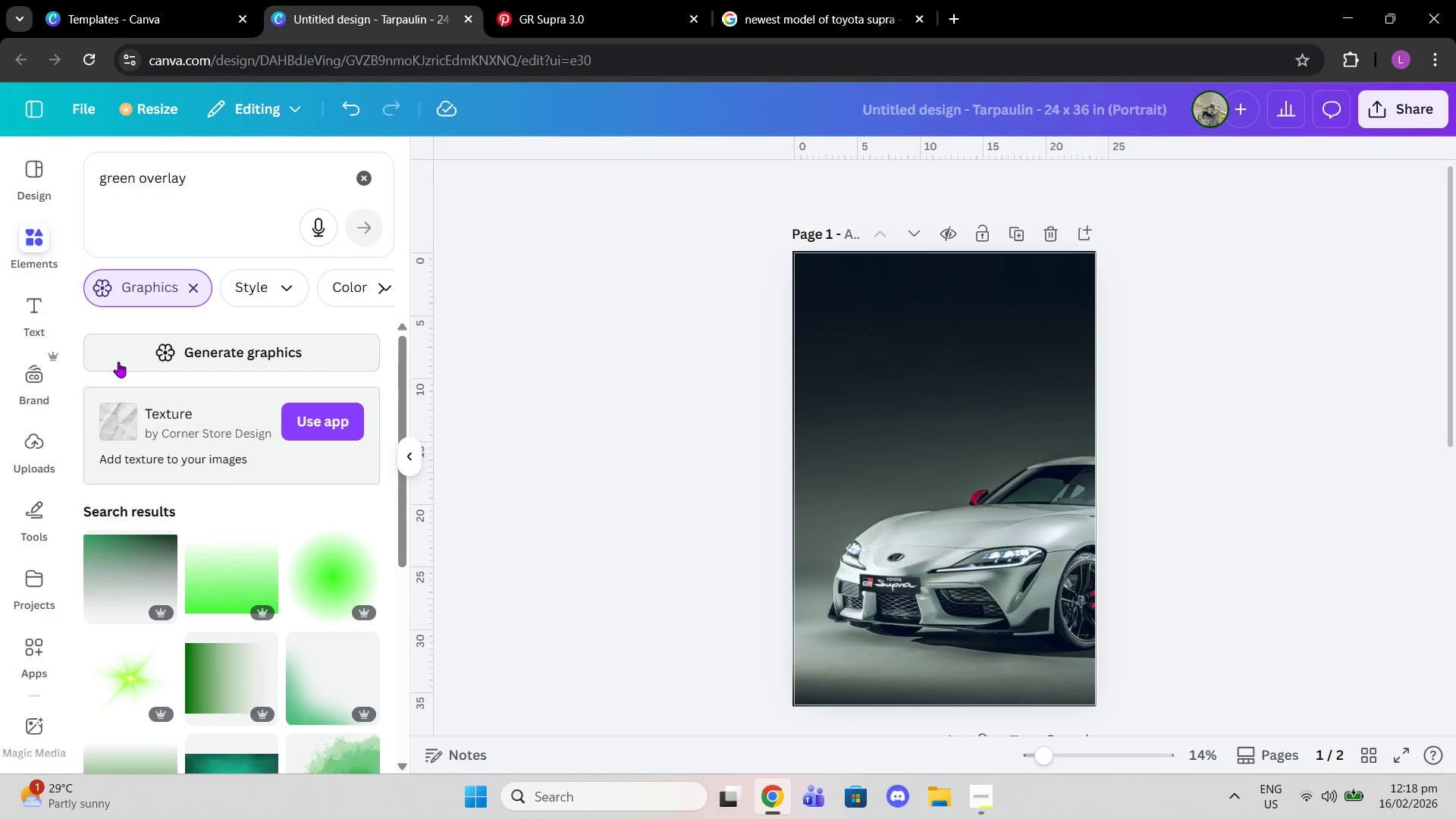 
scroll: coordinate [245, 411], scroll_direction: down, amount: 2.0
 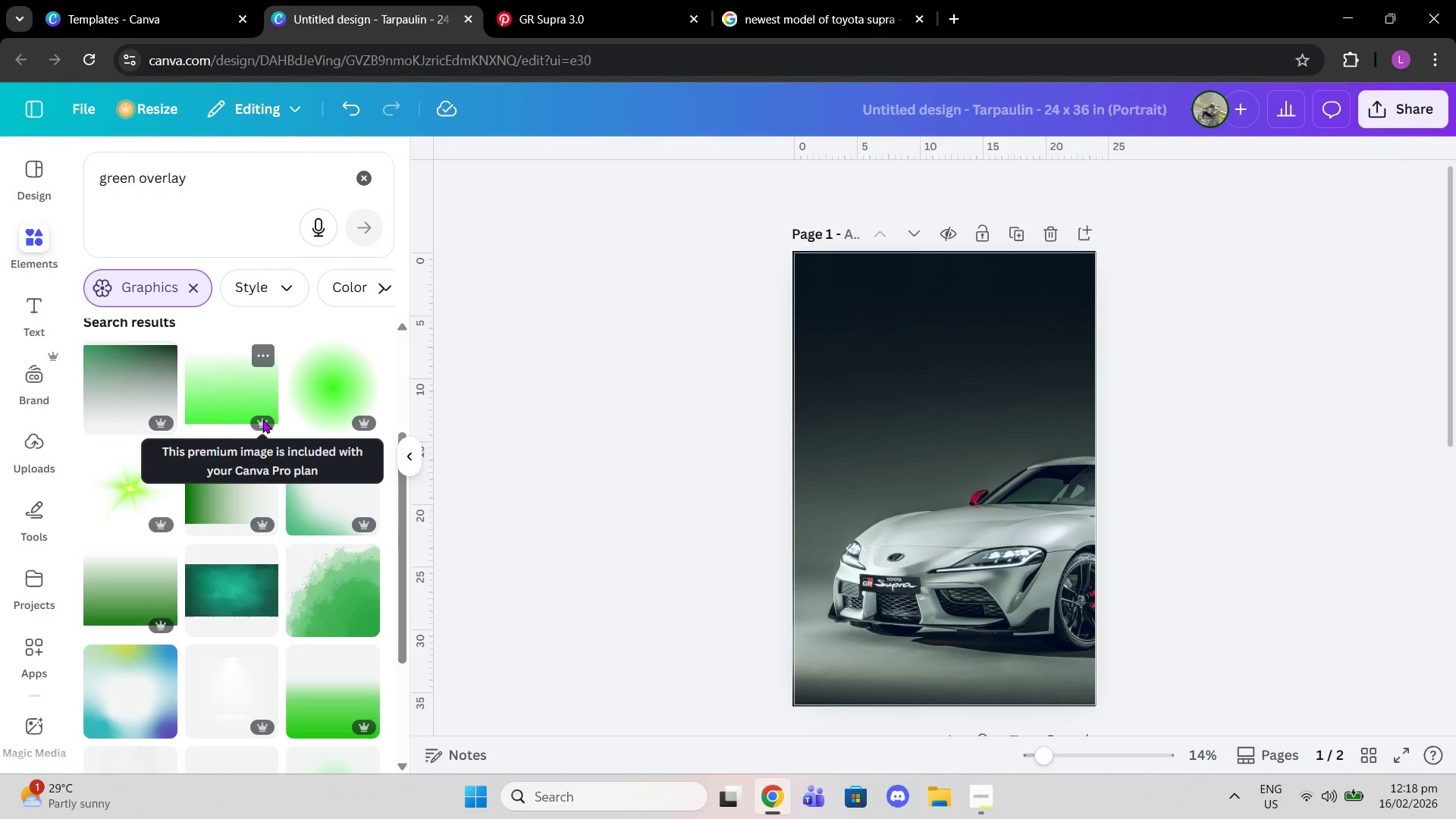 
left_click([237, 402])
 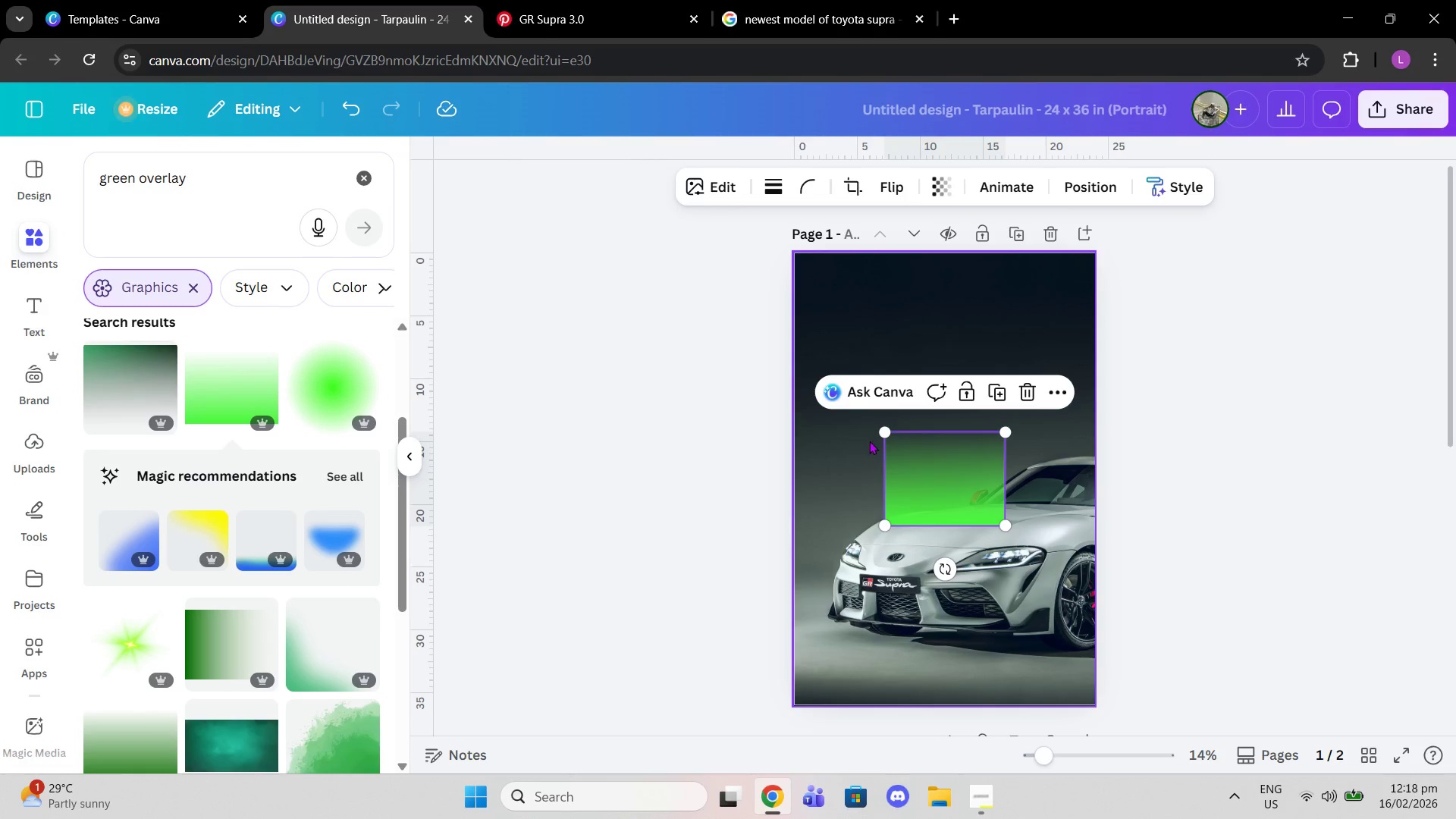 
left_click_drag(start_coordinate=[886, 425], to_coordinate=[742, 275])
 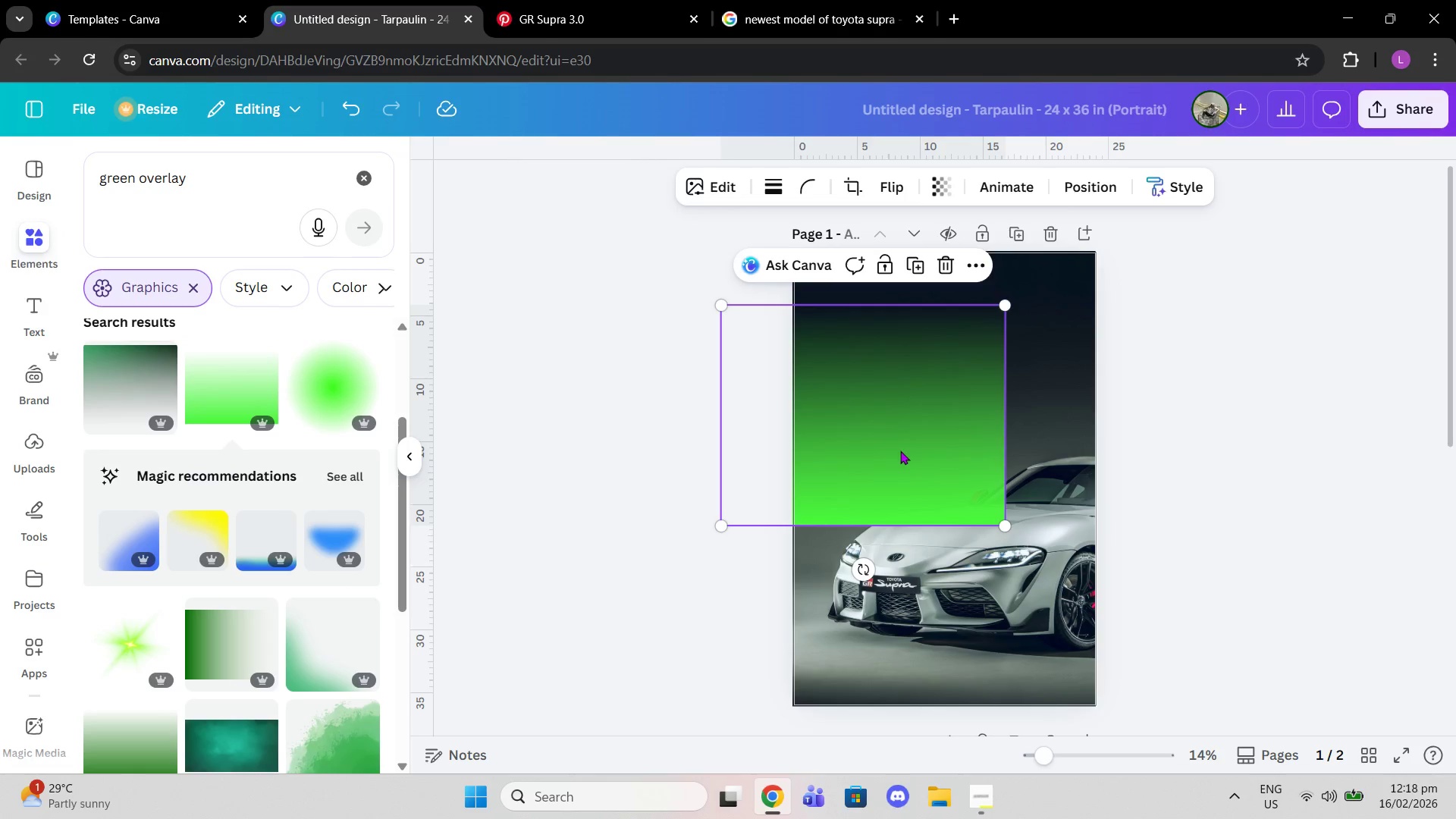 
left_click_drag(start_coordinate=[900, 450], to_coordinate=[972, 392])
 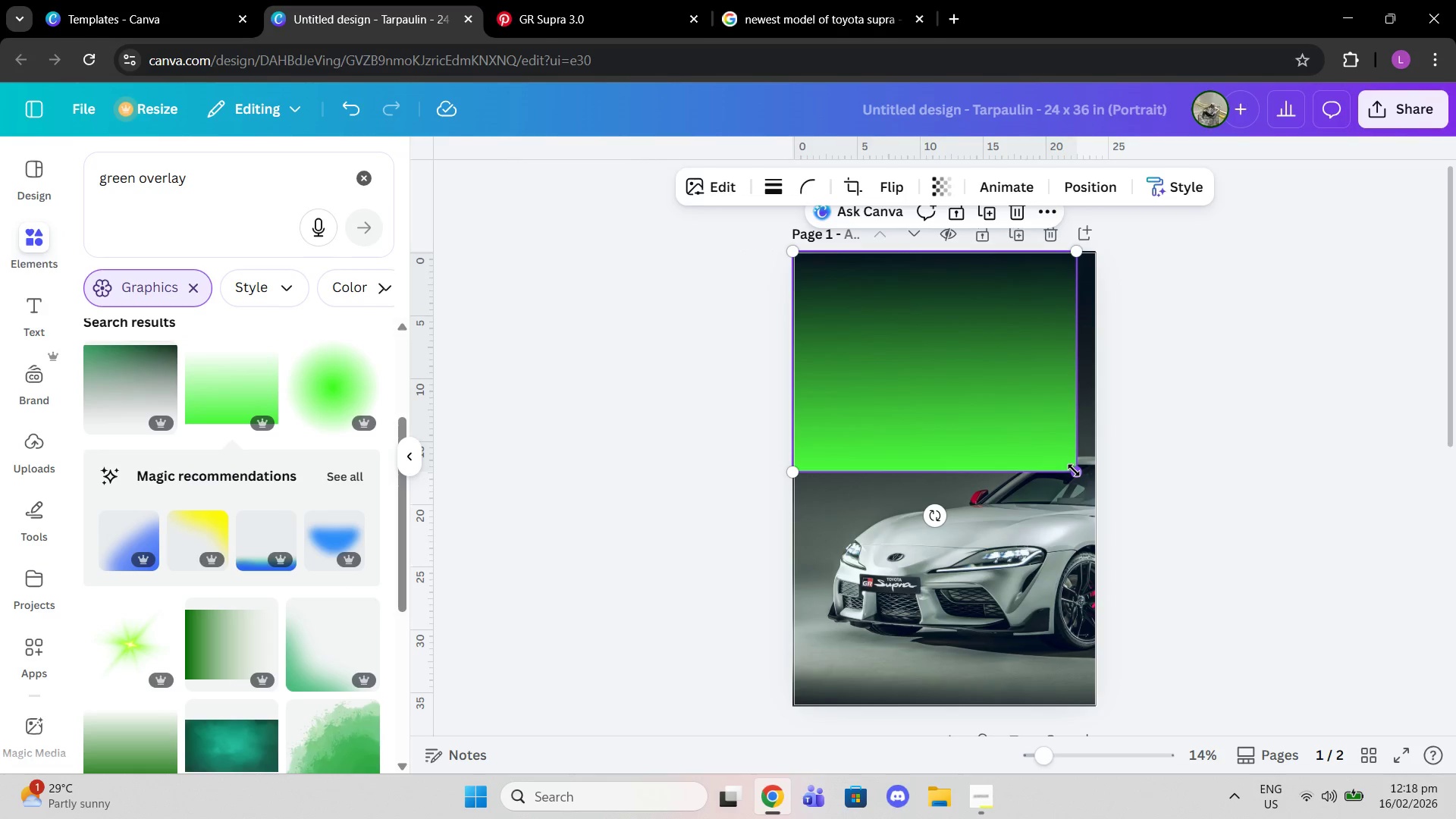 
left_click_drag(start_coordinate=[1074, 470], to_coordinate=[1388, 692])
 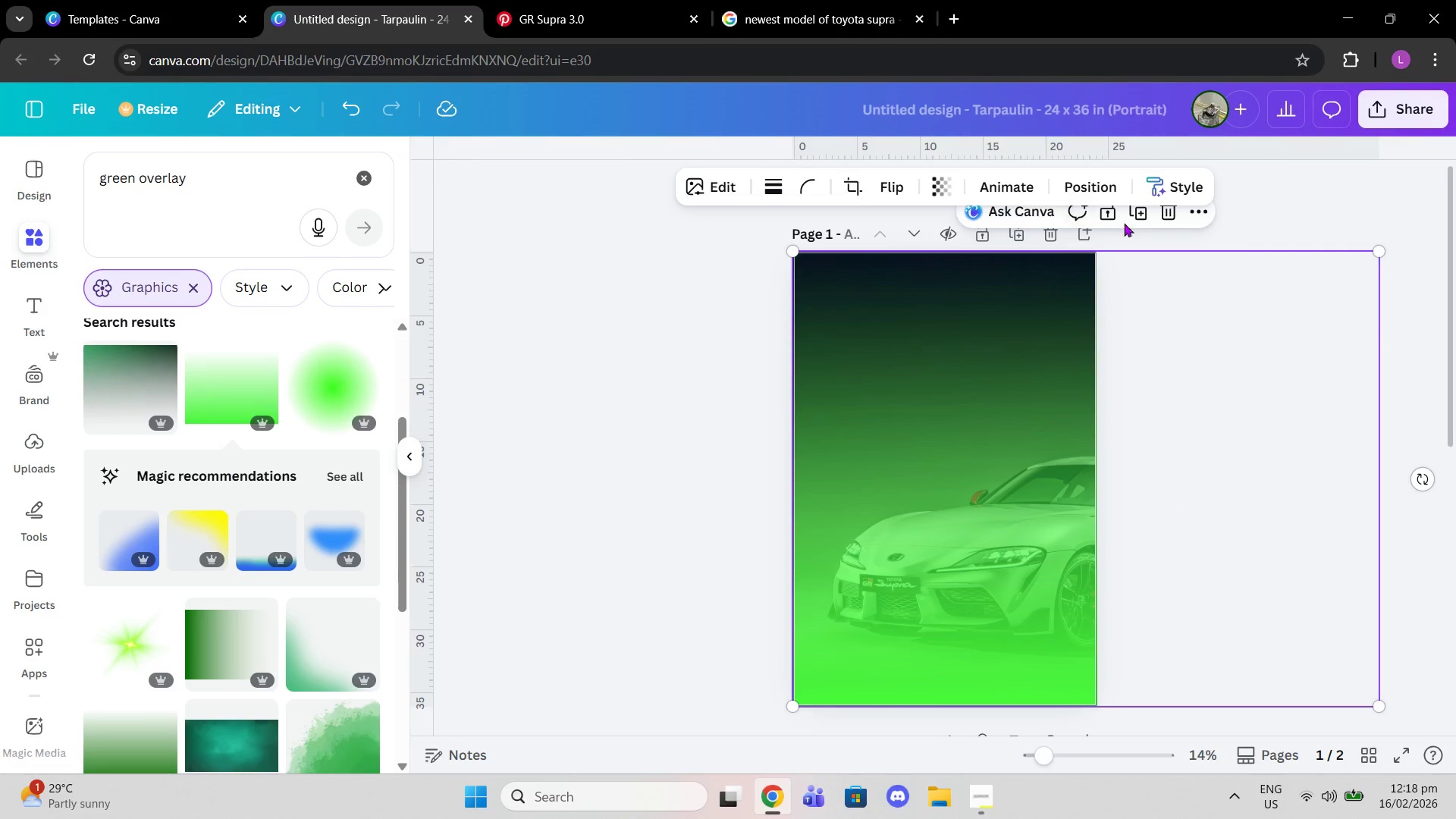 
scroll: coordinate [240, 545], scroll_direction: down, amount: 3.0
 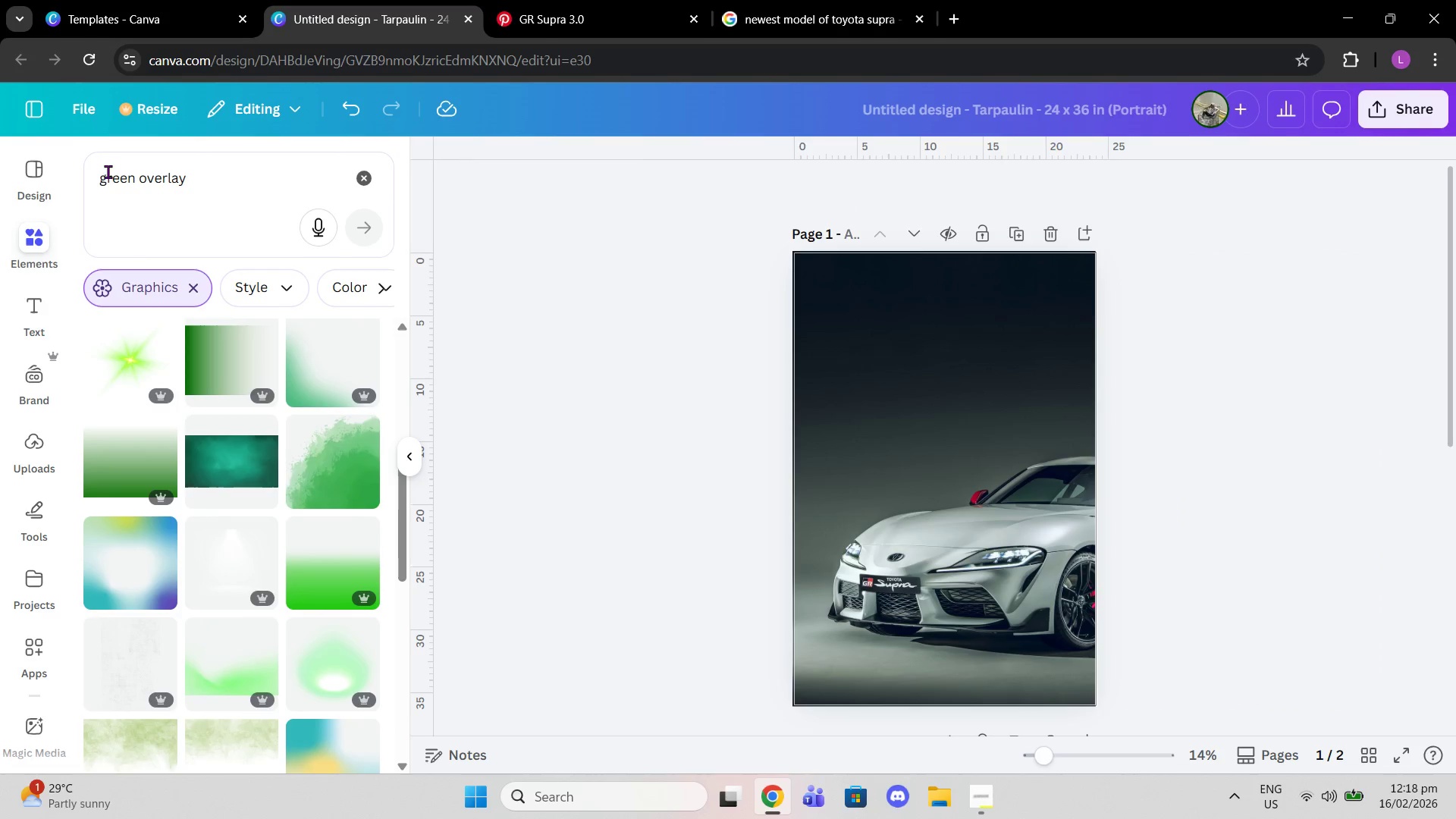 
left_click([94, 171])
 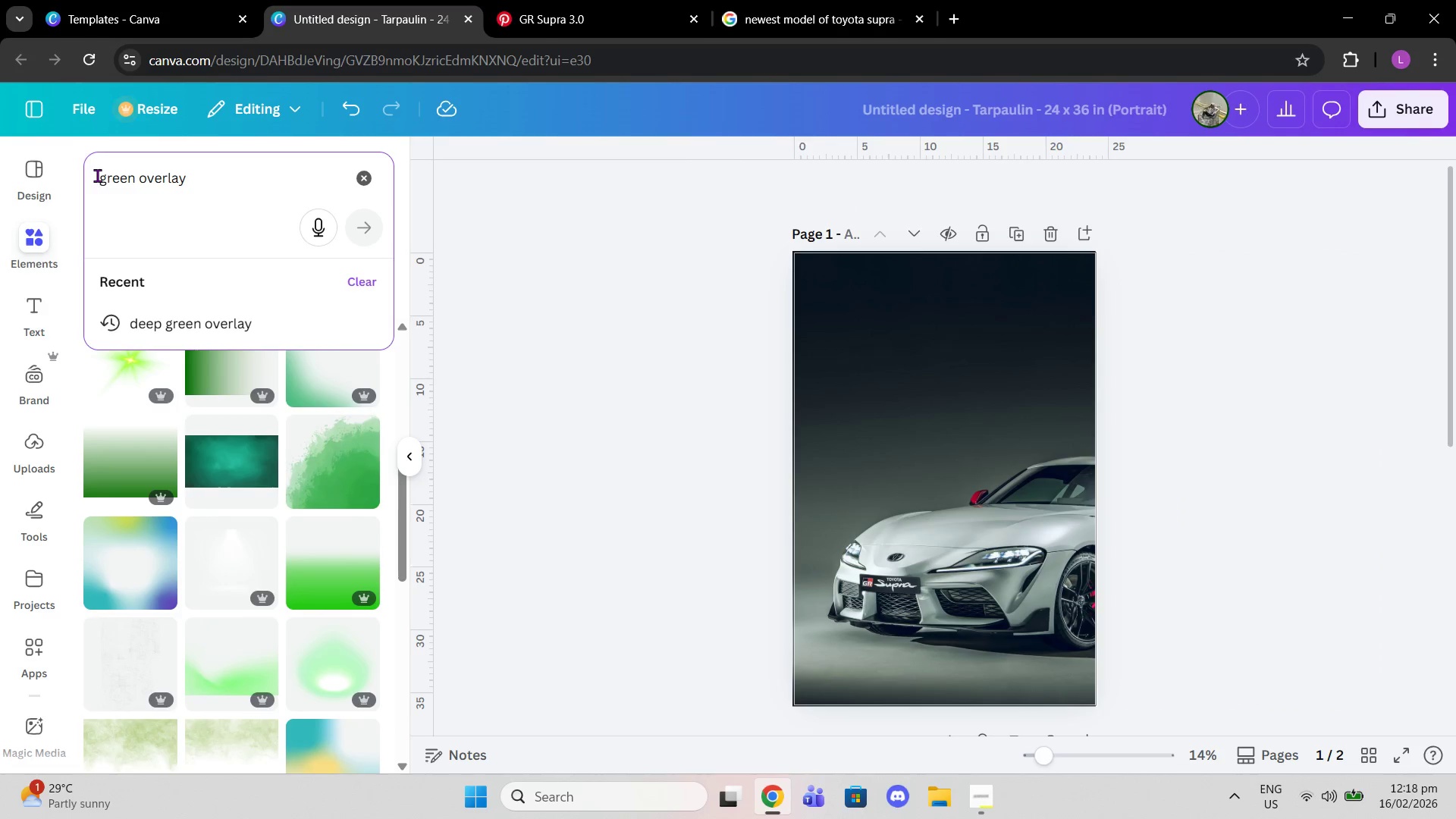 
type(d)
key(Backspace)
type(forest )
 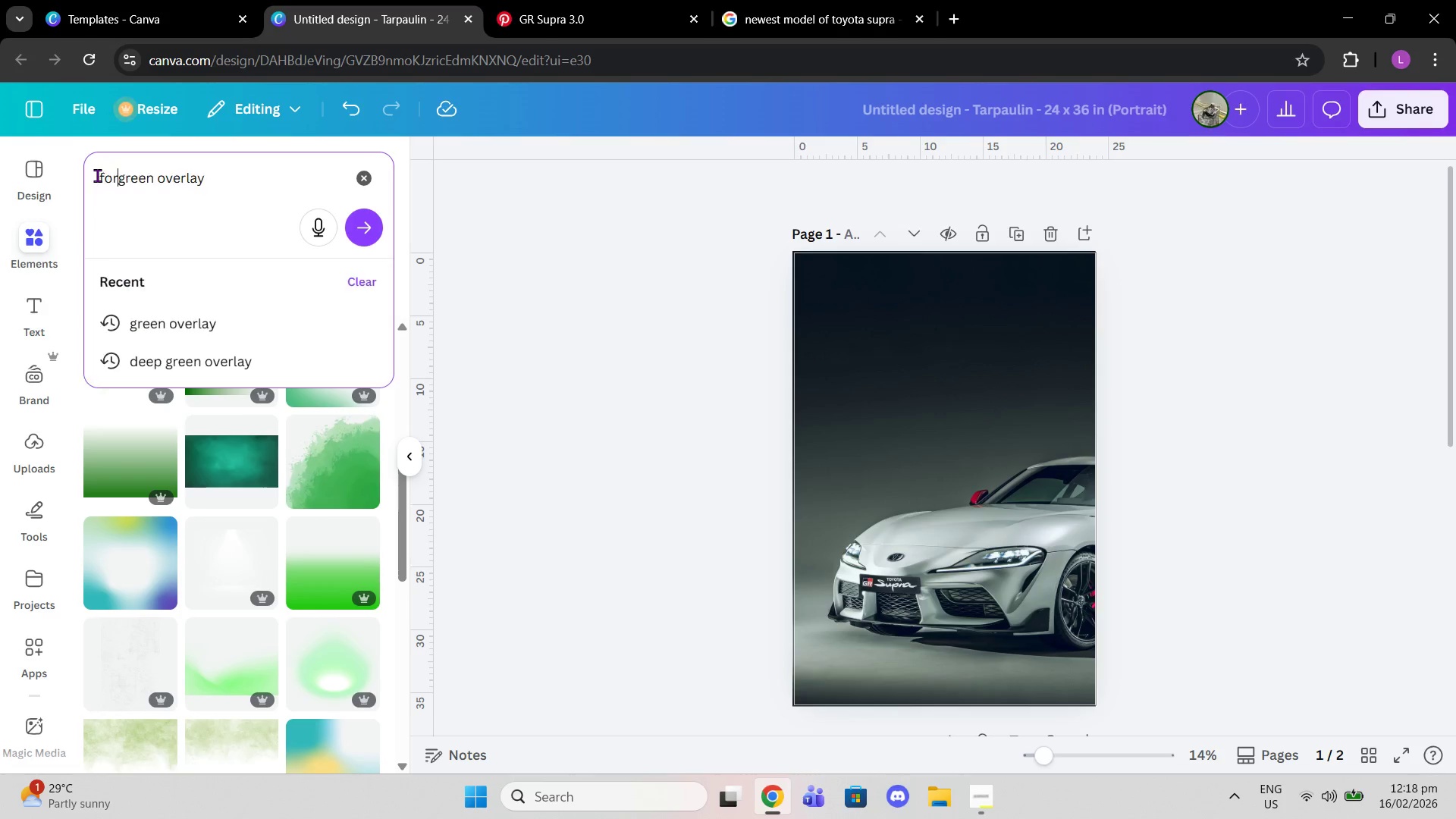 
key(Enter)
 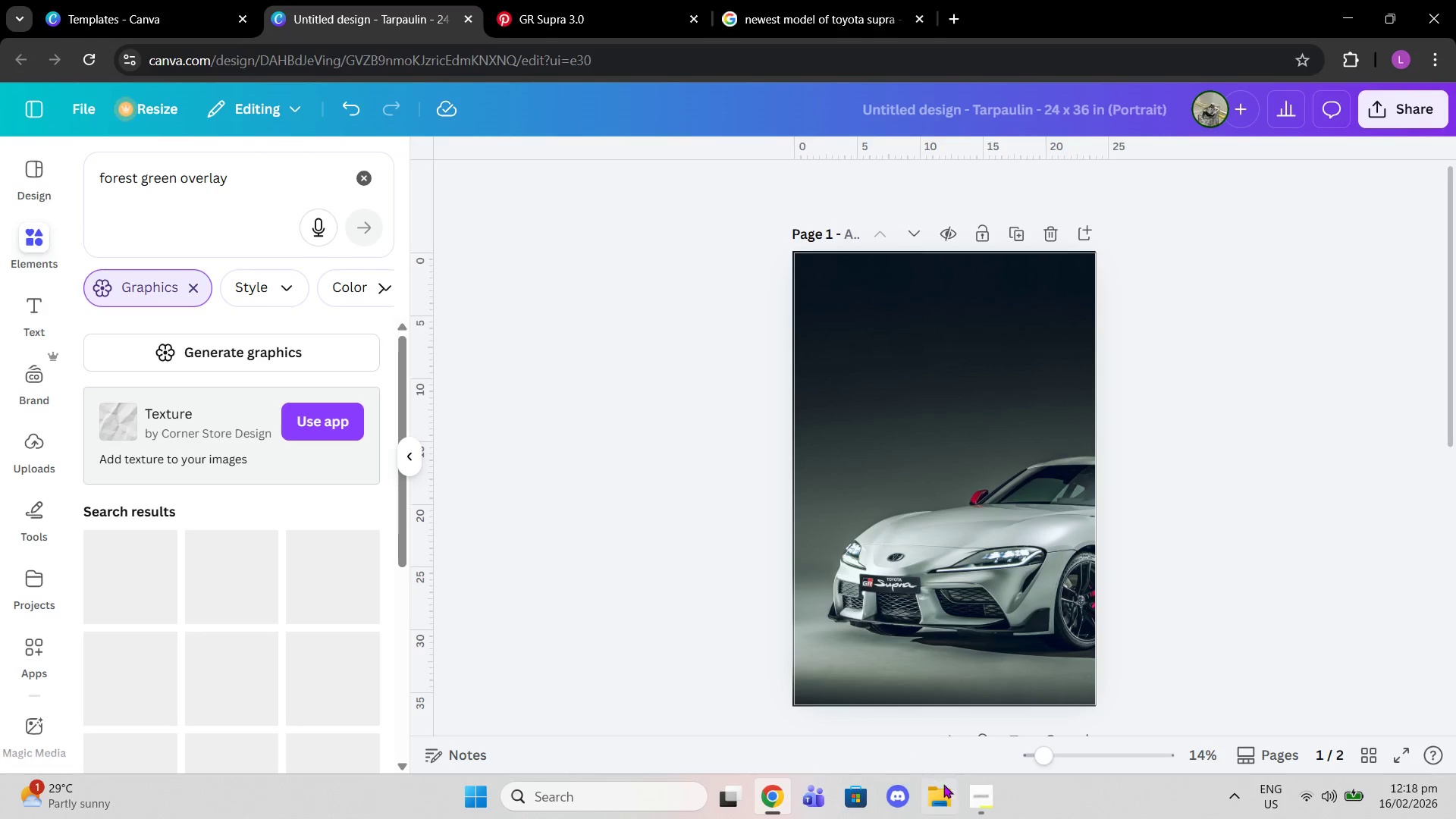 
left_click([971, 800])